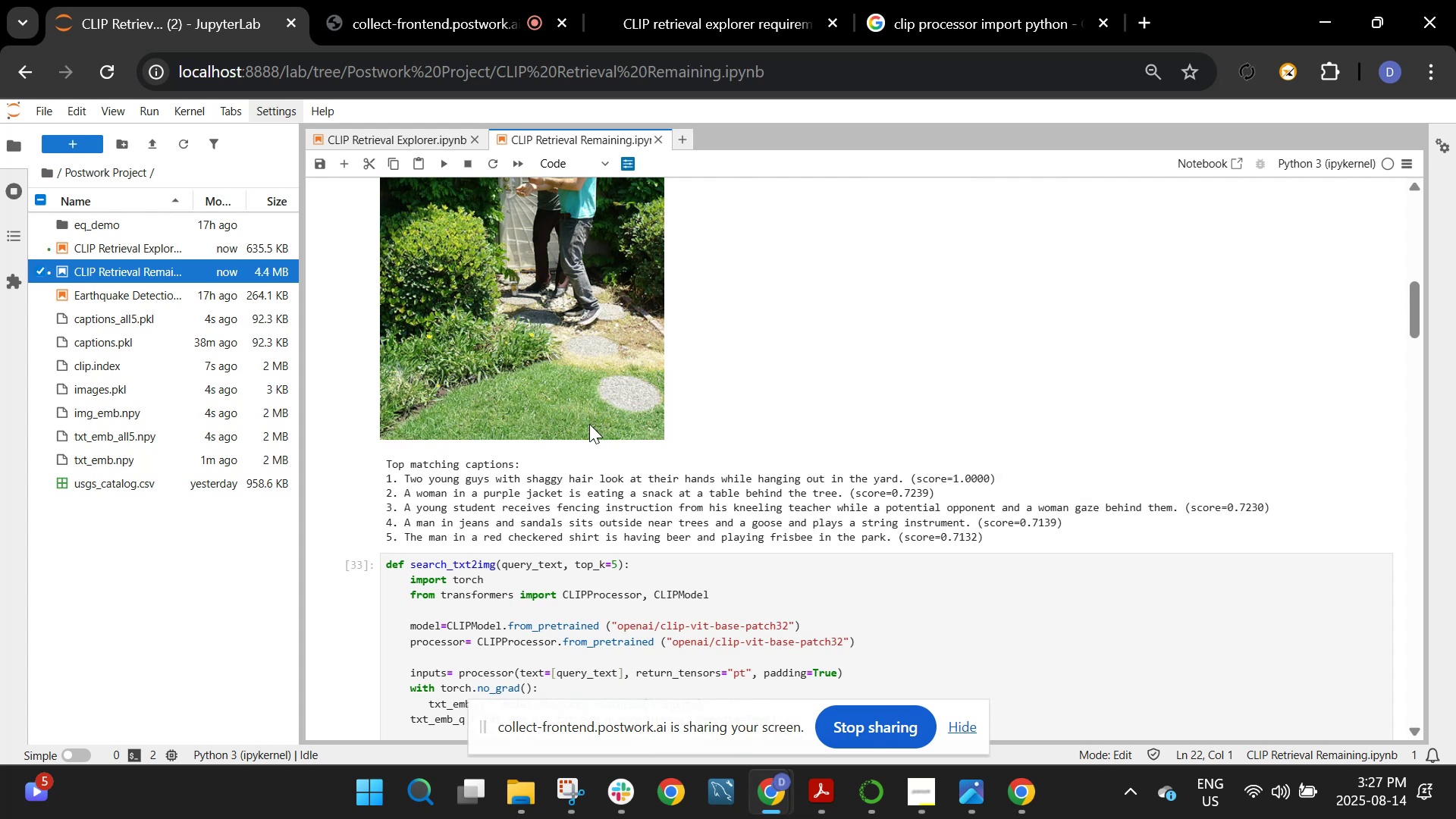 
wait(13.26)
 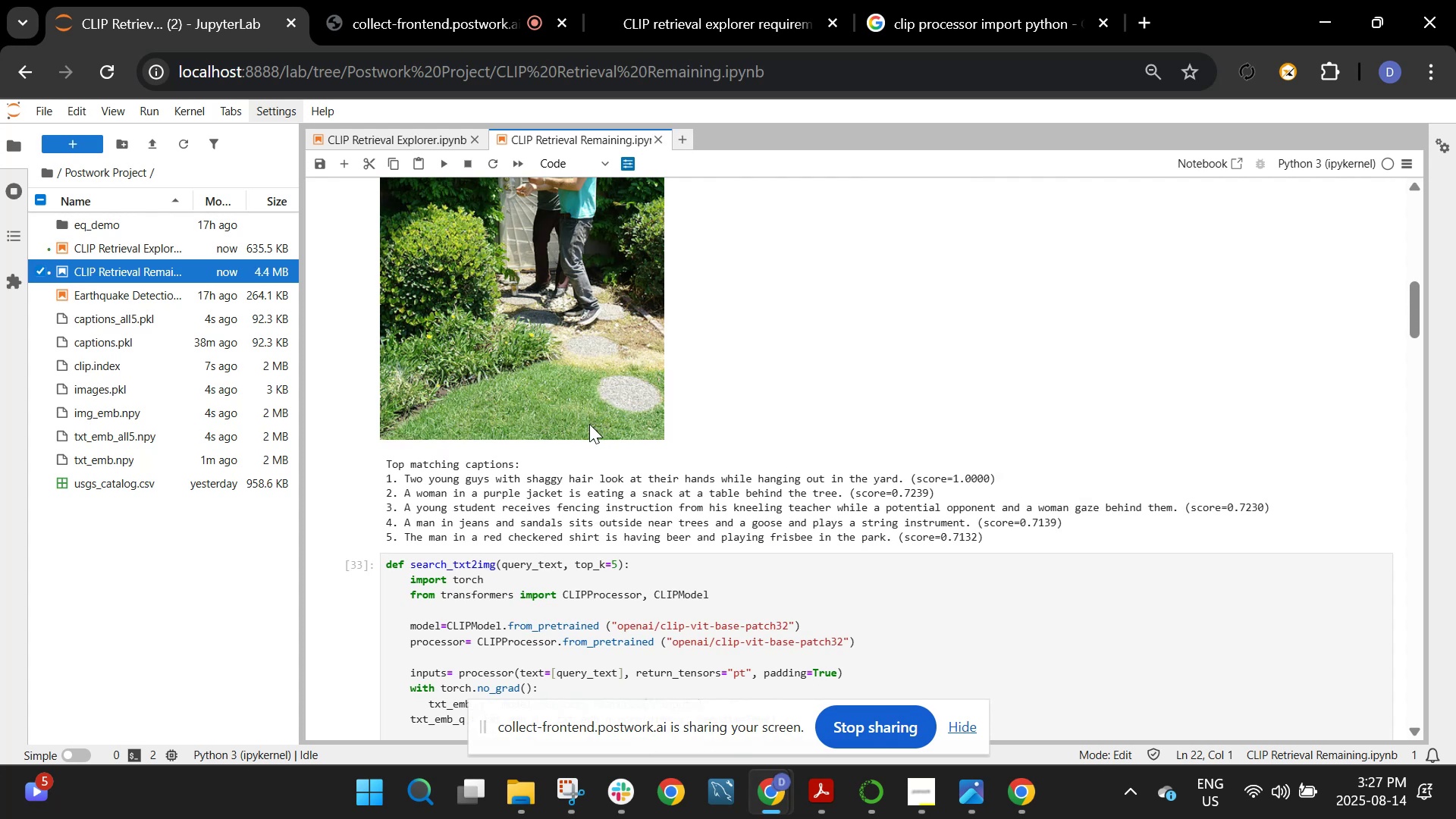 
scroll: coordinate [651, 415], scroll_direction: up, amount: 14.0
 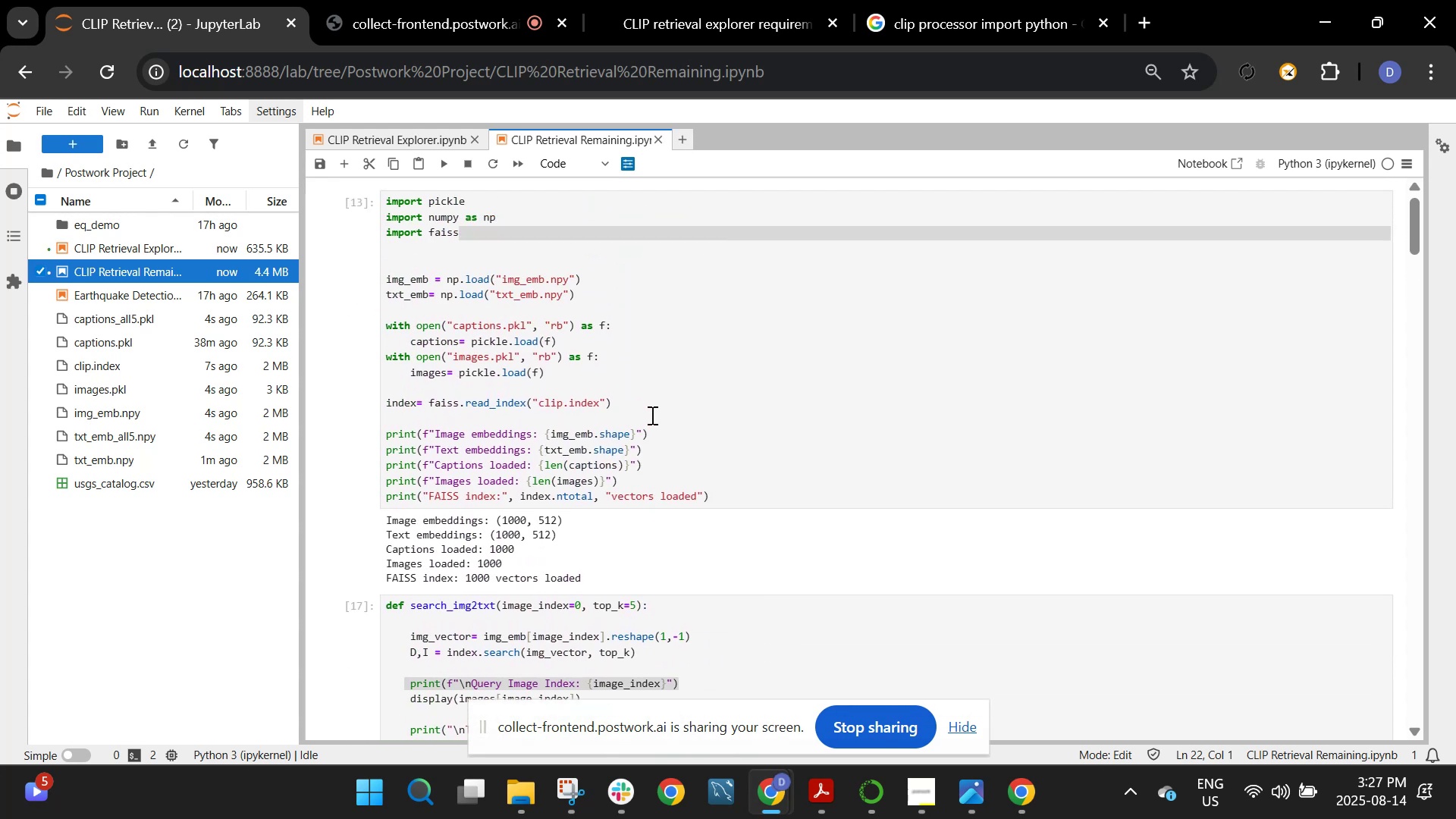 
scroll: coordinate [651, 415], scroll_direction: down, amount: 4.0
 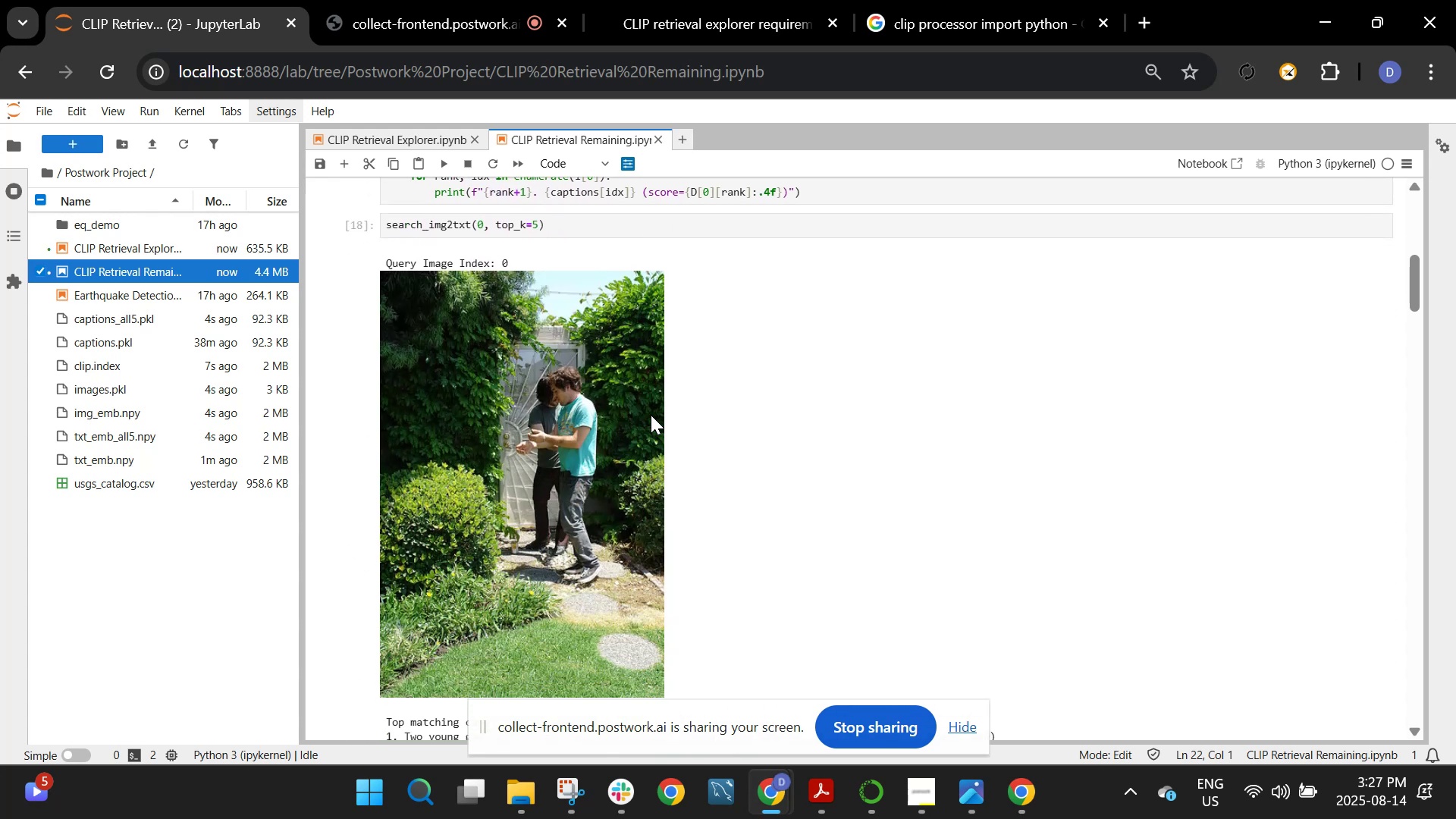 
scroll: coordinate [664, 400], scroll_direction: up, amount: 12.0
 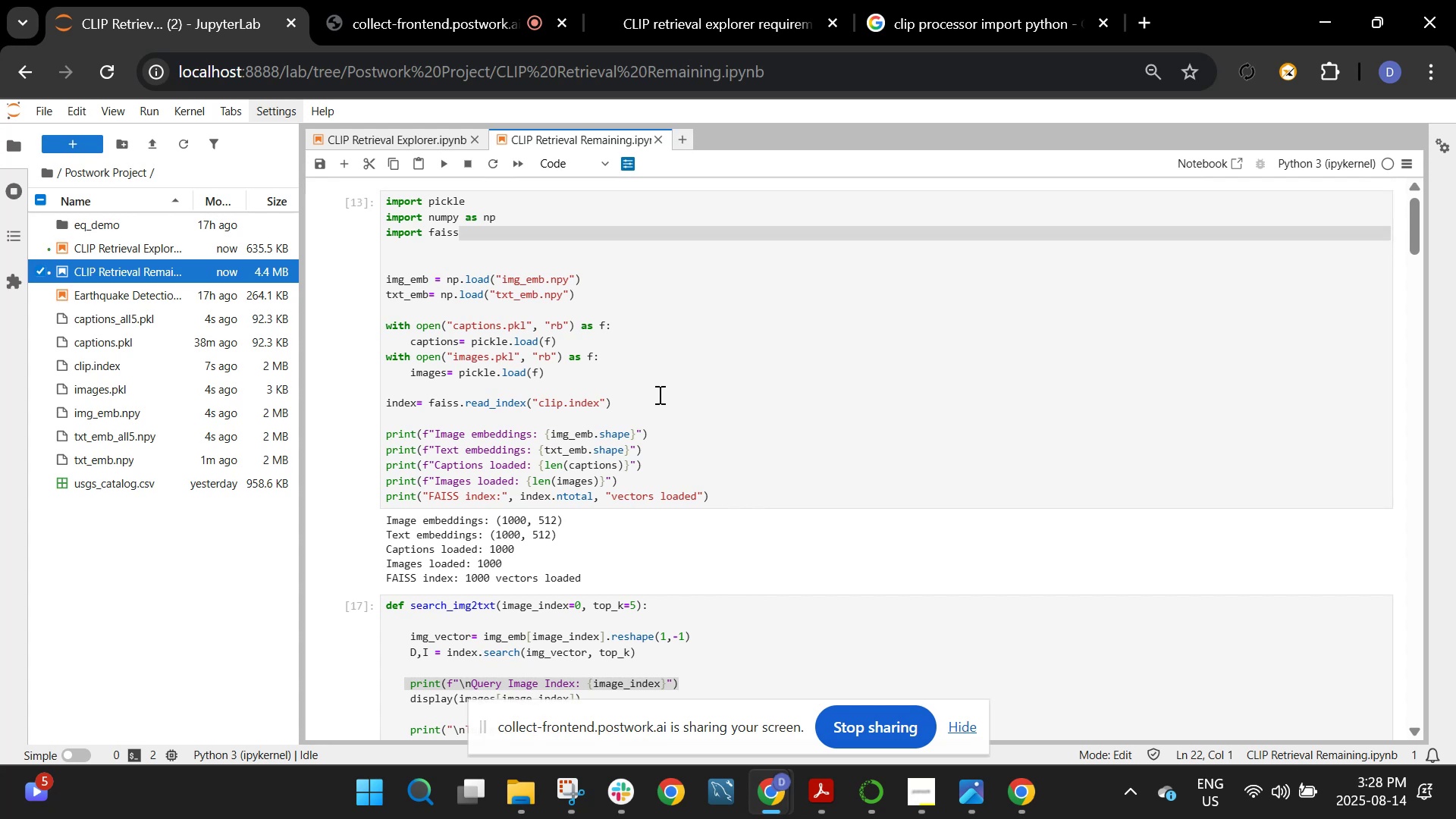 
scroll: coordinate [658, 394], scroll_direction: down, amount: 1.0
 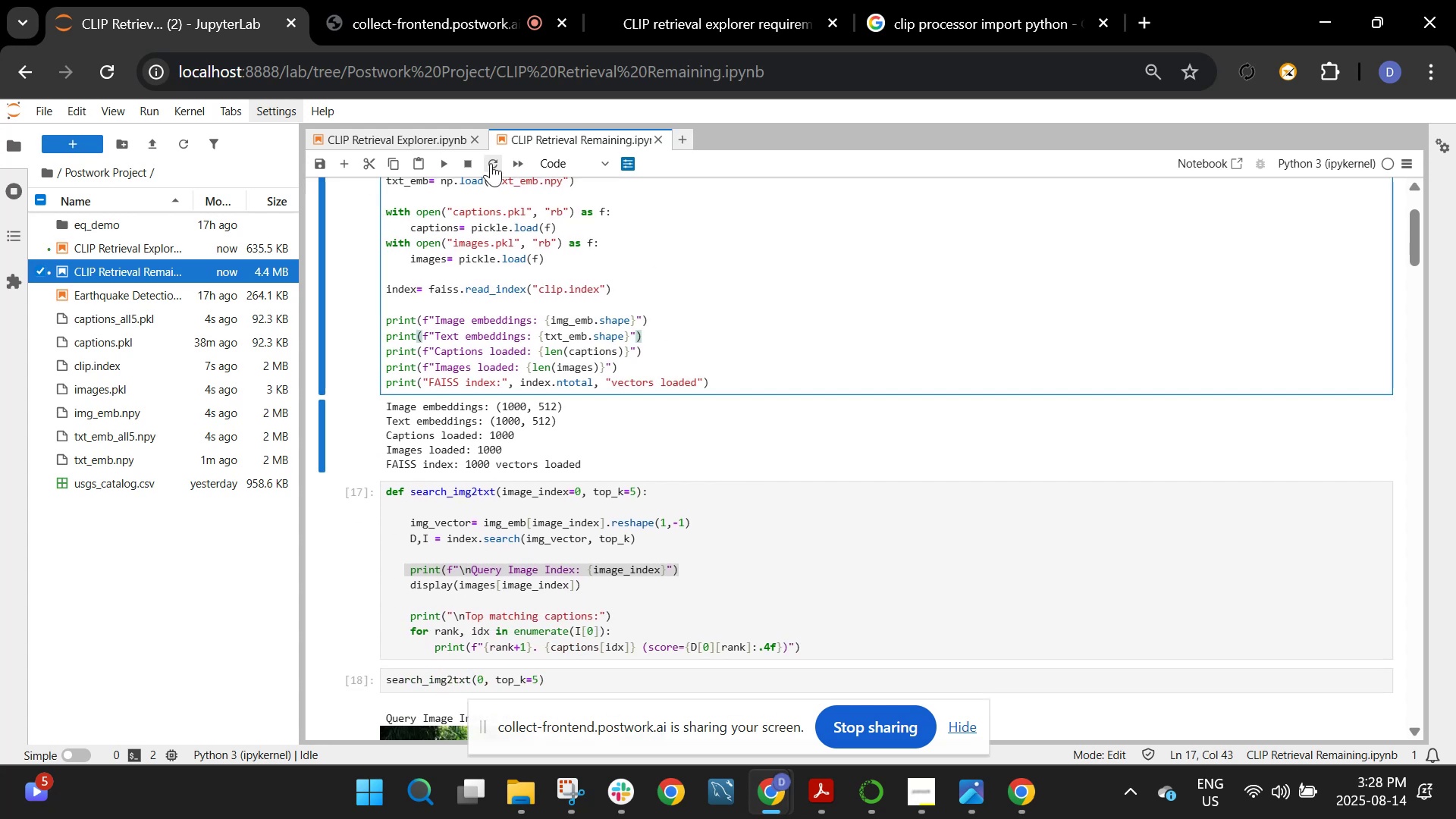 
left_click([347, 157])
 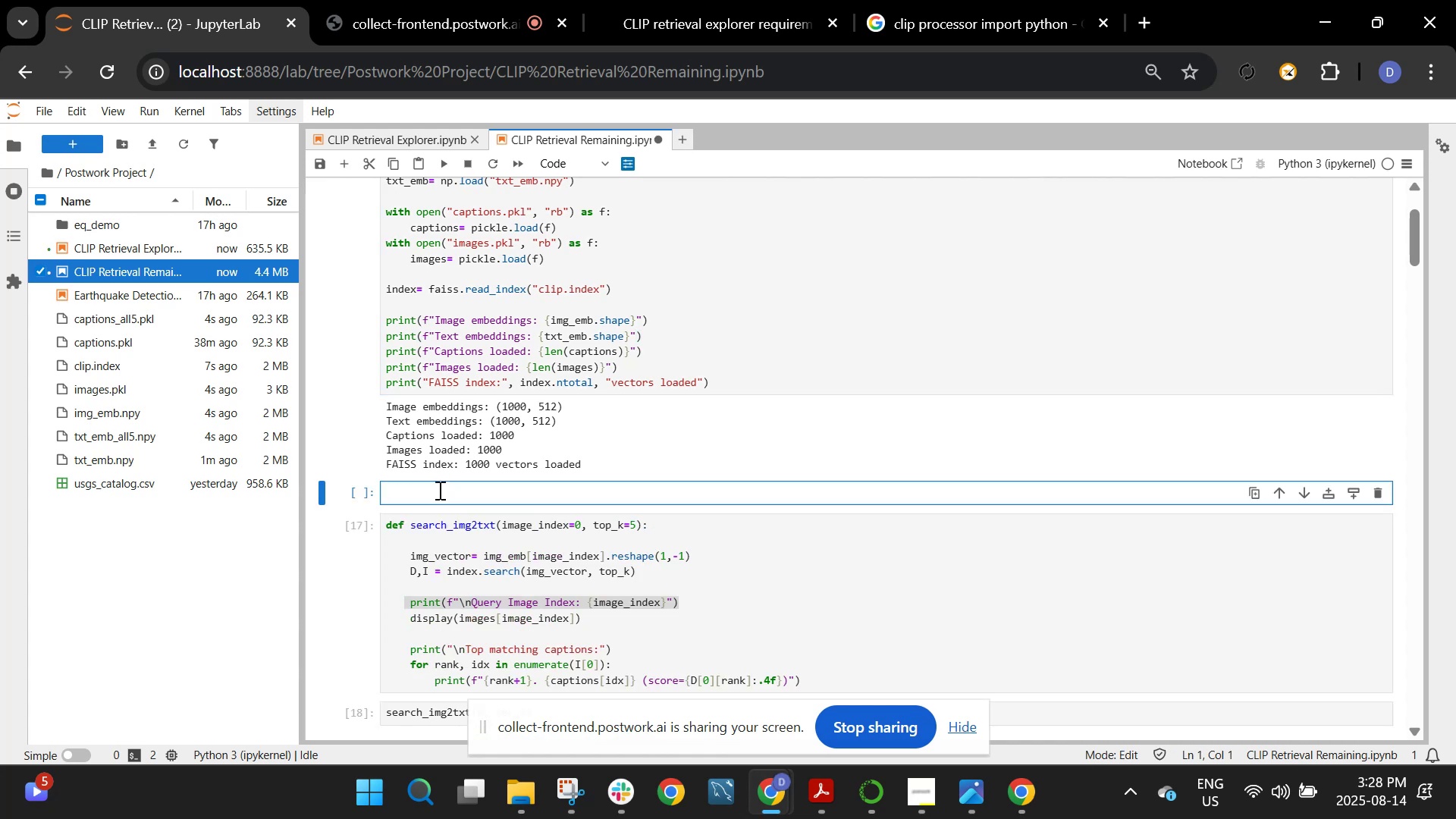 
wait(5.81)
 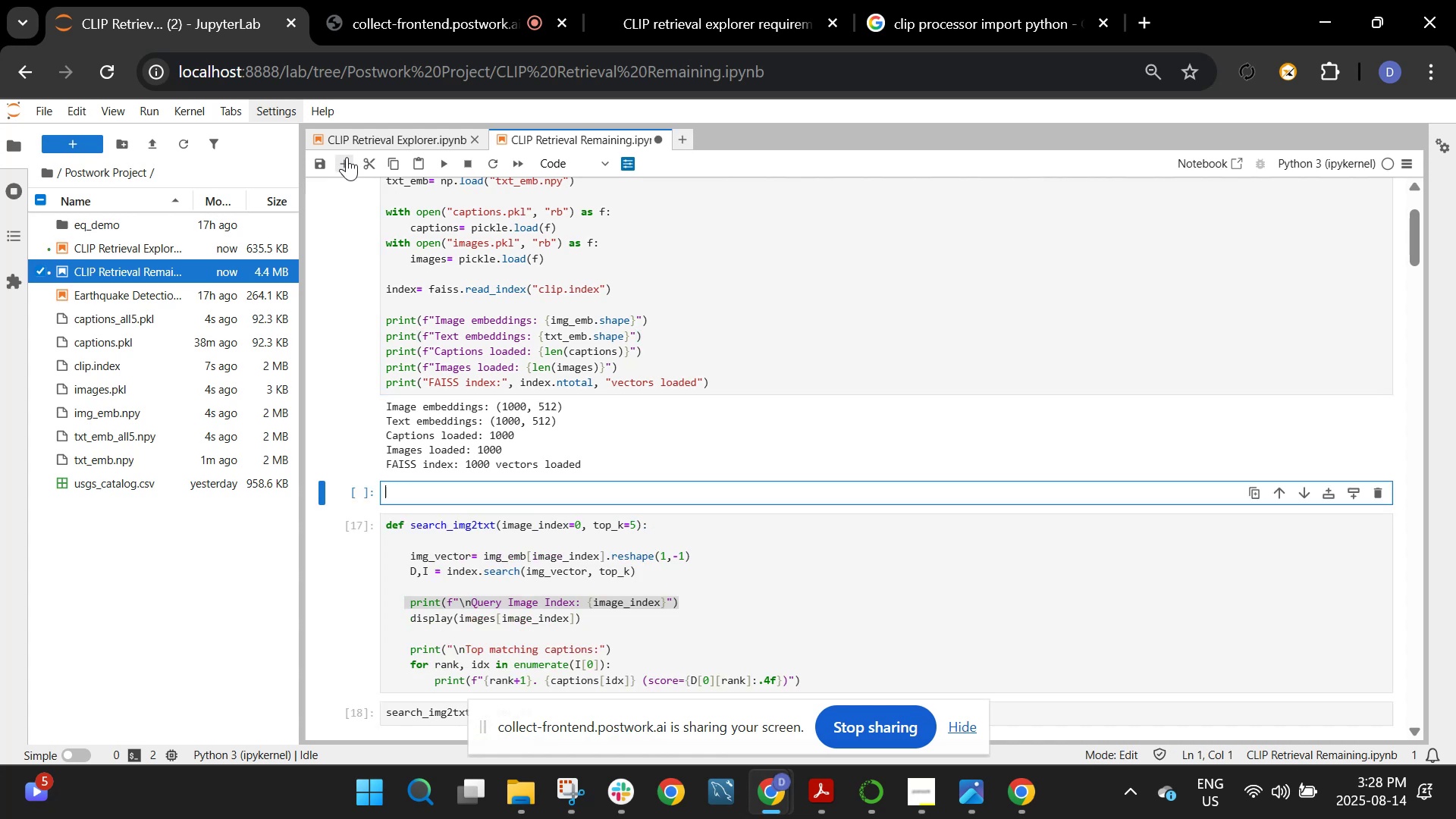 
left_click([438, 490])
 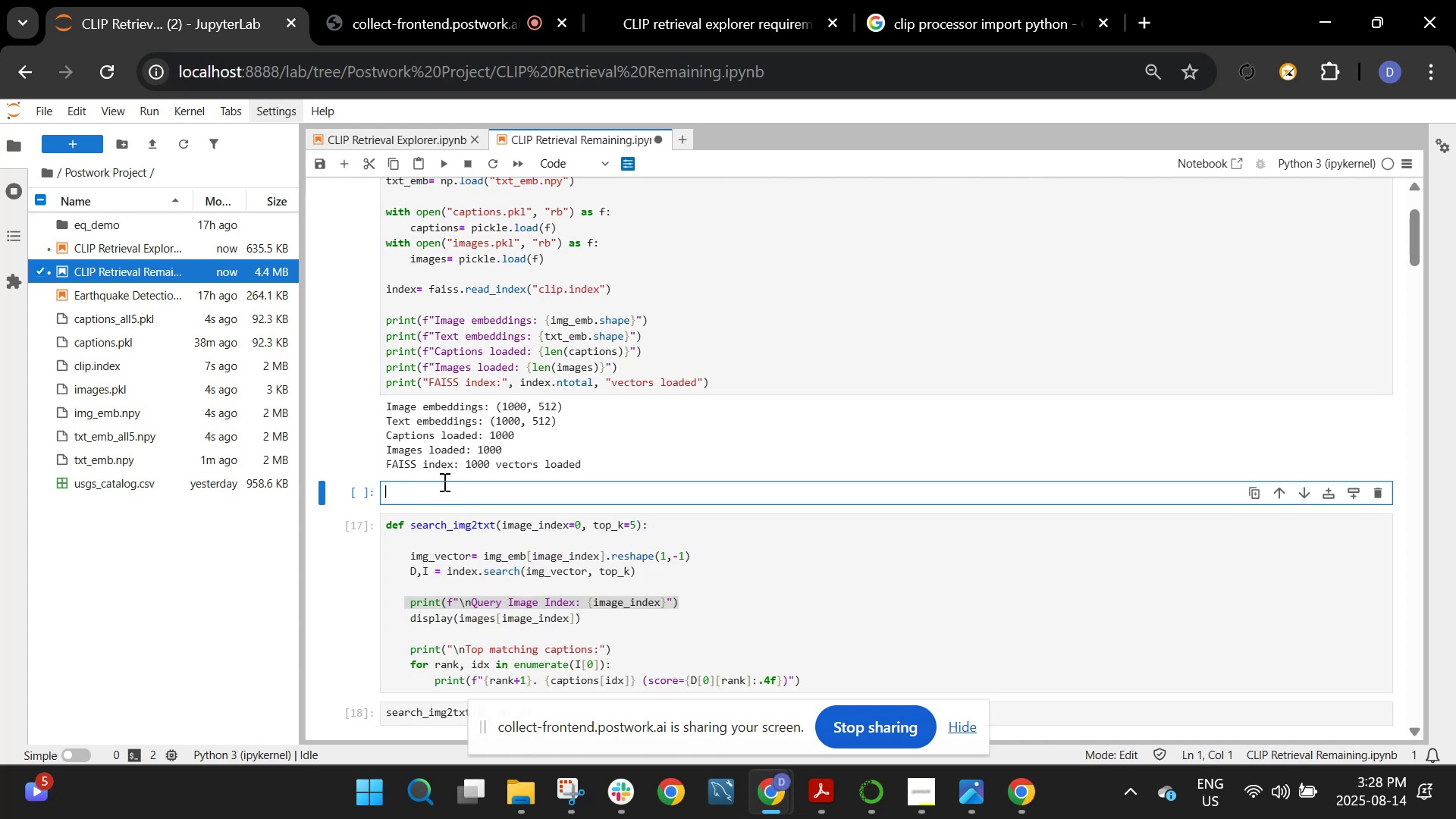 
scroll: coordinate [458, 453], scroll_direction: down, amount: 37.0
 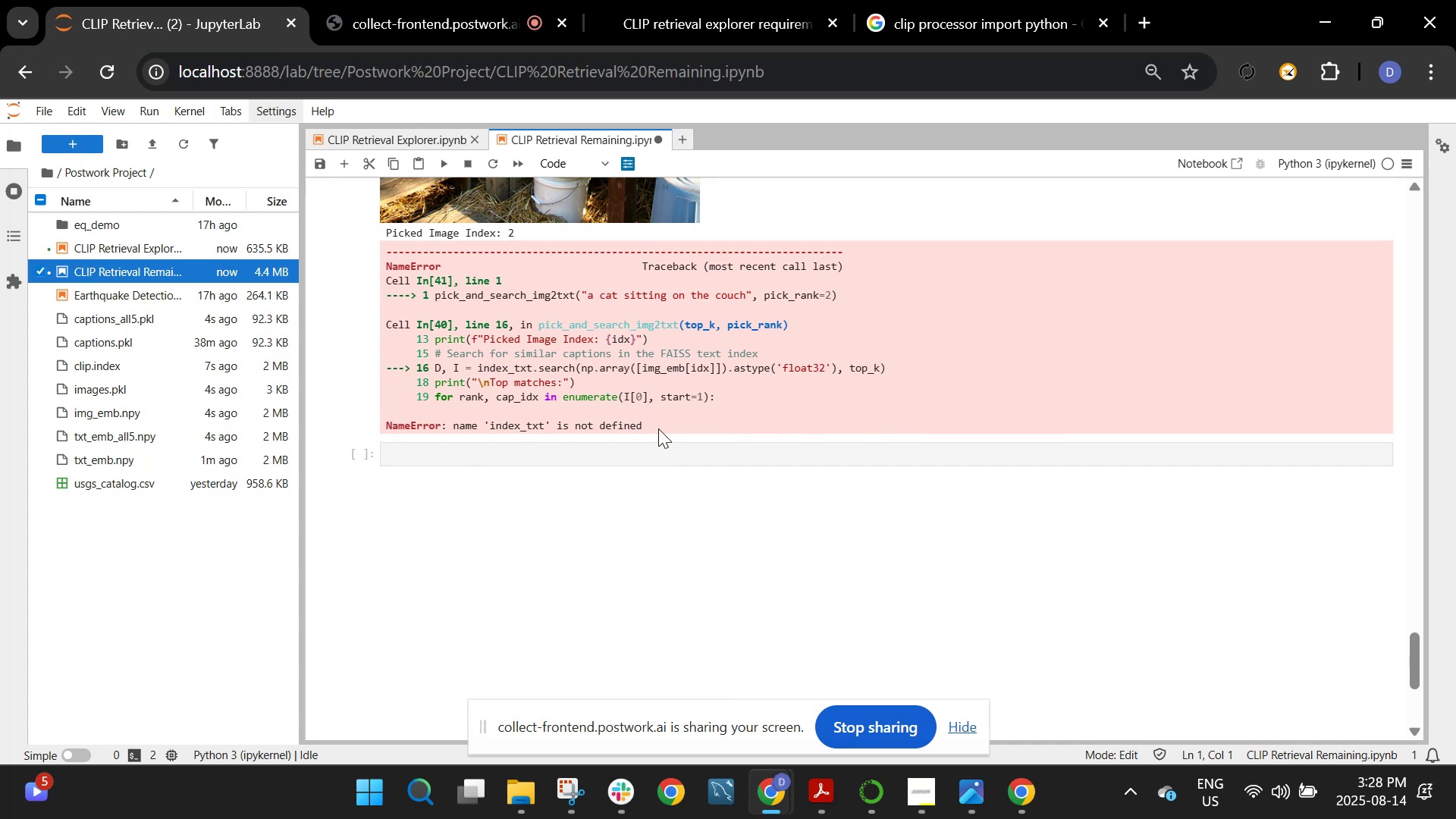 
left_click_drag(start_coordinate=[662, 428], to_coordinate=[540, 406])
 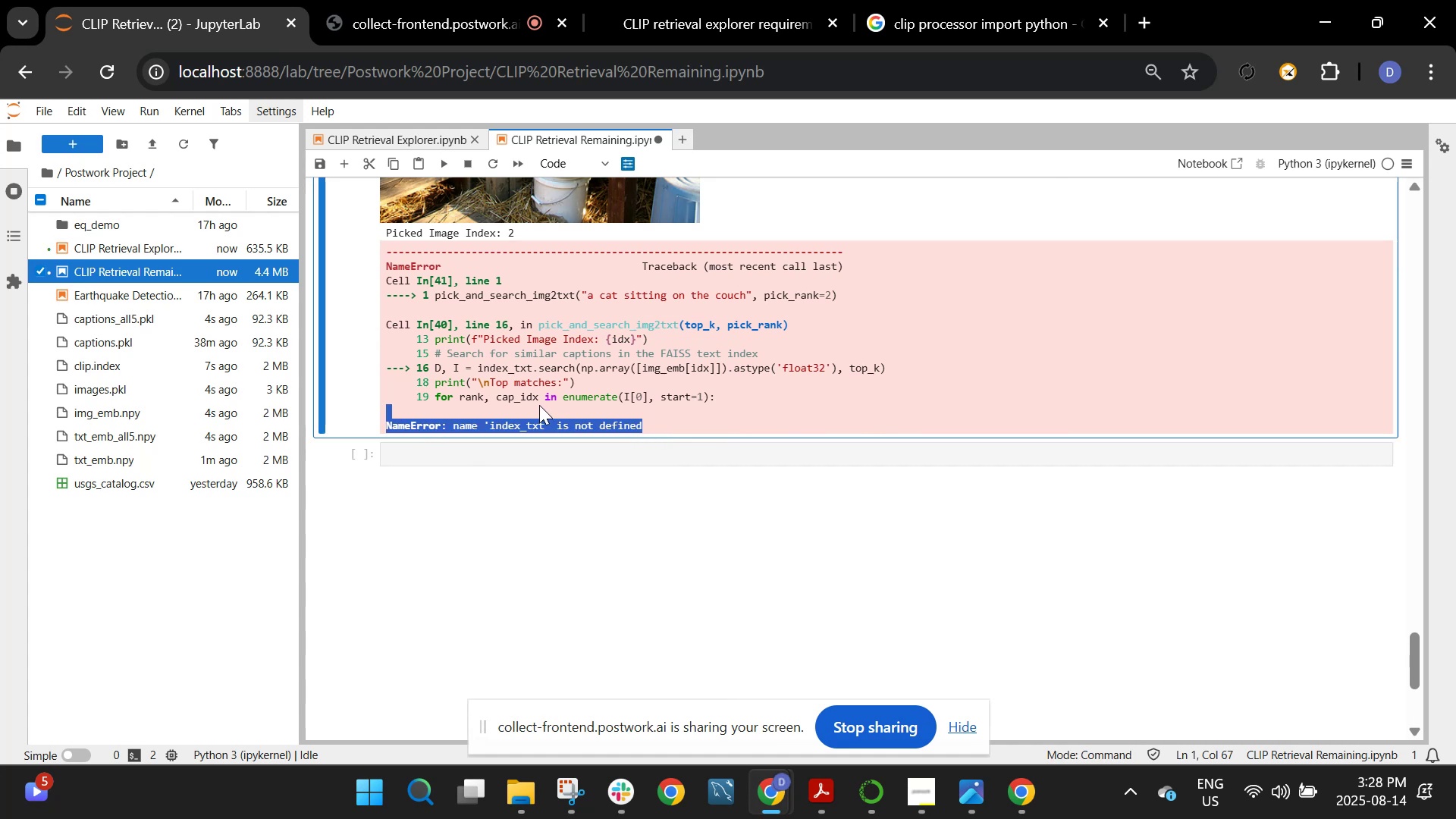 
scroll: coordinate [539, 405], scroll_direction: up, amount: 45.0
 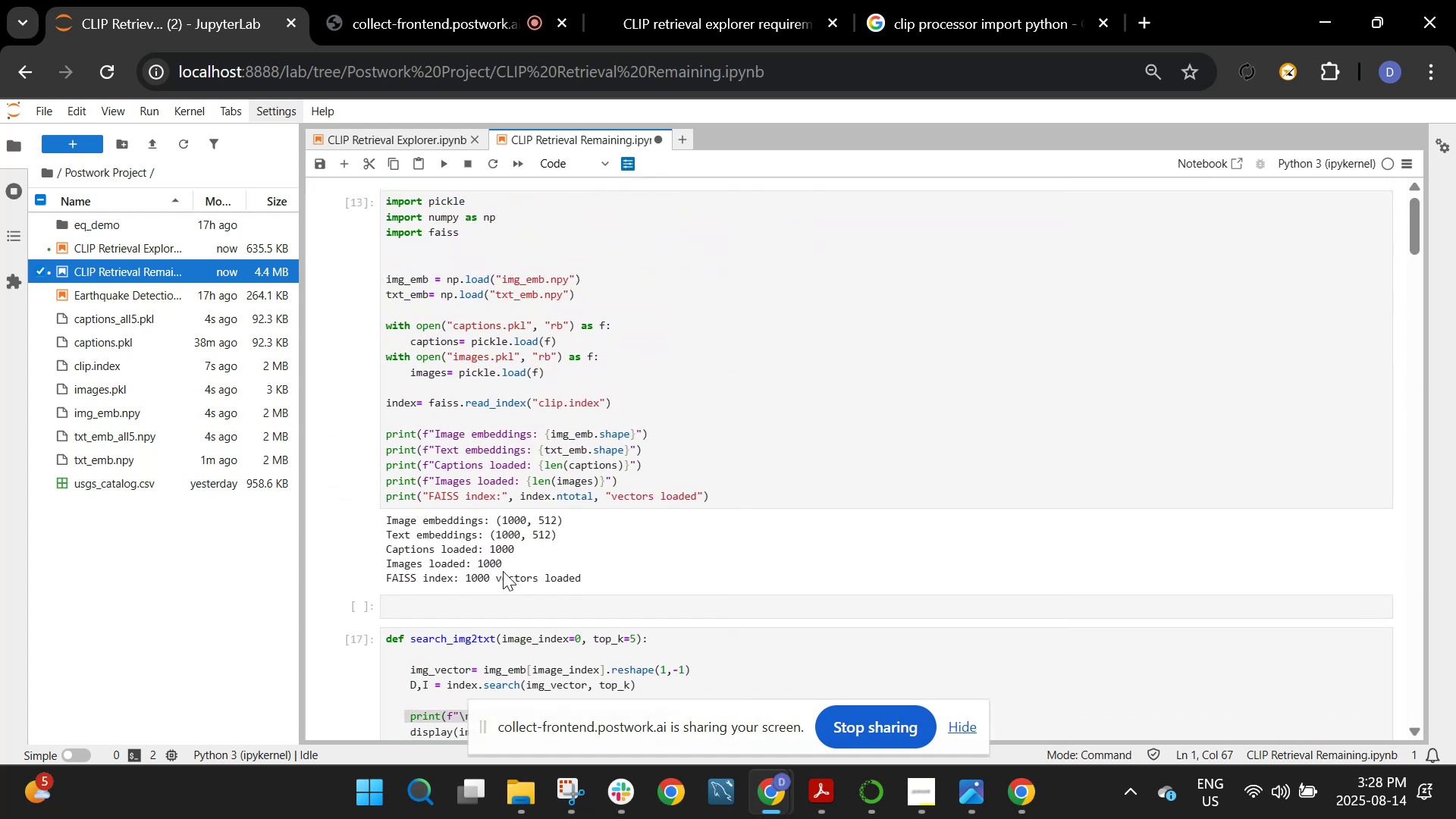 
left_click([494, 601])
 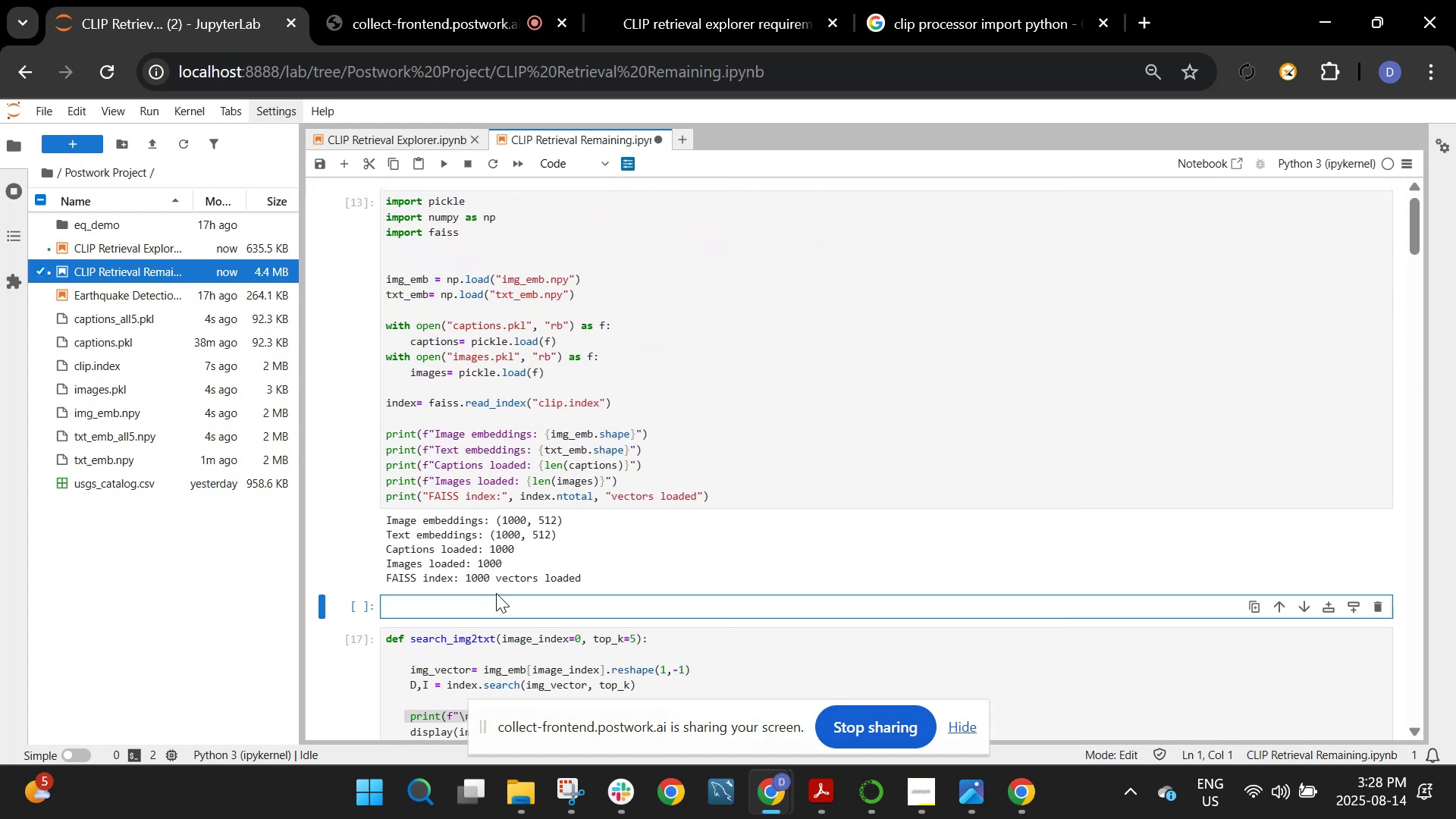 
type(txt_emb= txt_emb.astyep)
key(Backspace)
key(Backspace)
type(pe(float32")
 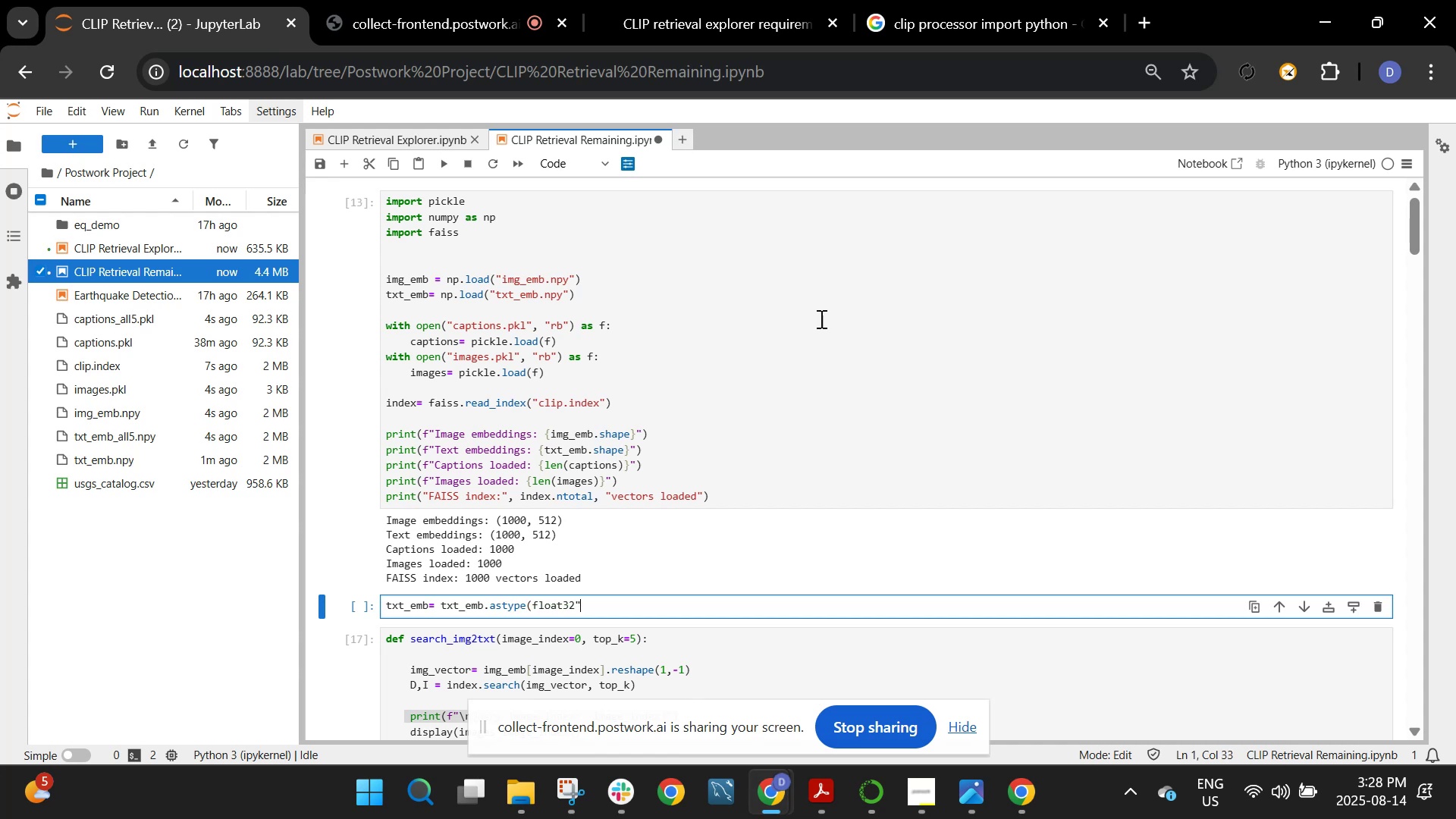 
 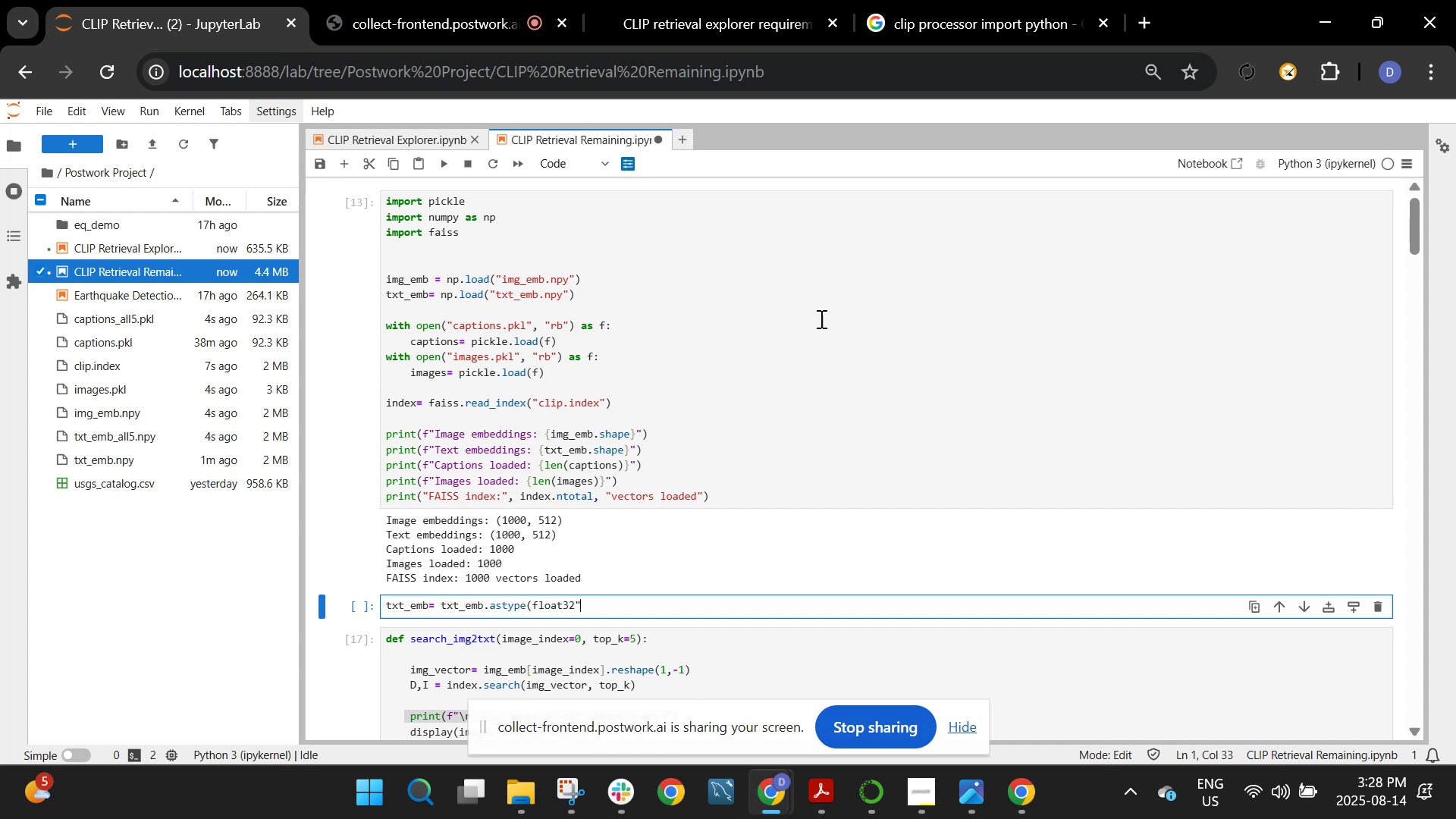 
key(ArrowLeft)
 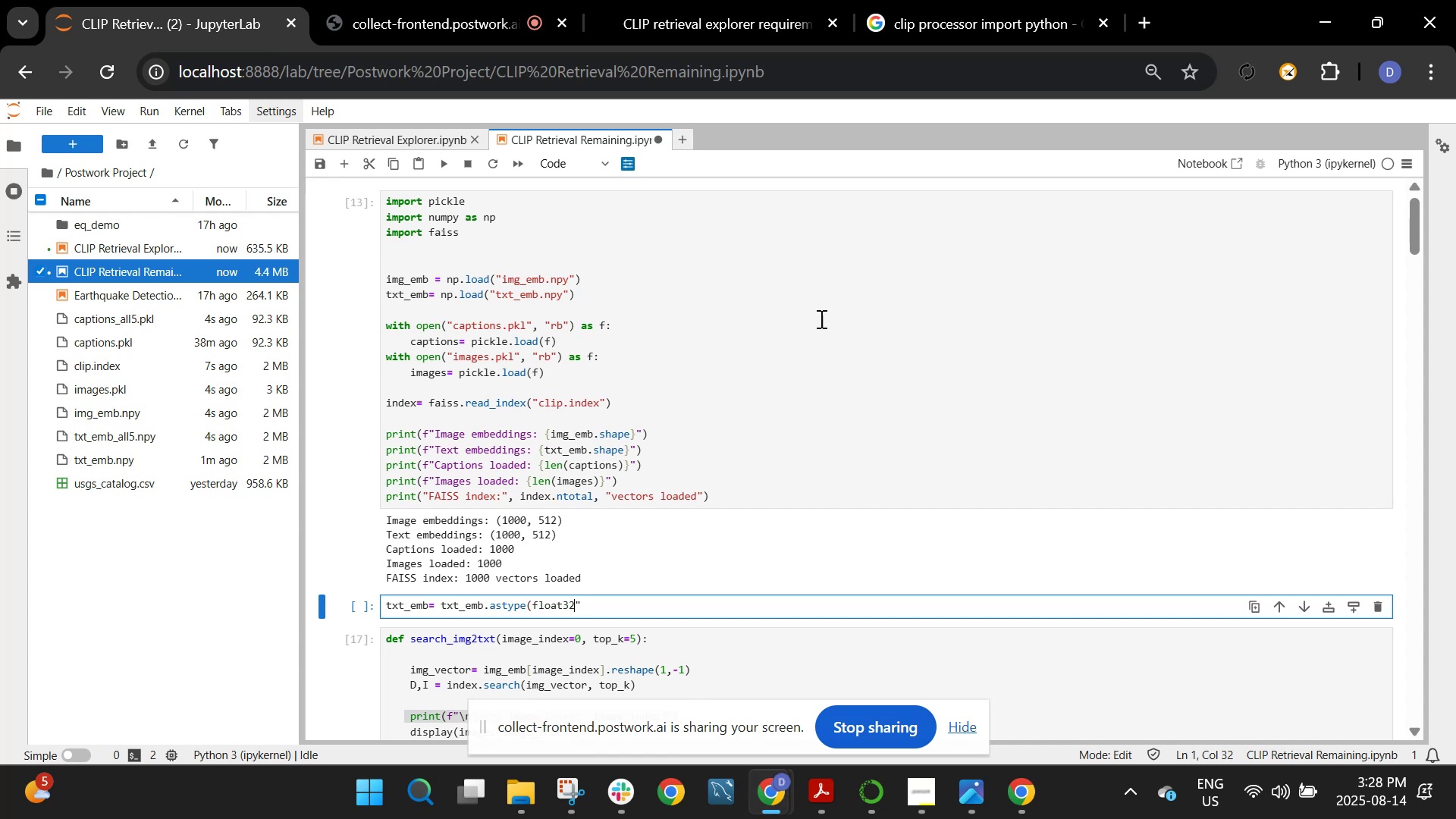 
key(ArrowLeft)
 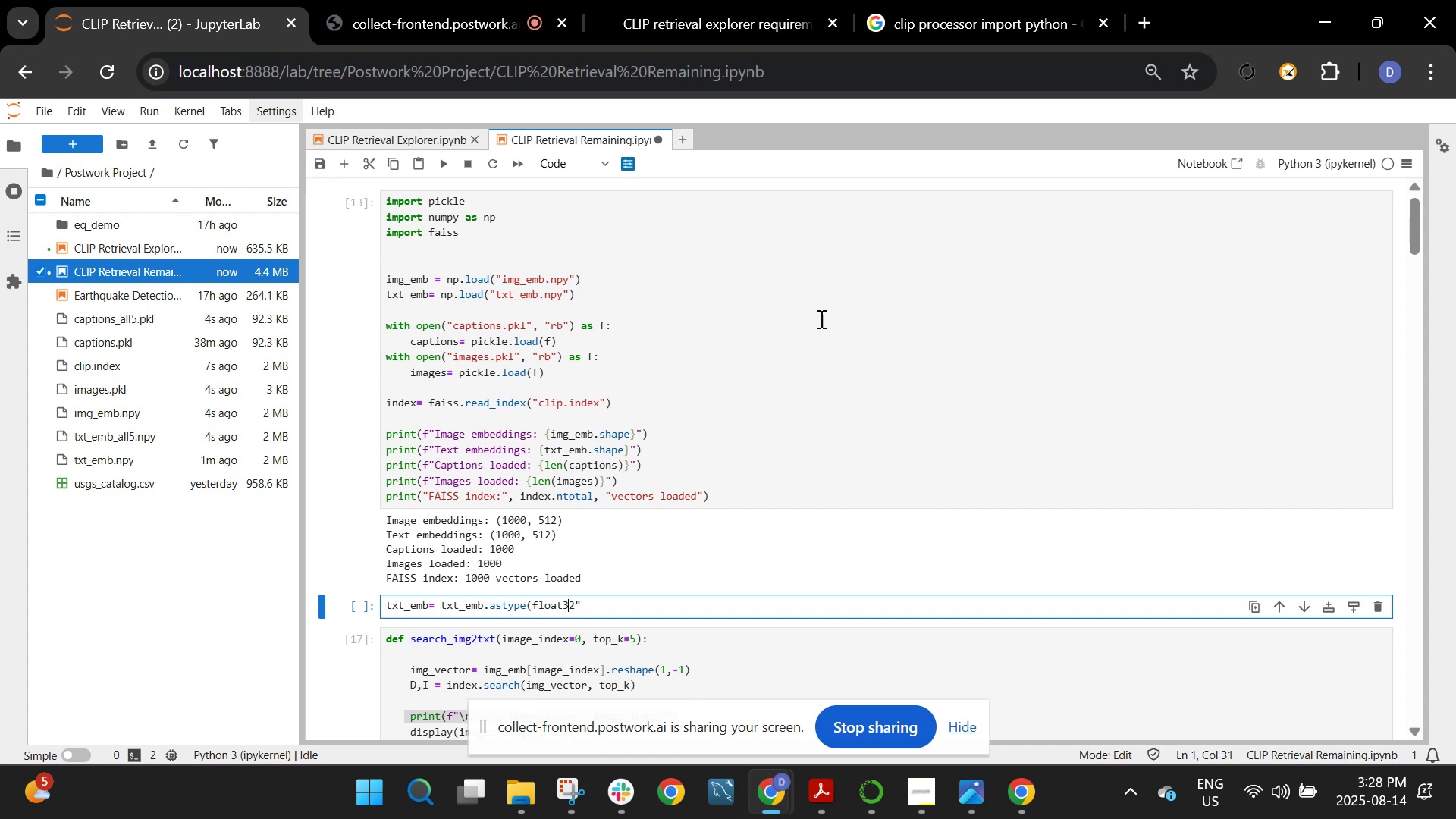 
key(ArrowLeft)
 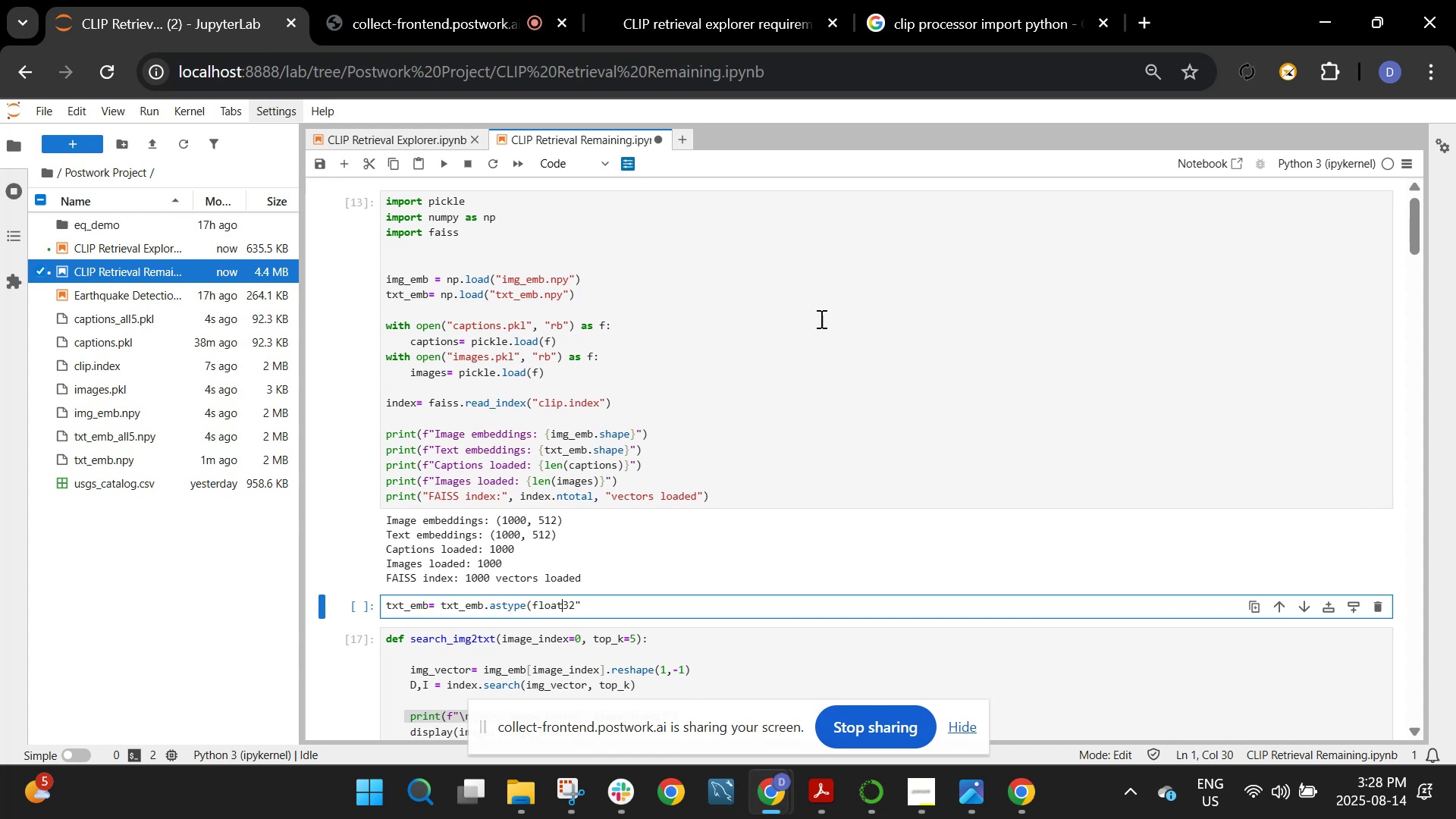 
key(ArrowLeft)
 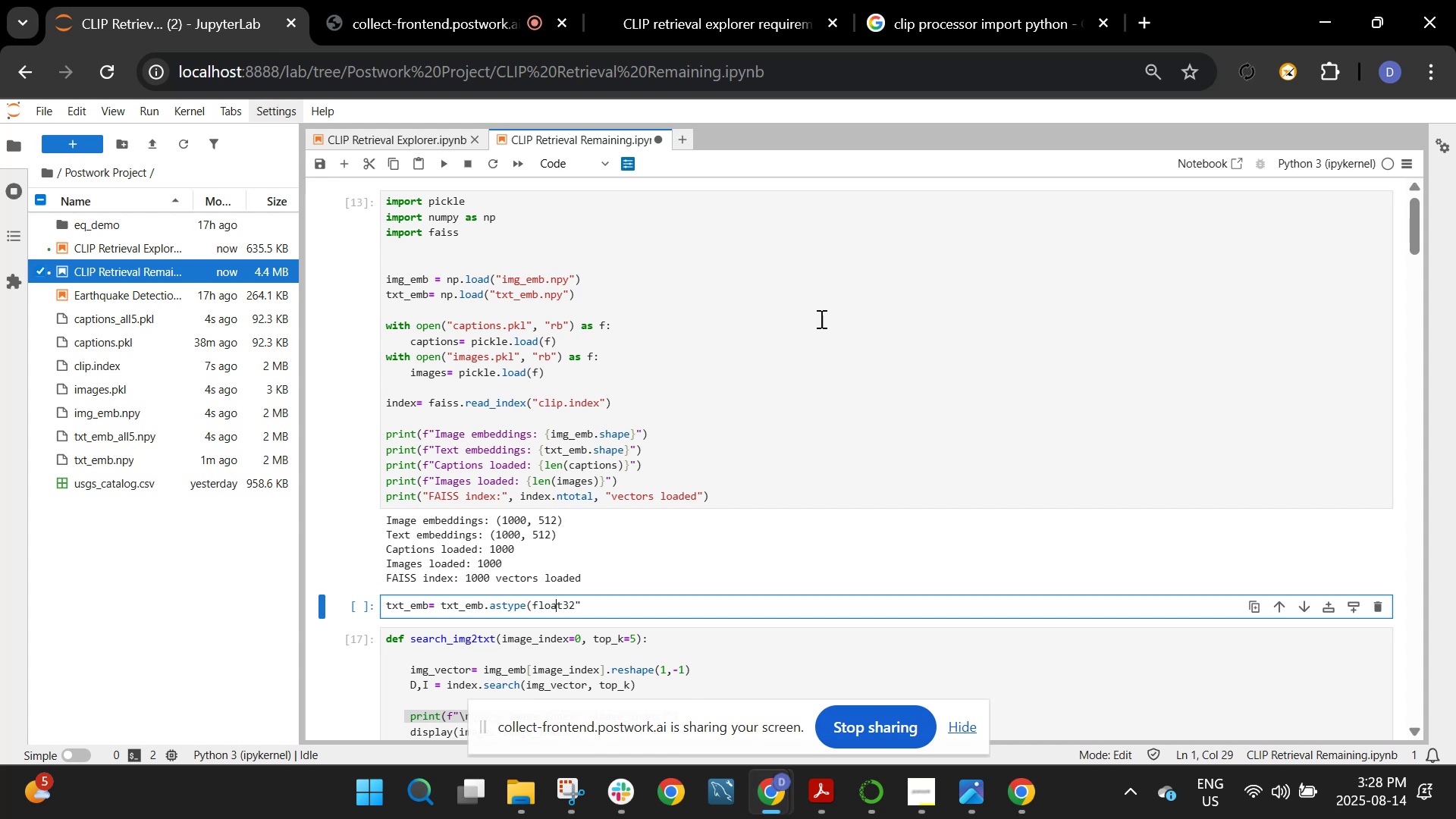 
key(ArrowLeft)
 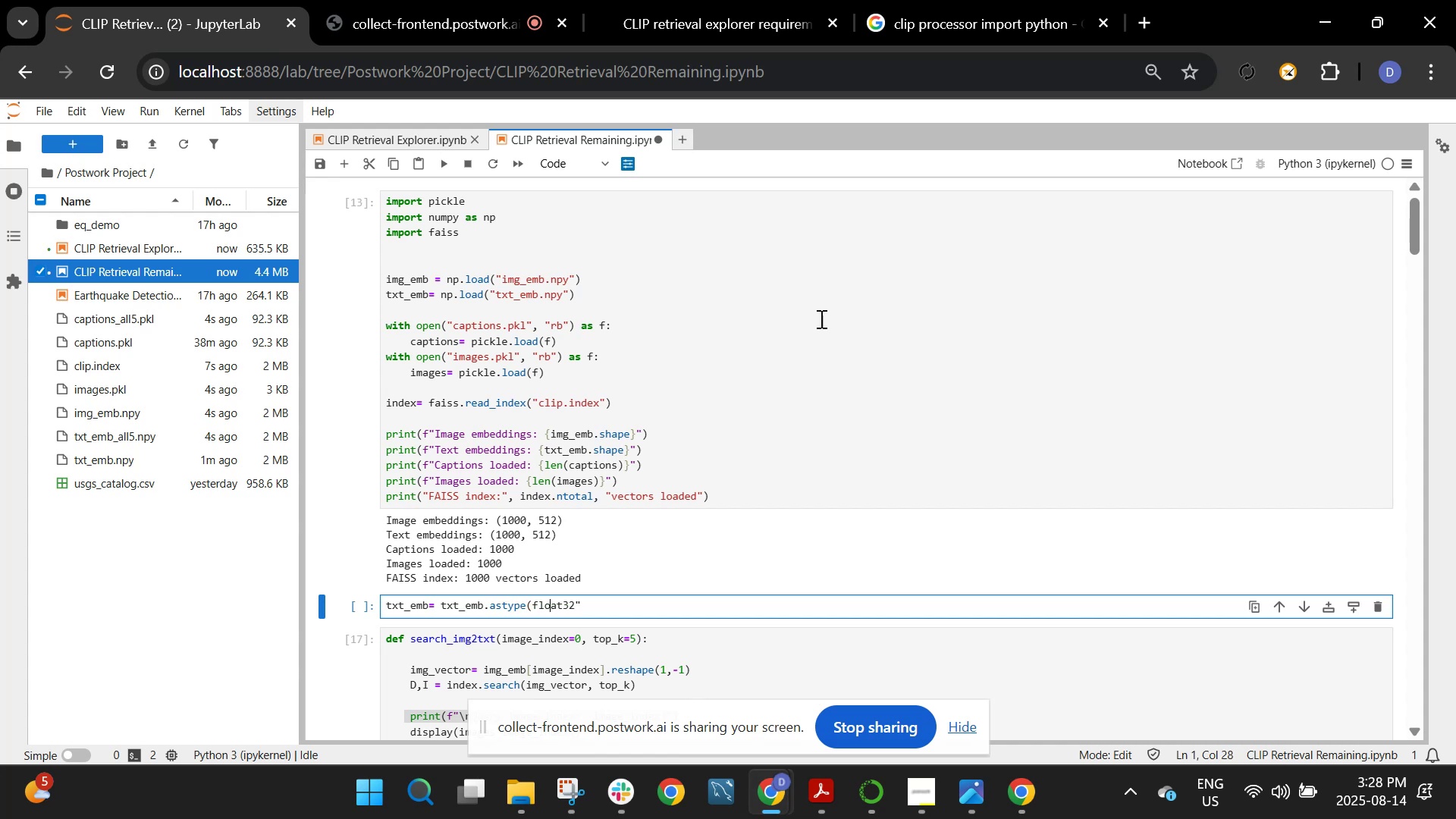 
key(ArrowLeft)
 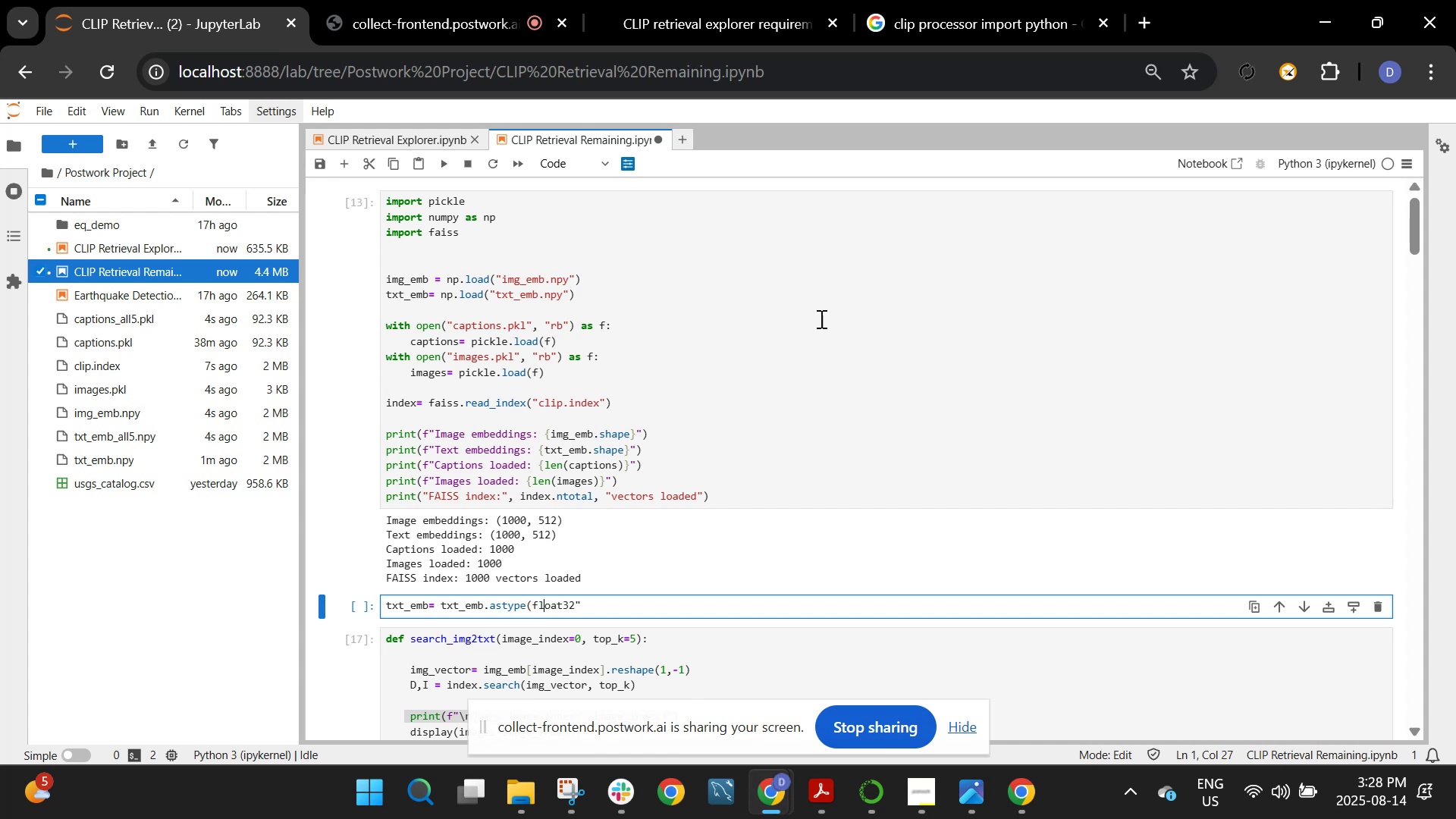 
key(ArrowLeft)
 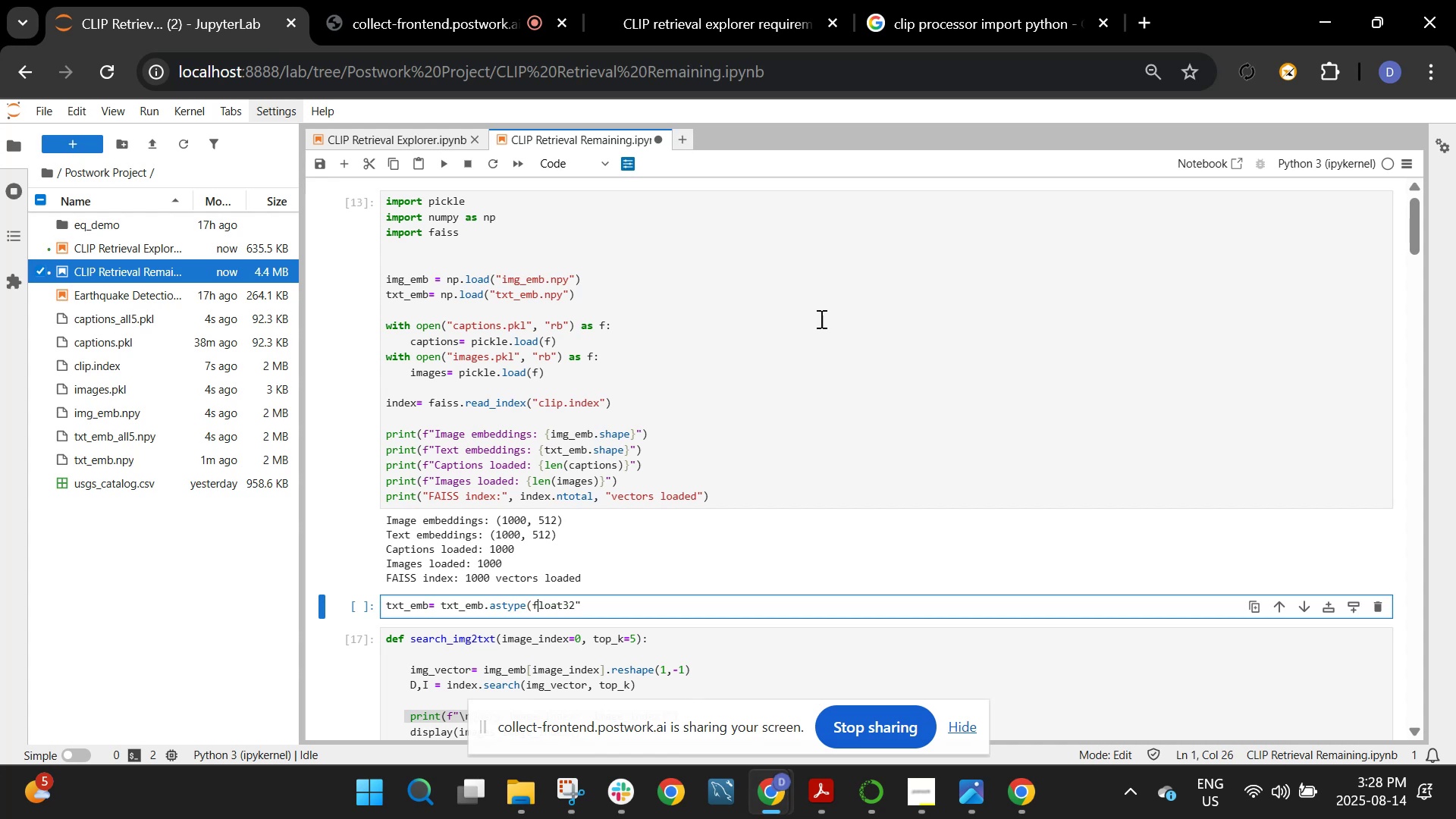 
key(ArrowLeft)
 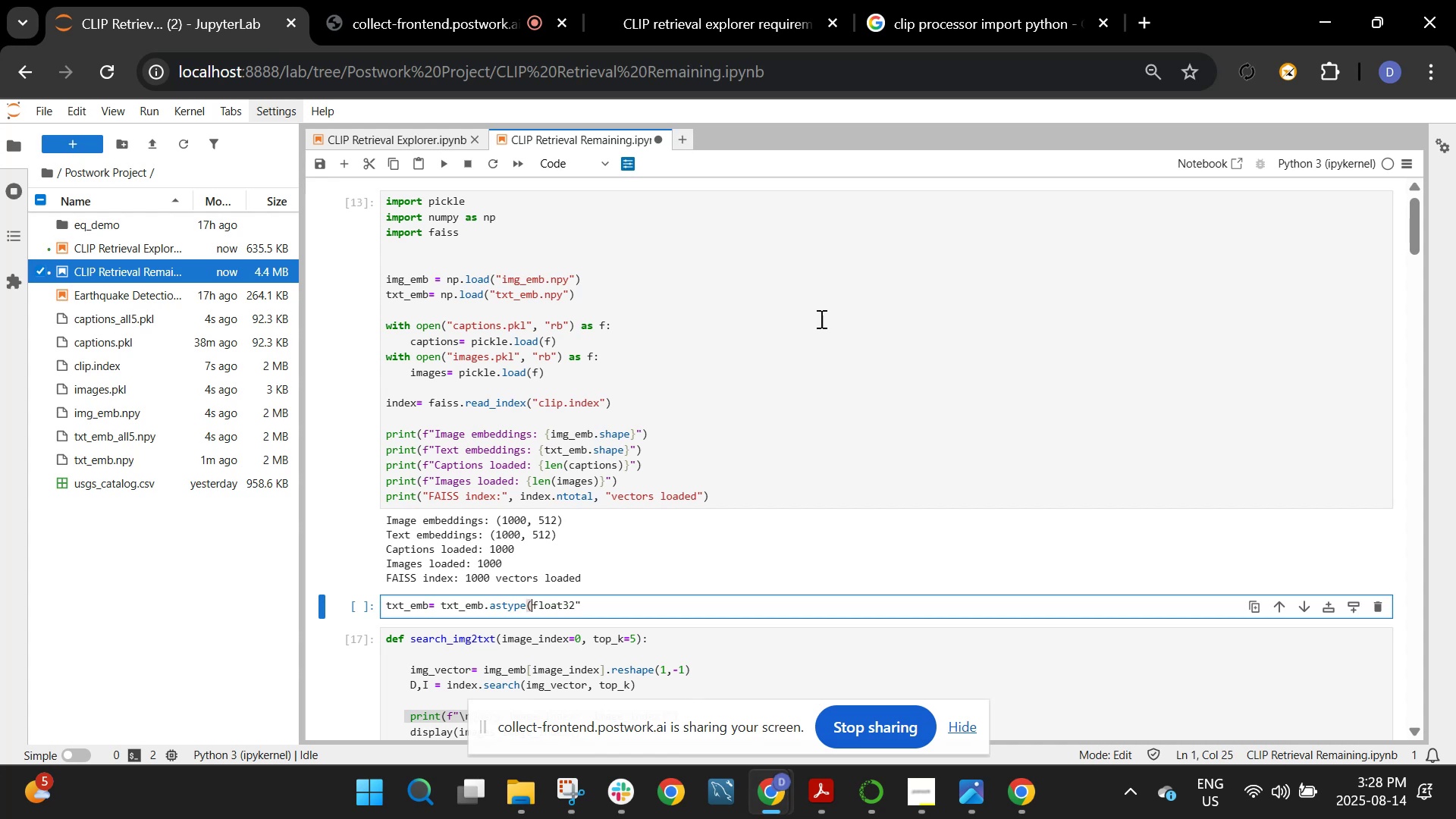 
key(Shift+ShiftRight)
 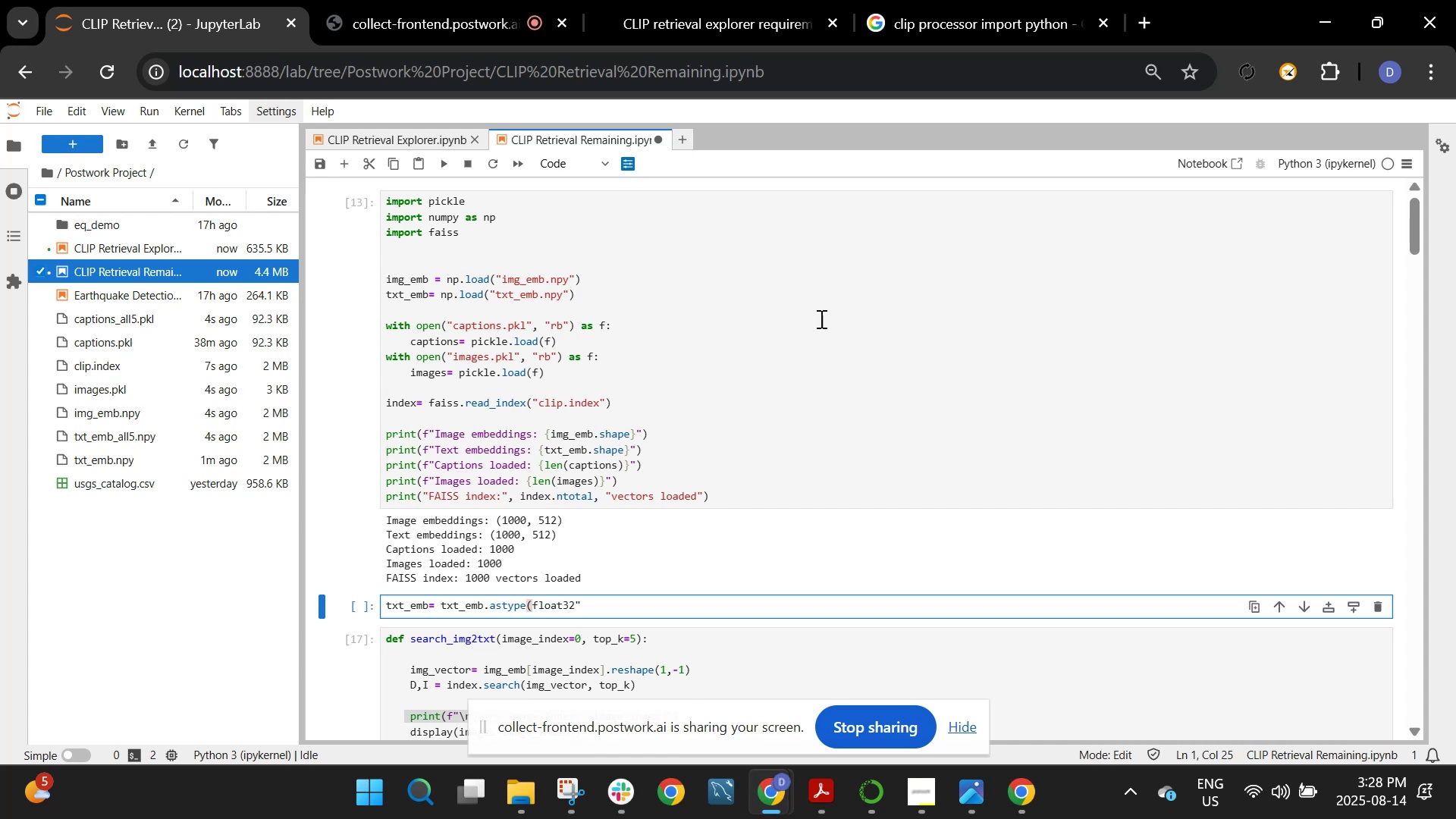 
key(Shift+Quote)
 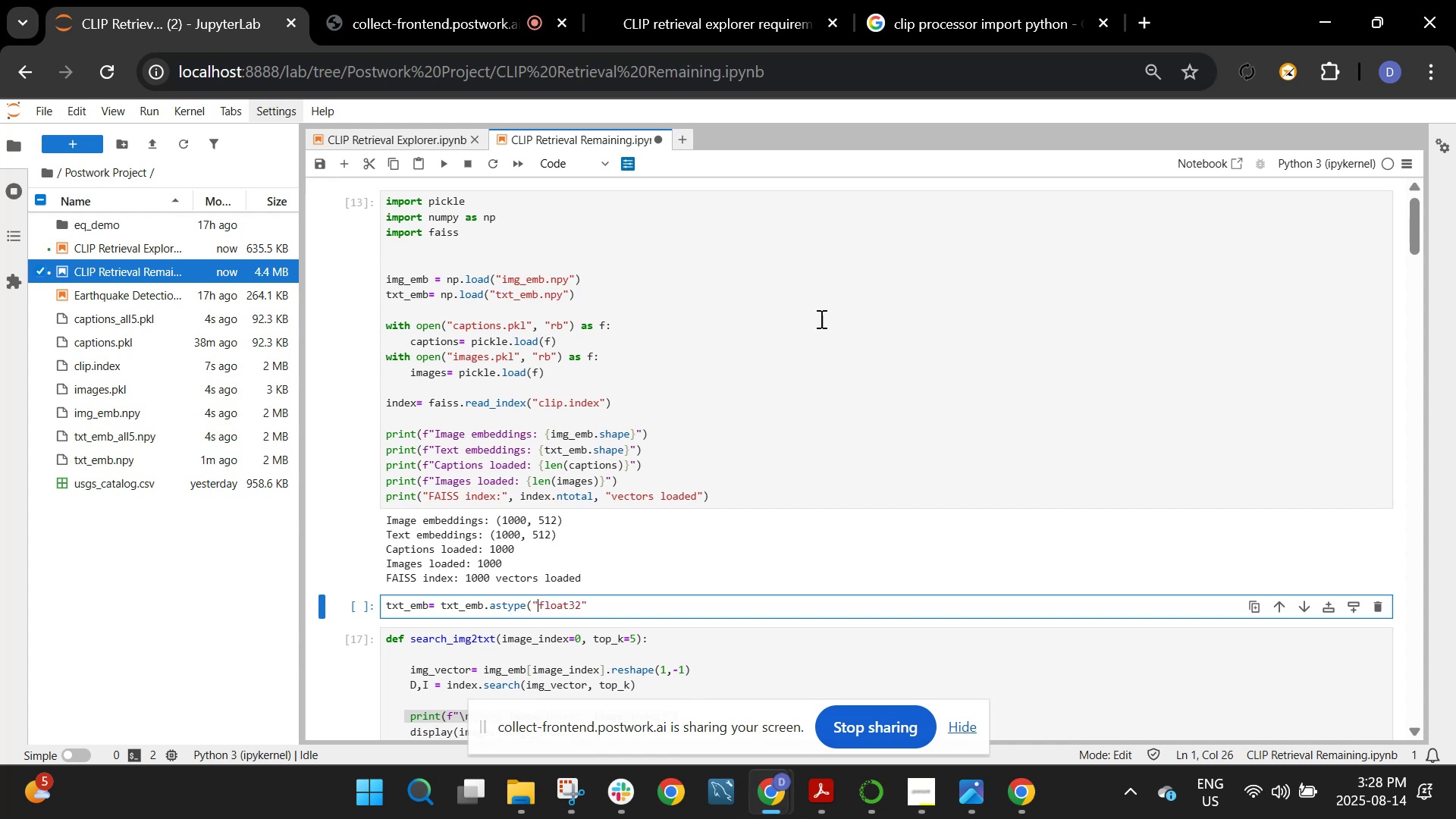 
hold_key(key=ArrowRight, duration=0.75)
 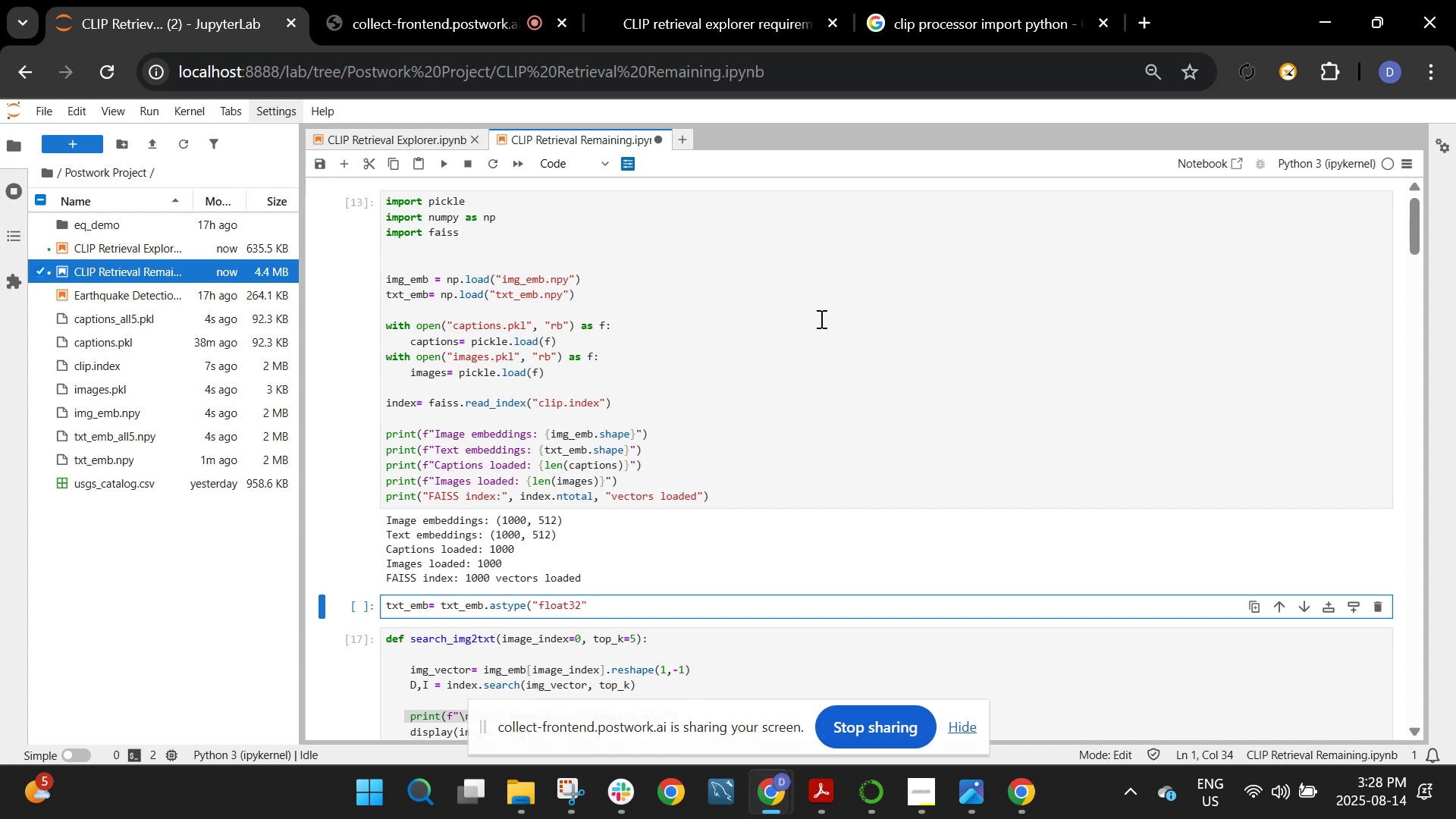 
key(Shift+0)
 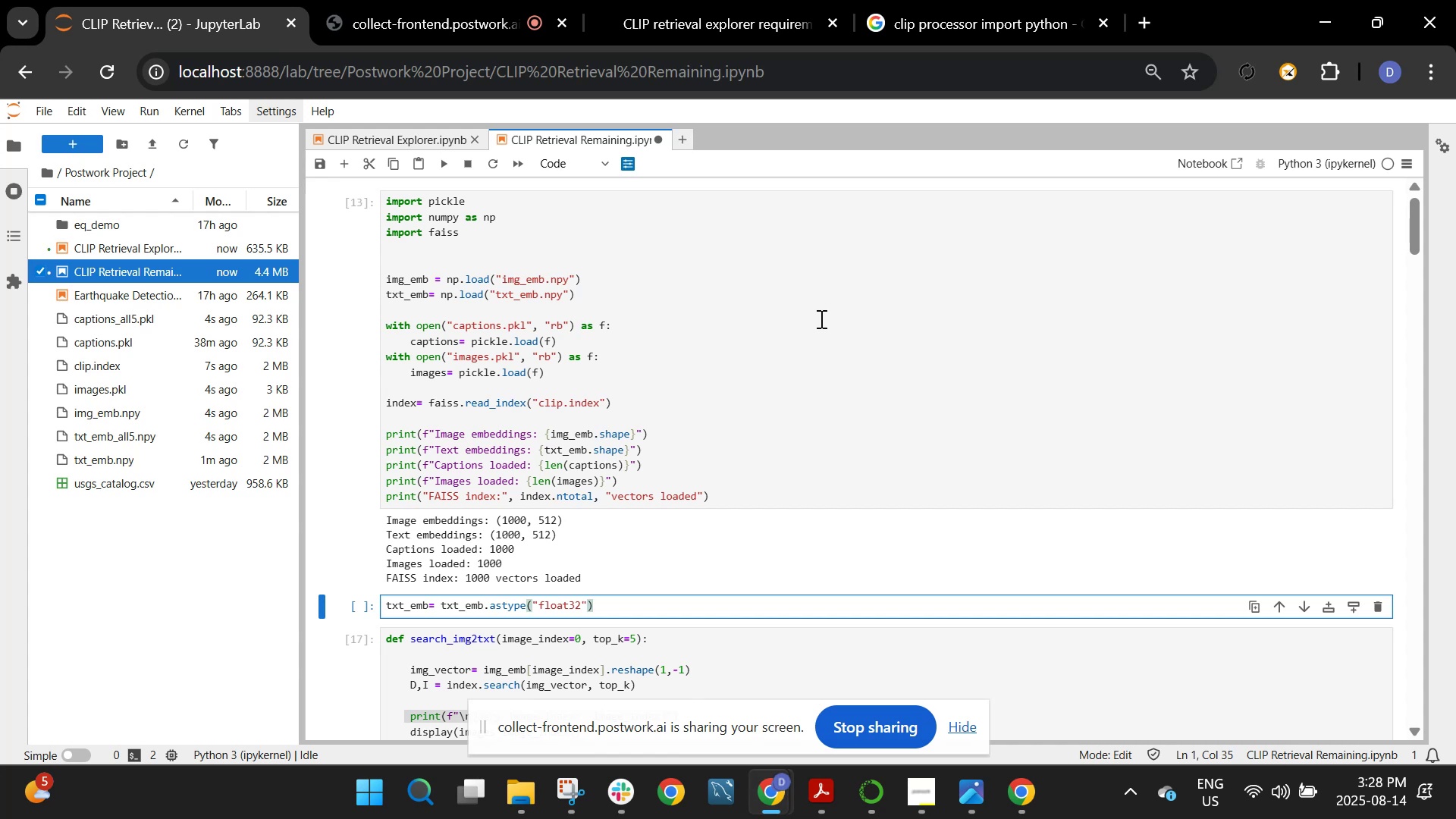 
key(Enter)
 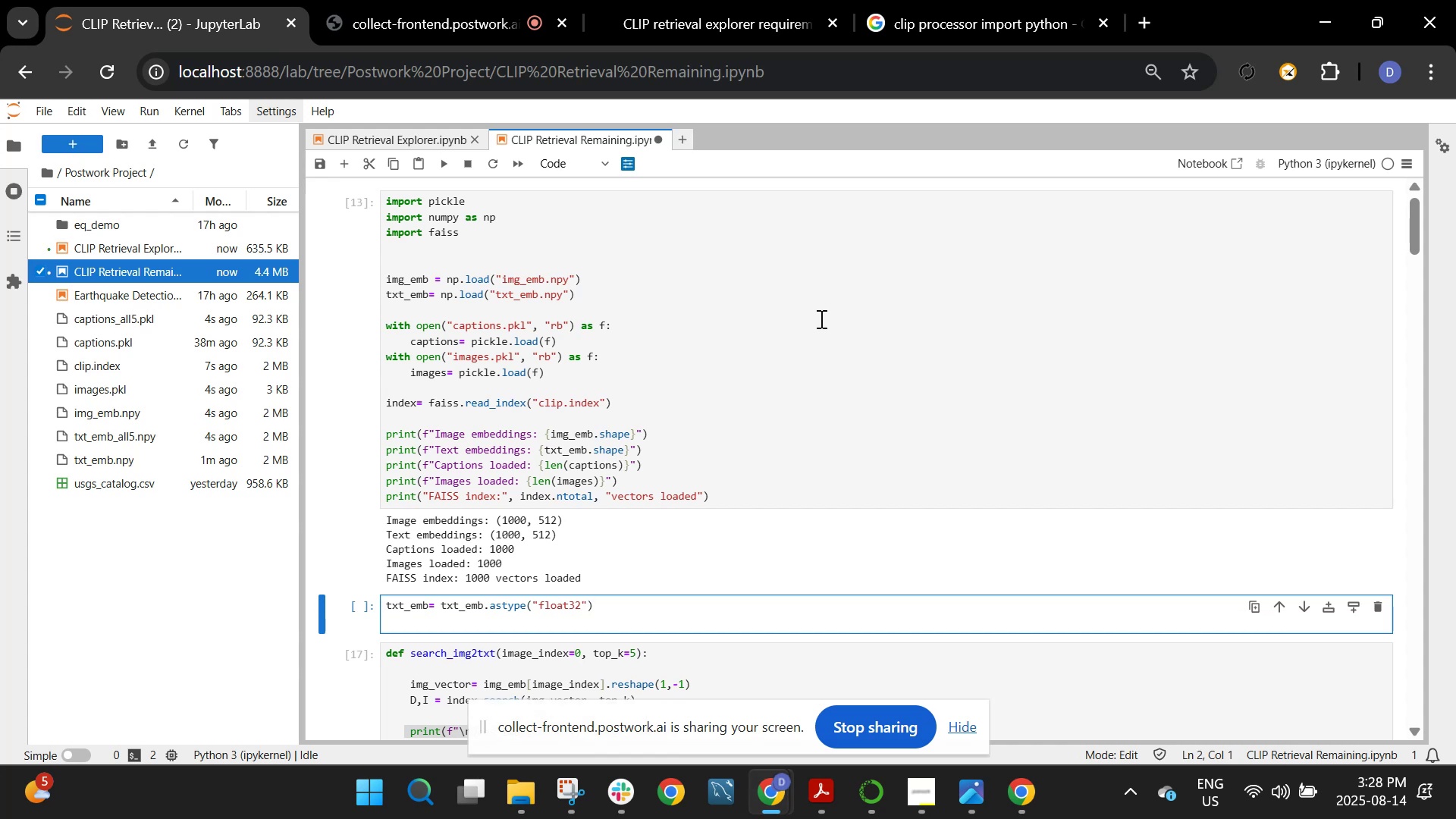 
type(img_emb= img_emb.astype("fko)
key(Backspace)
key(Backspace)
type(loat32"))
 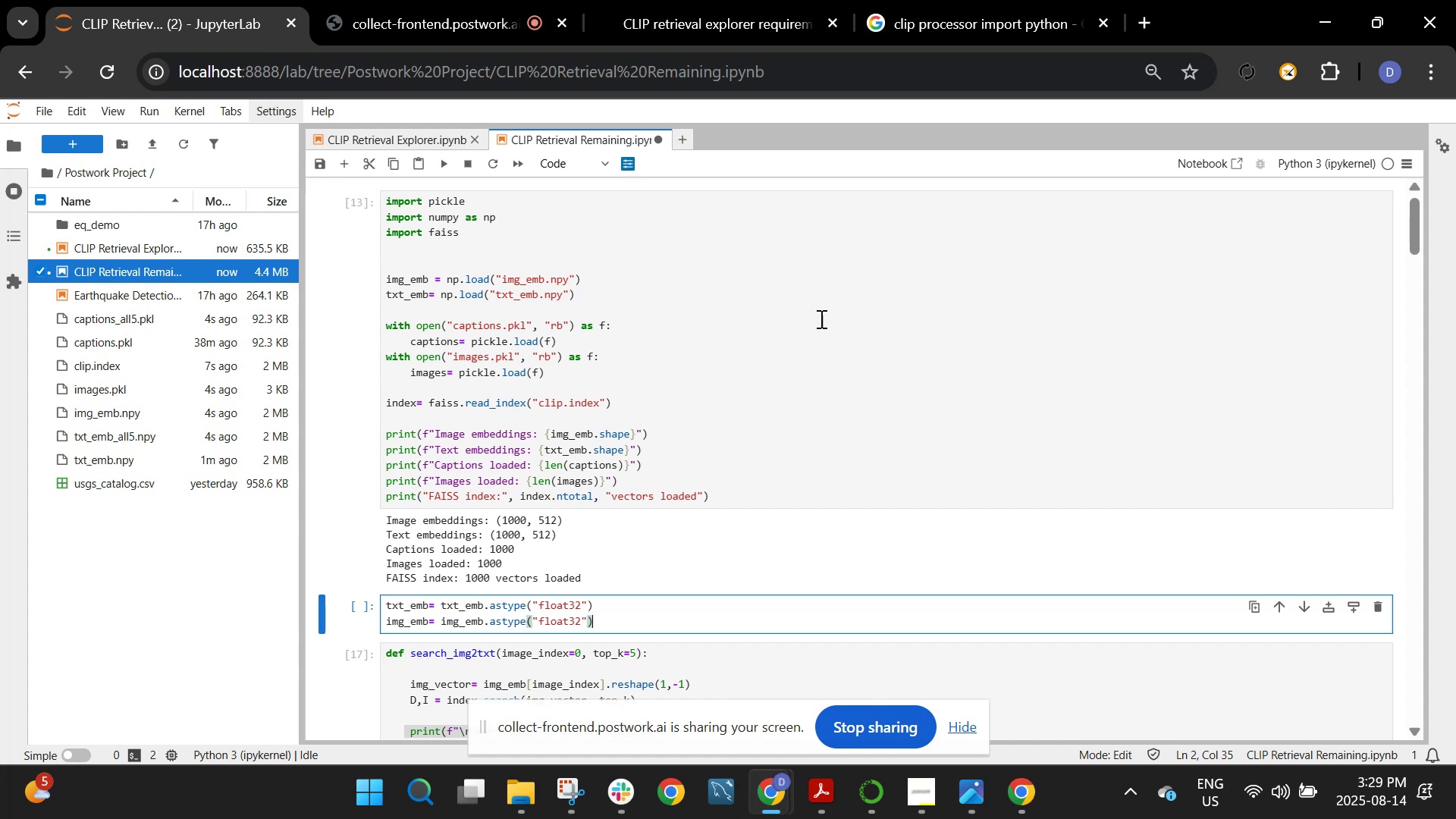 
key(Enter)
 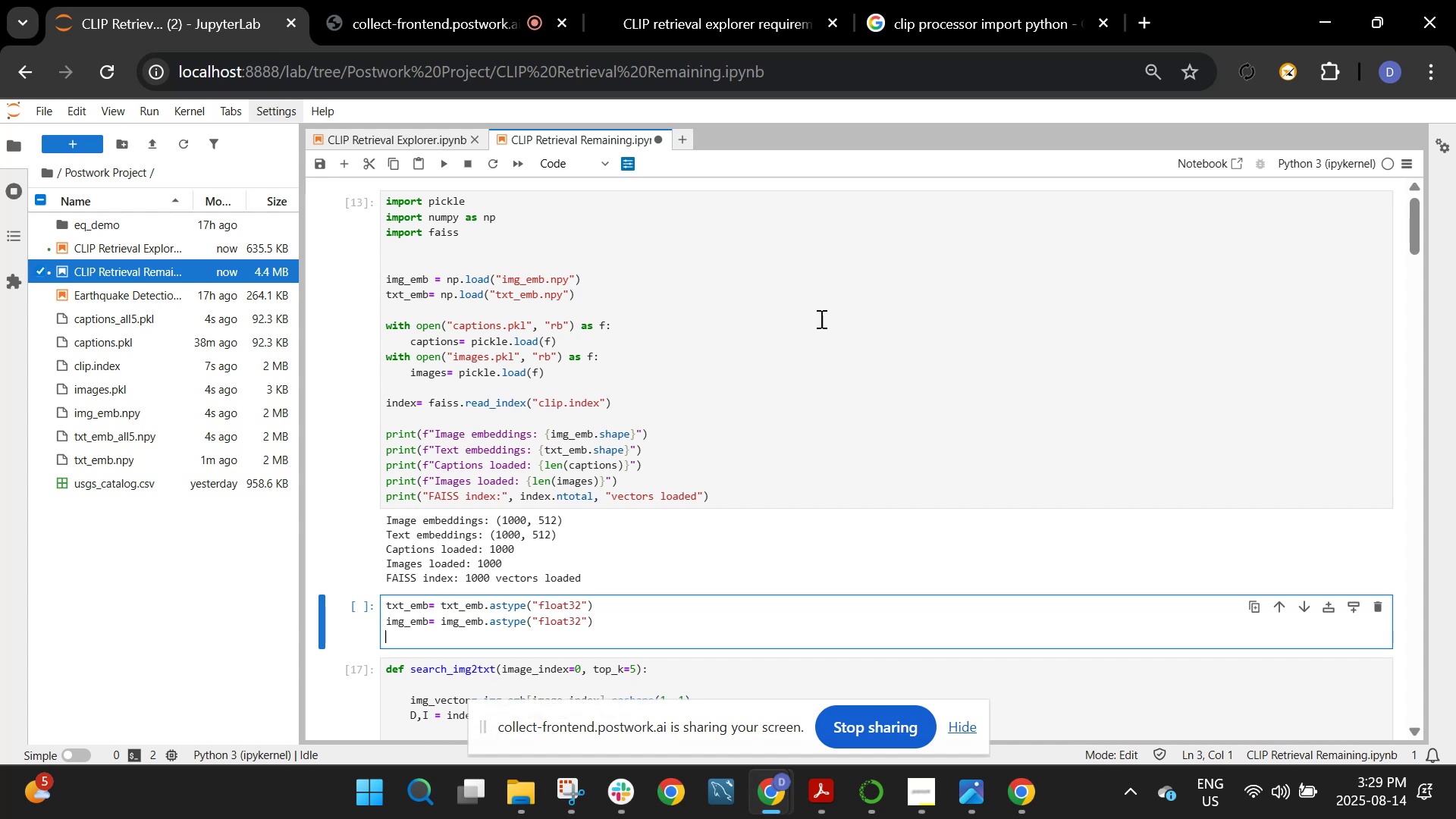 
key(Enter)
 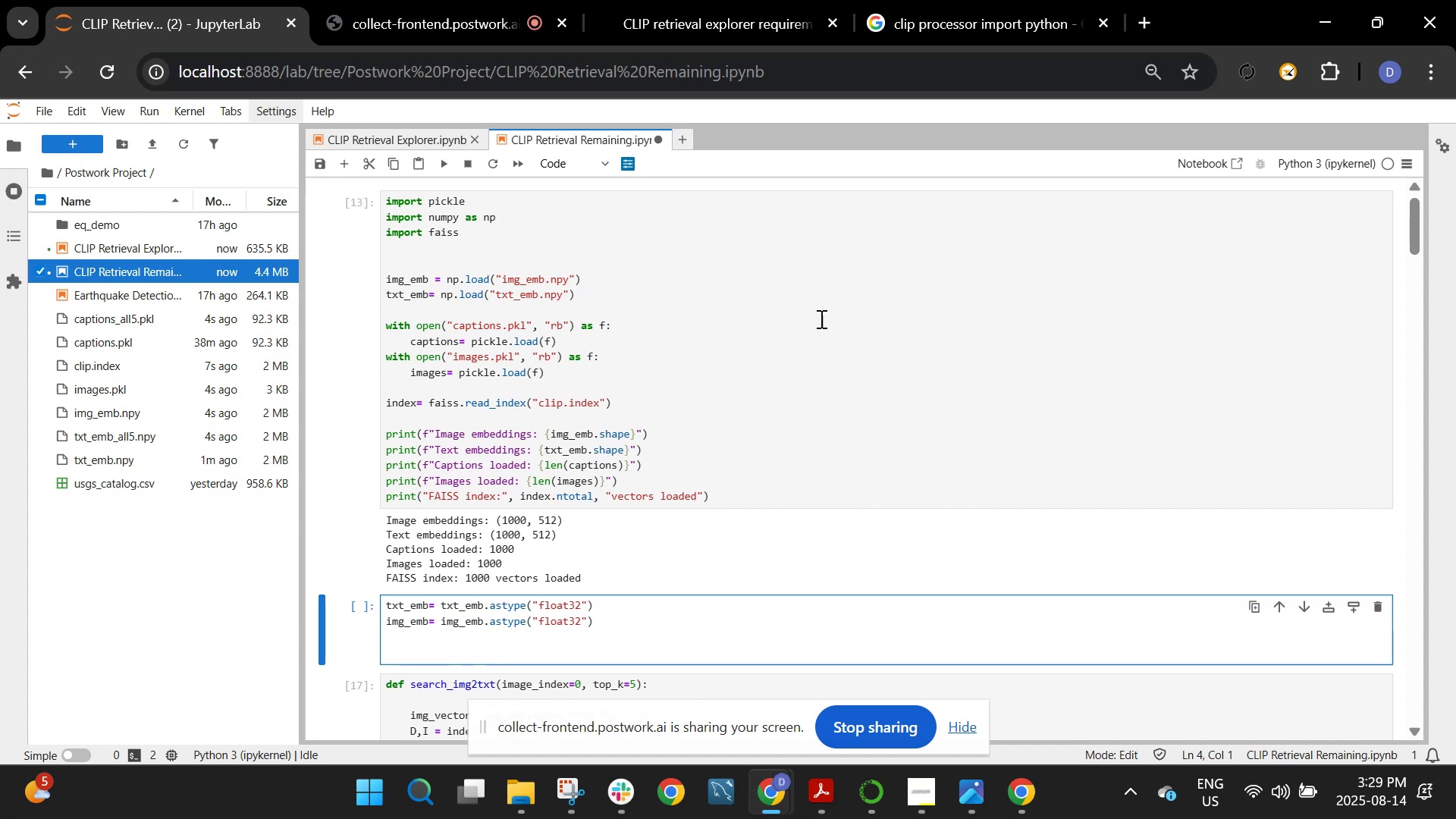 
type(dim= txt_emb.shape[1])
 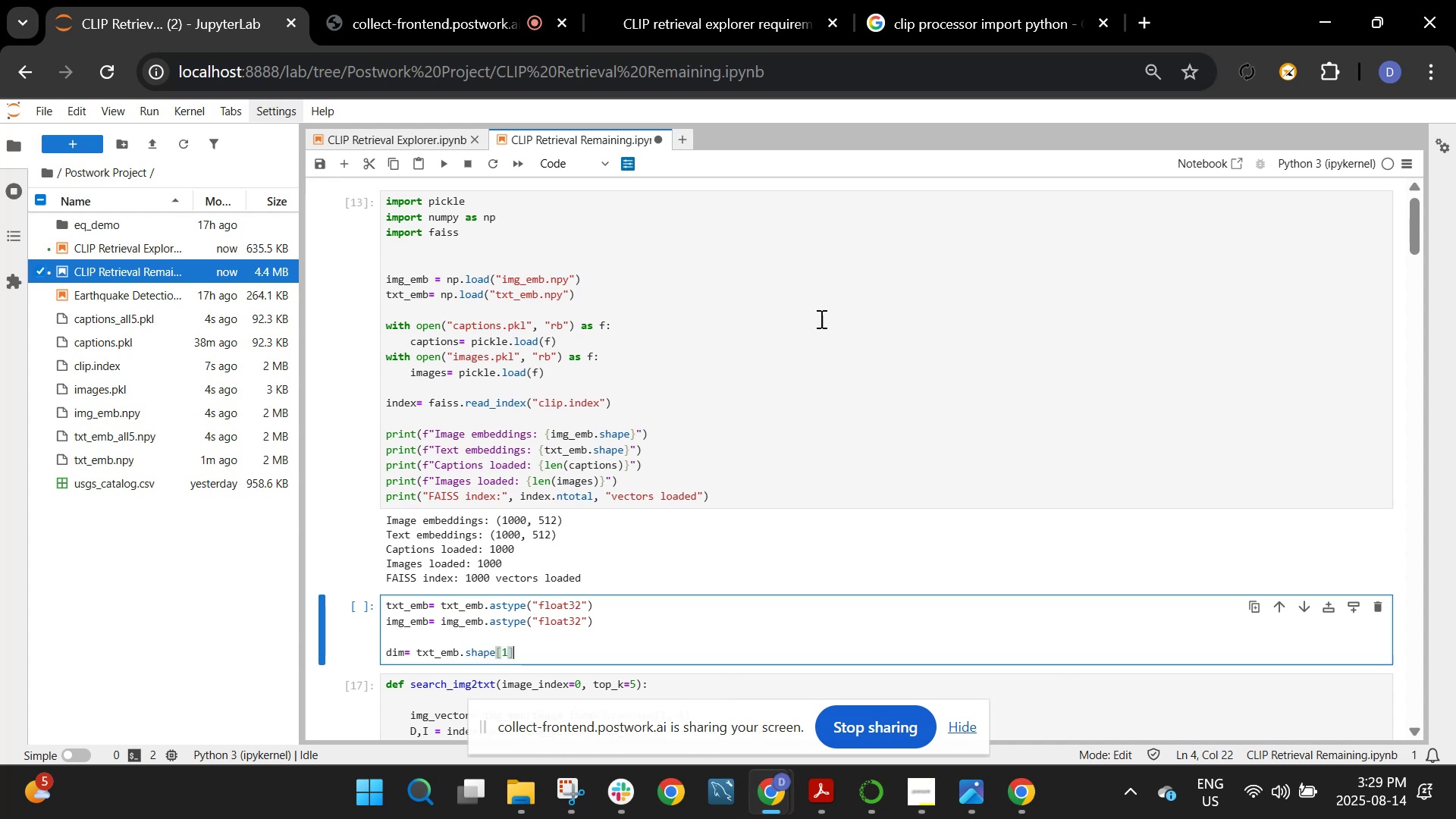 
key(Enter)
 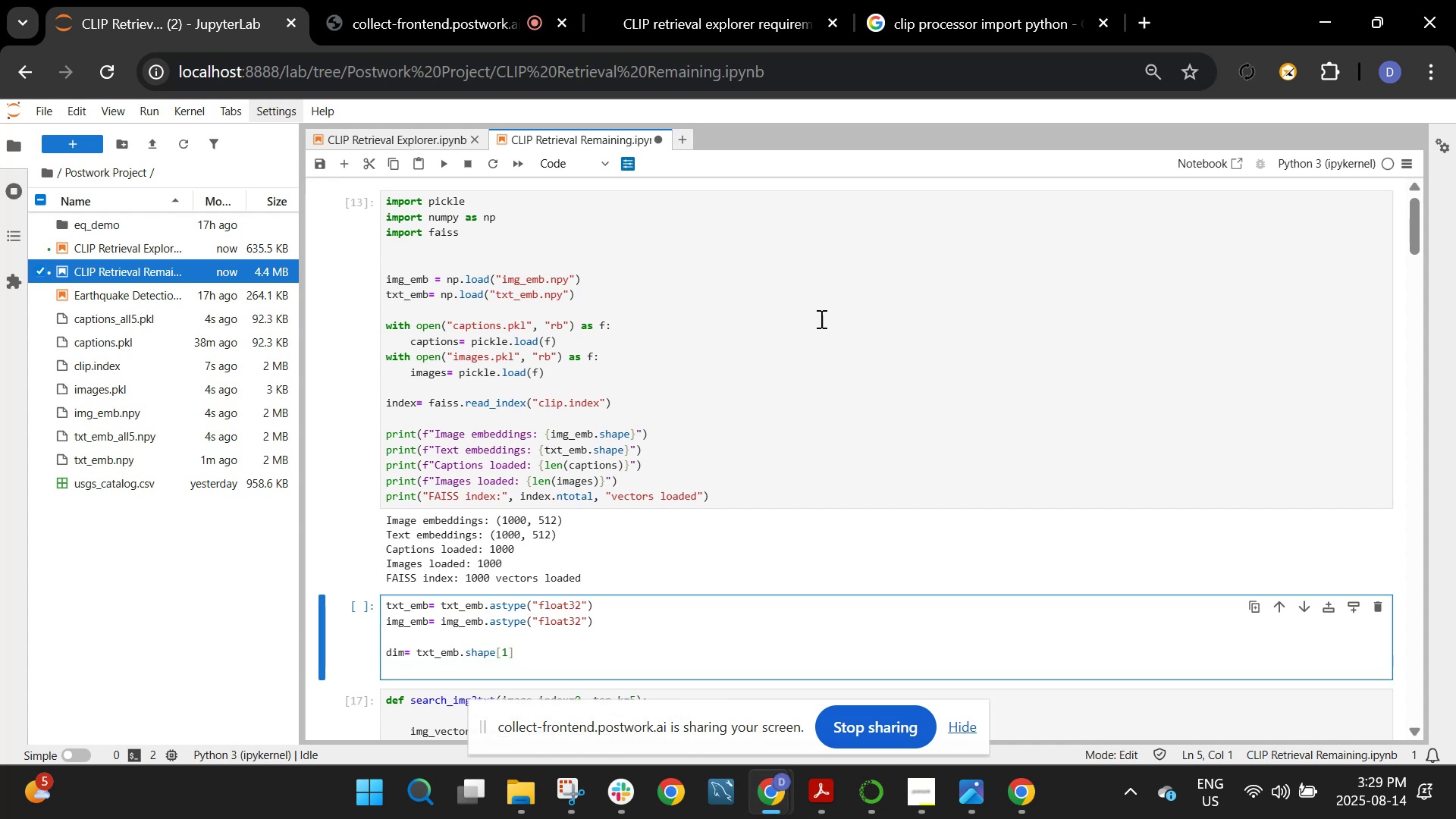 
type(index_txt = fapse)
key(Backspace)
key(Backspace)
key(Backspace)
type(lase)
key(Backspace)
key(Backspace)
key(Backspace)
type(se)
key(Backspace)
key(Backspace)
key(Backspace)
type(iss.IndexFll)
key(Backspace)
type(atIP(dim))
 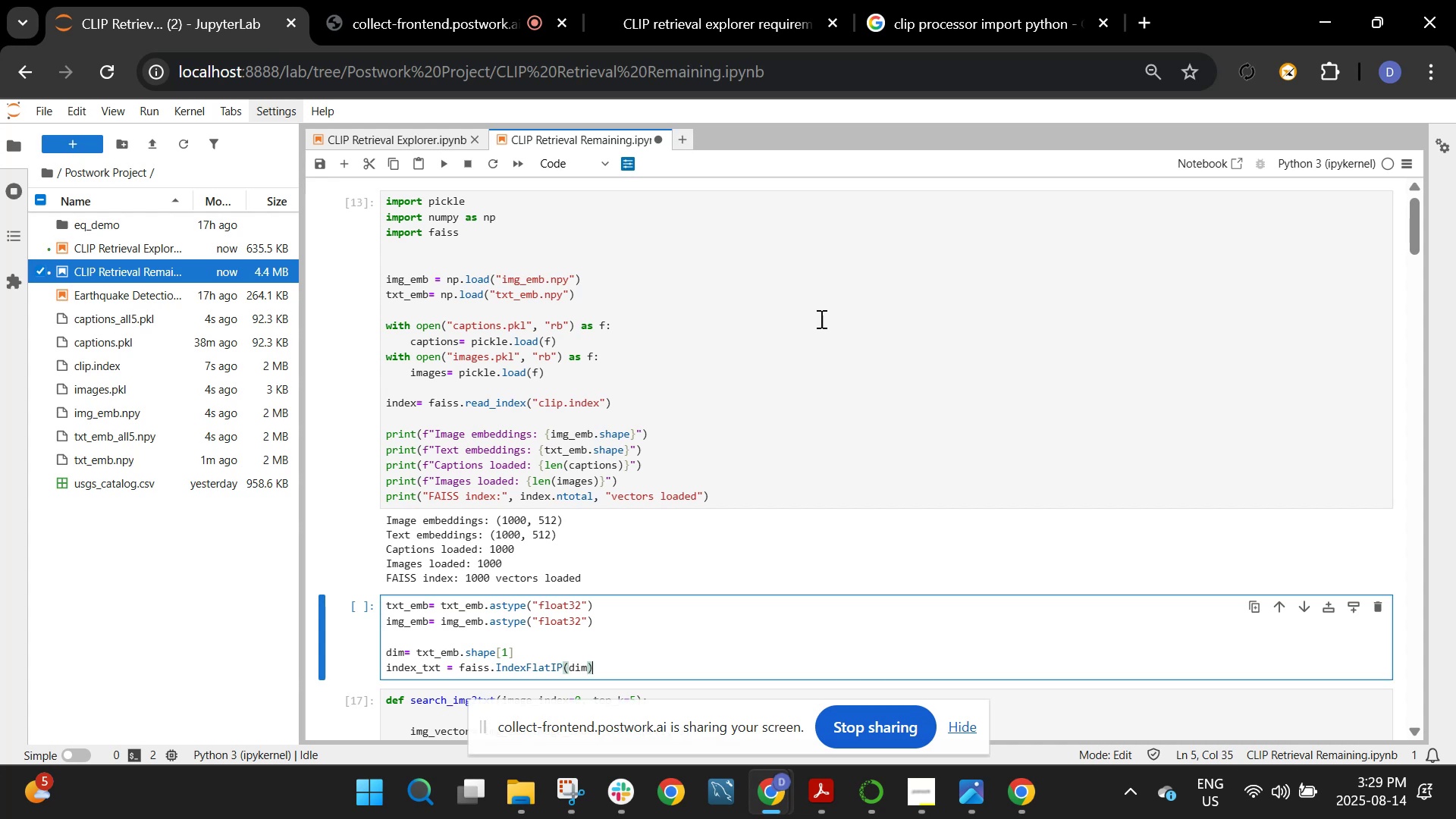 
hold_key(key=ShiftRight, duration=1.15)
 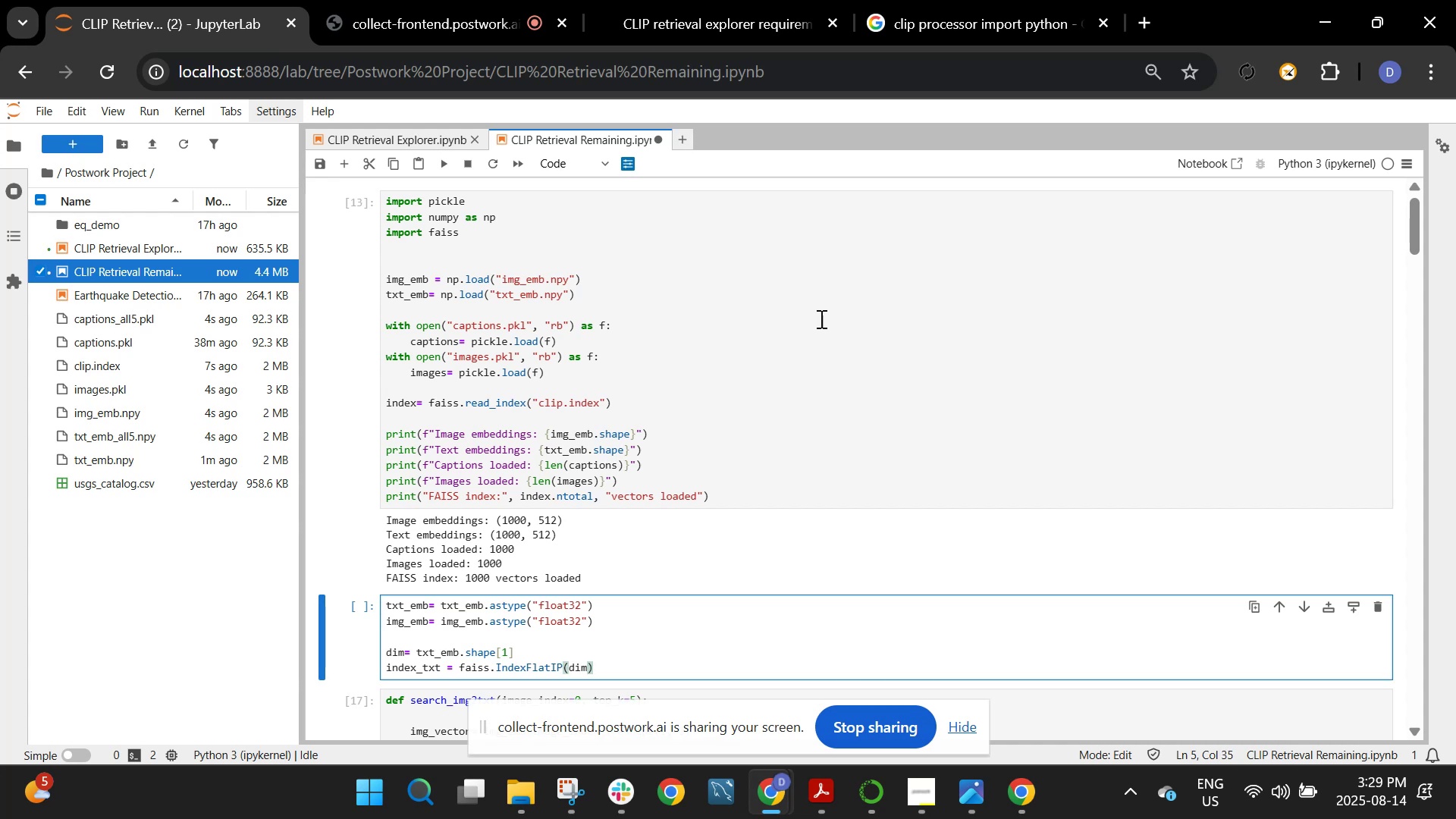 
key(Shift+Enter)
 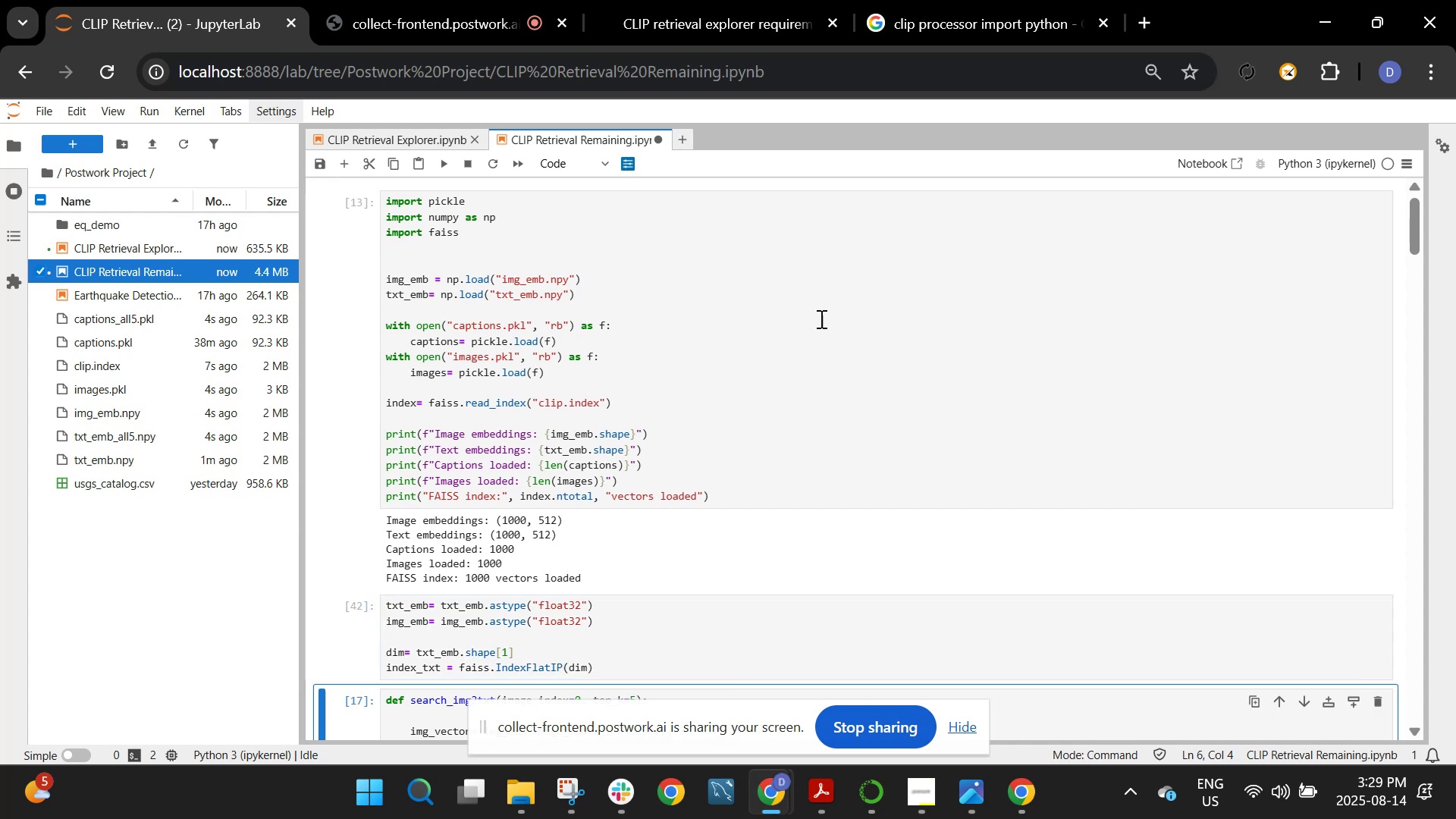 
scroll: coordinate [846, 453], scroll_direction: down, amount: 2.0
 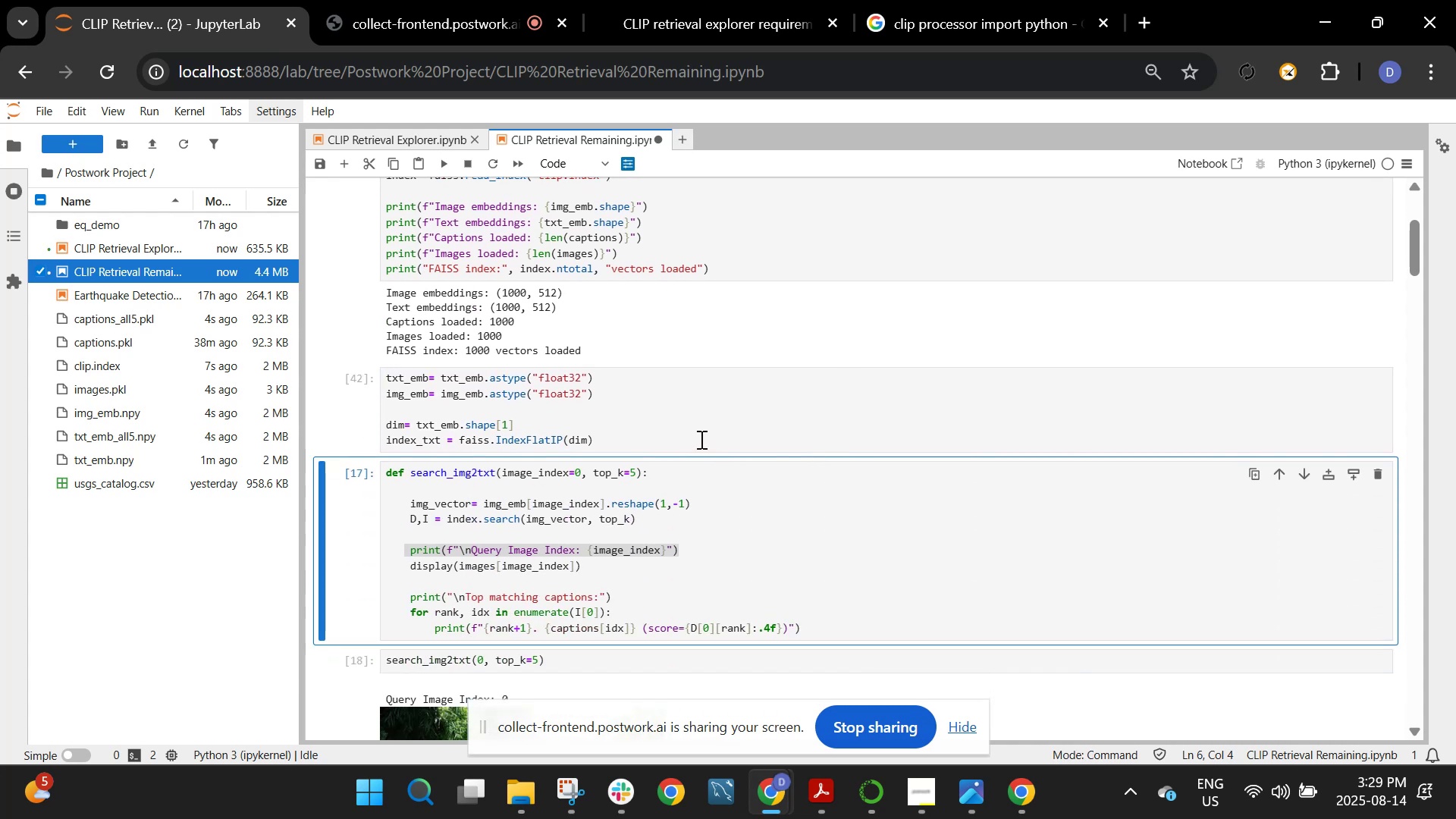 
left_click([695, 426])
 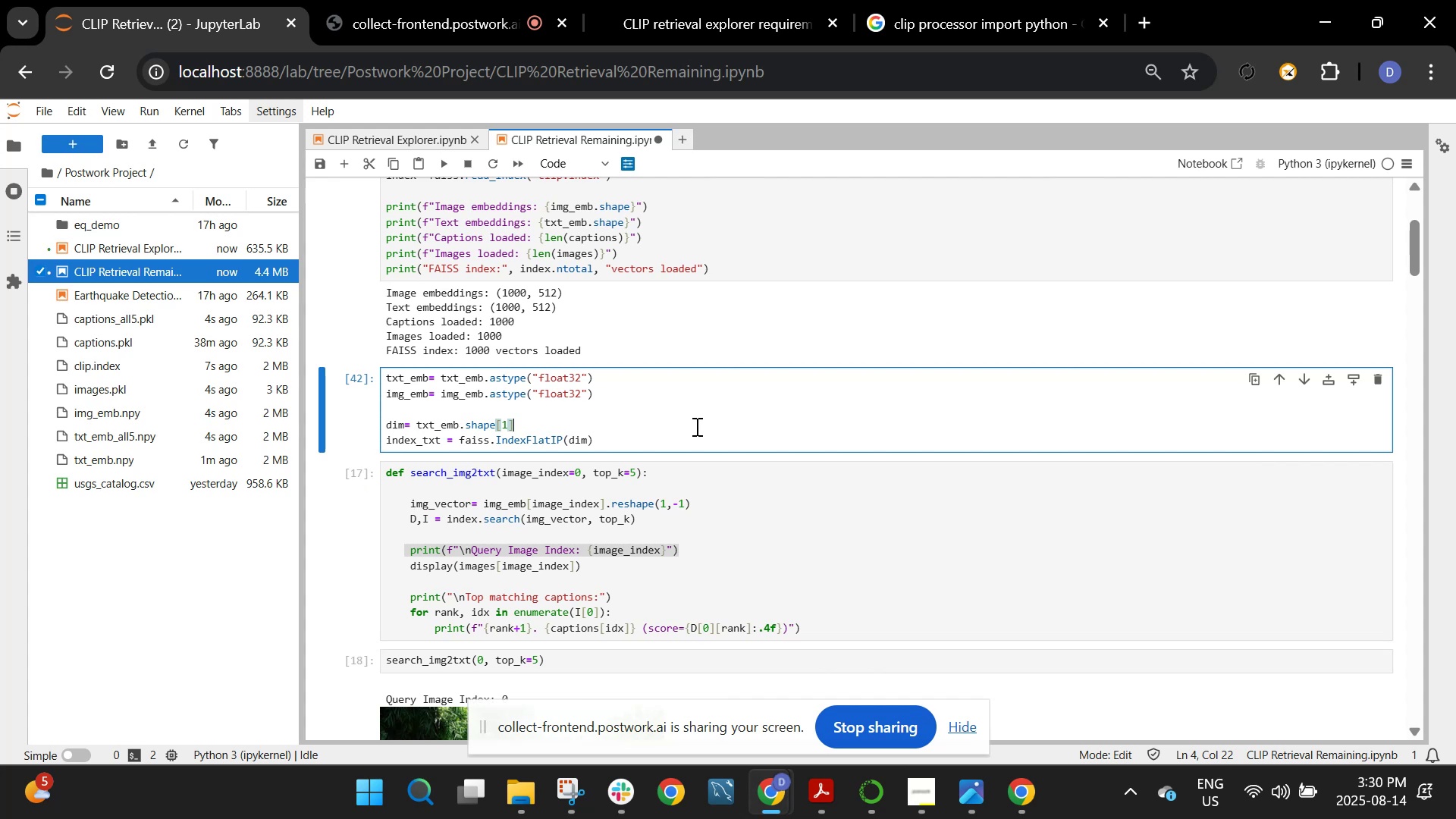 
left_click([695, 426])
 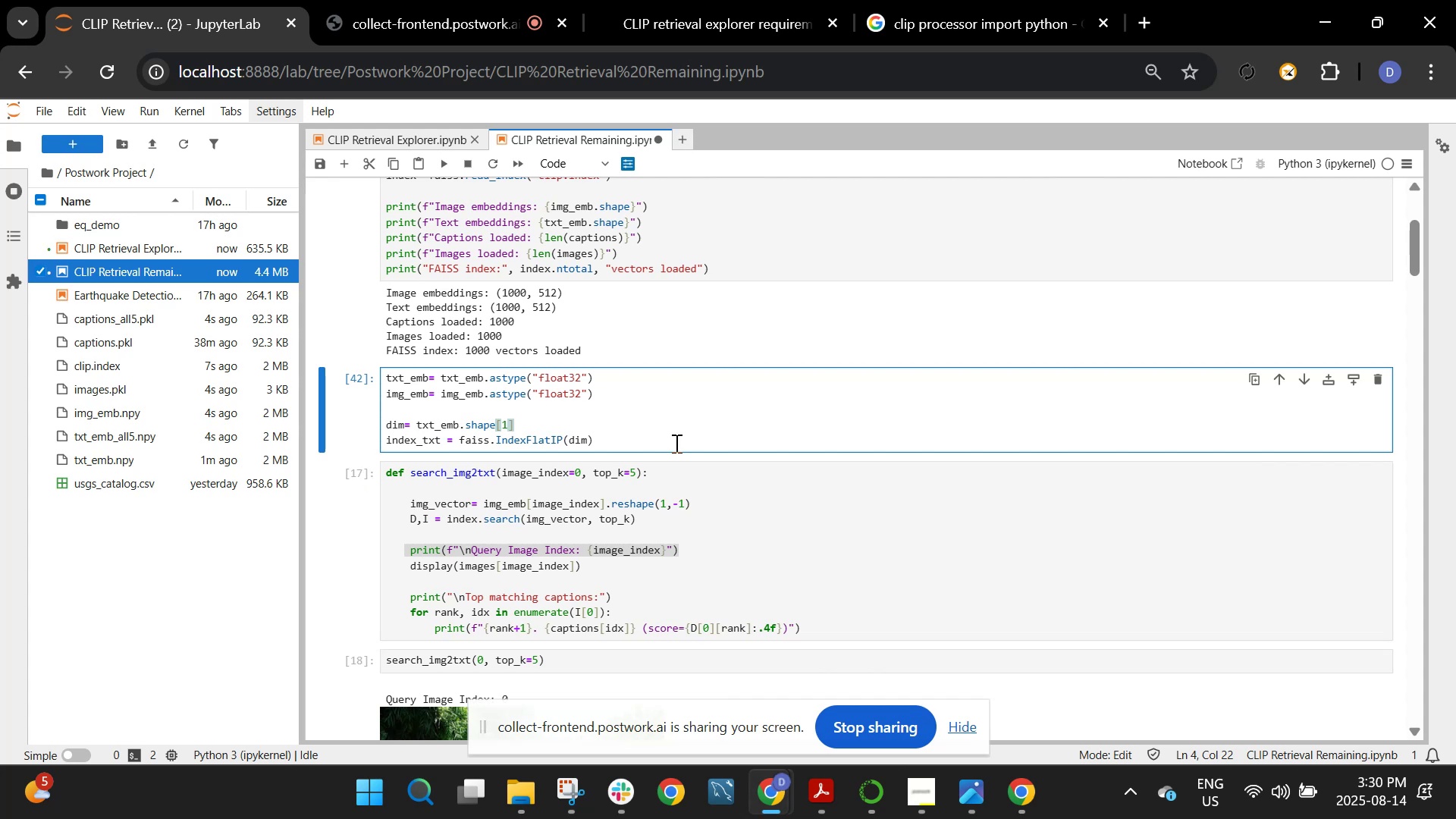 
left_click([675, 443])
 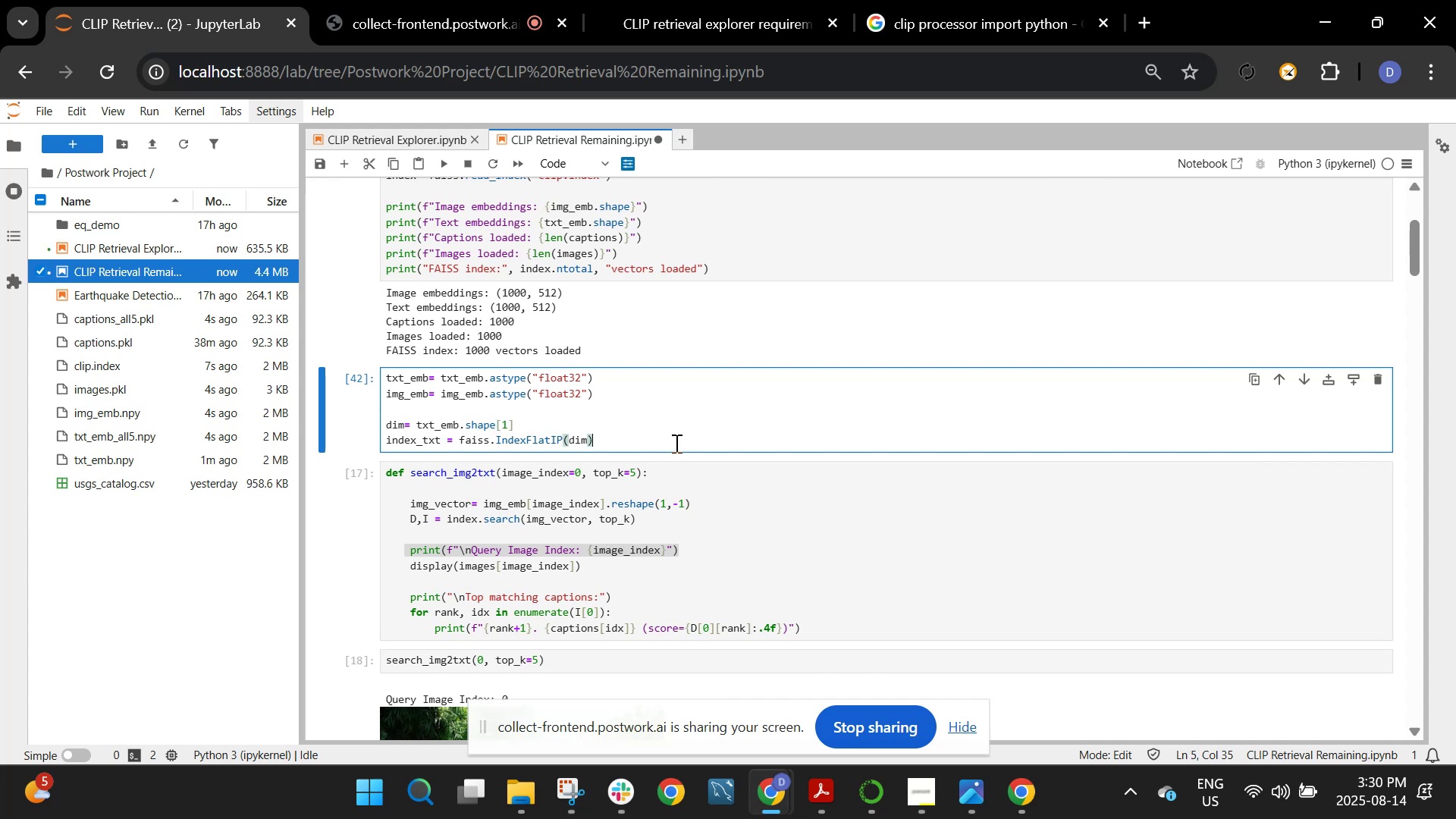 
key(Enter)
 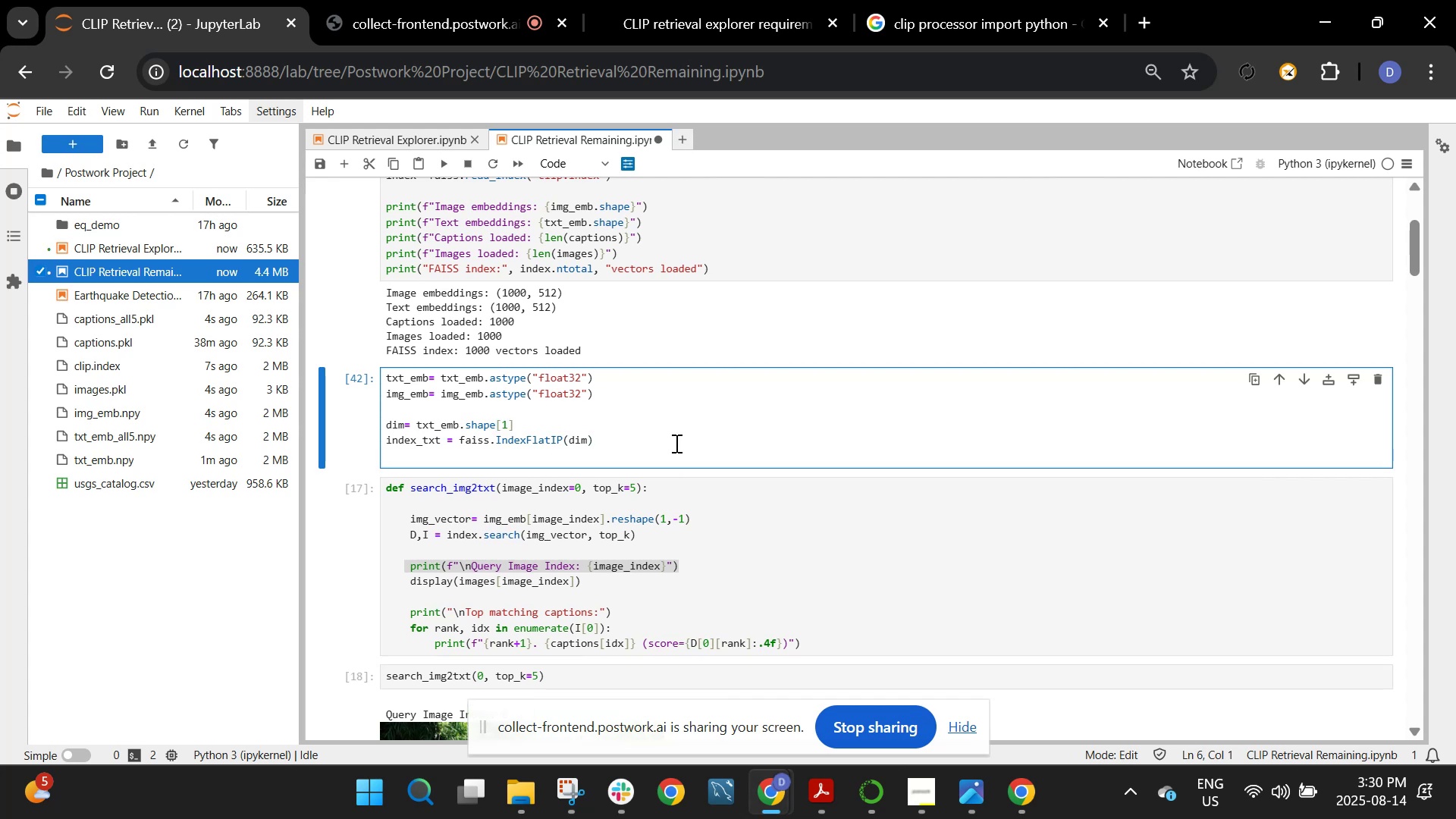 
type(indez)
key(Backspace)
type(x)
 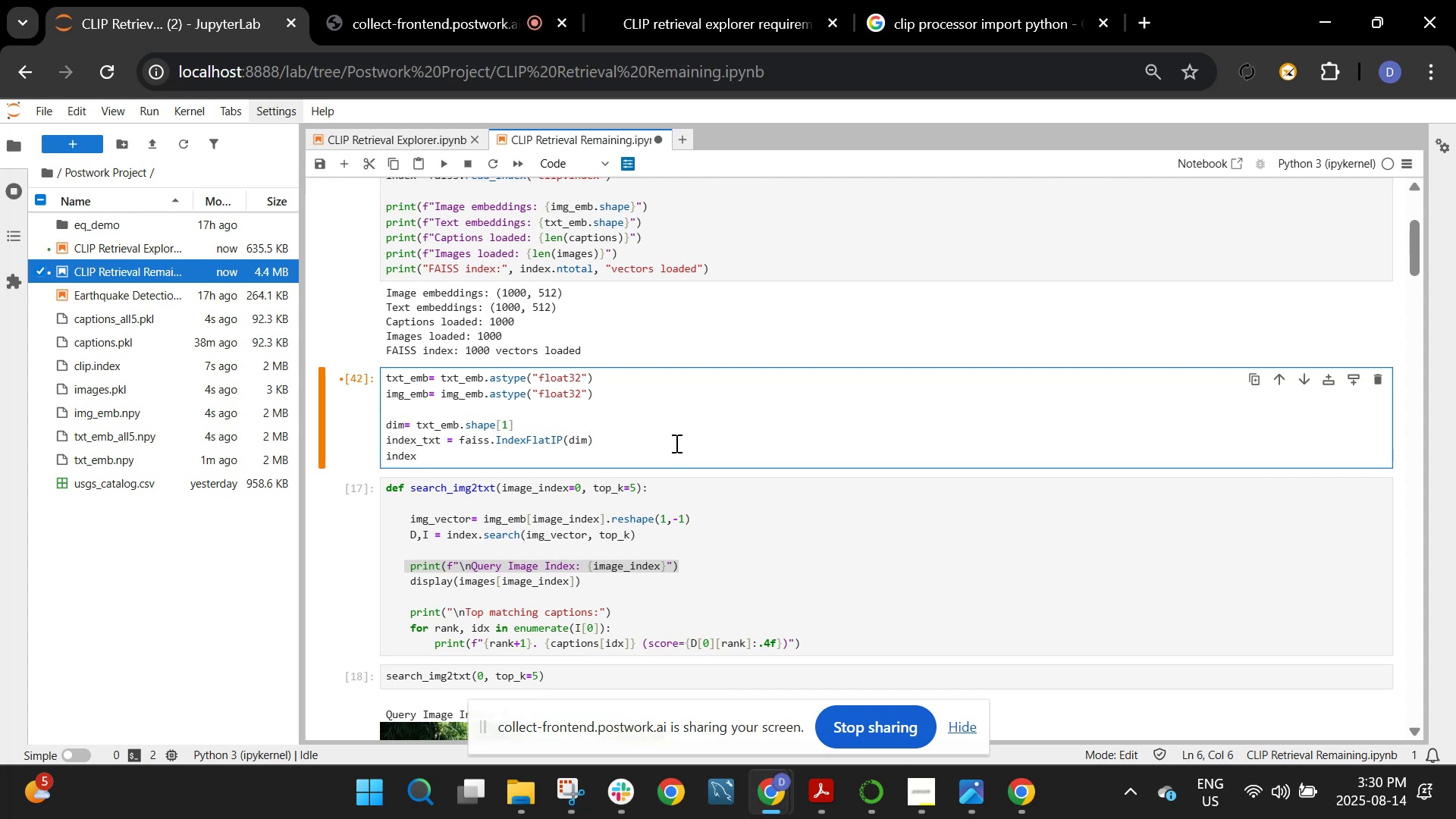 
type(_txt.add(txt_emb))
 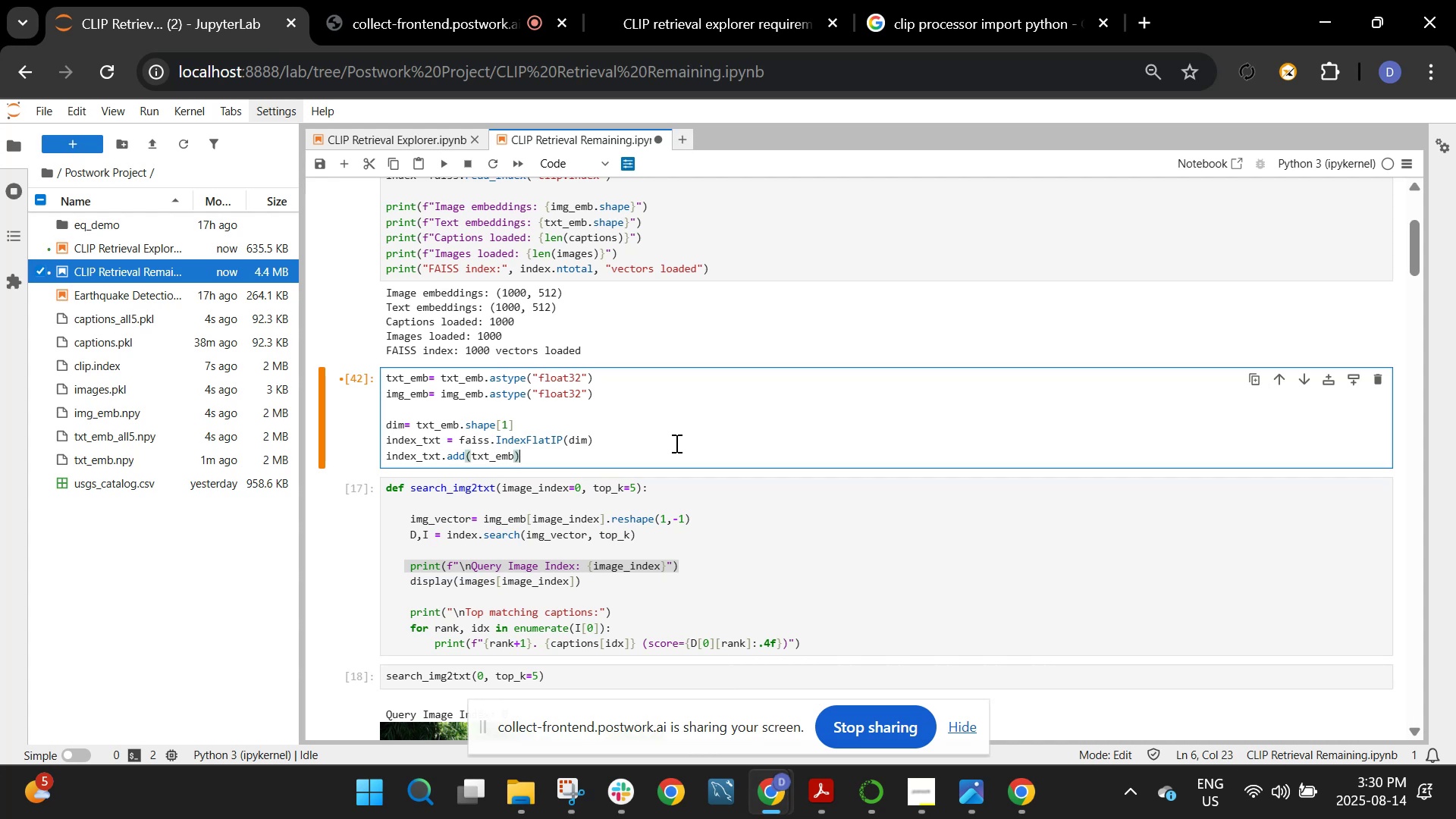 
hold_key(key=Enter, duration=0.44)
 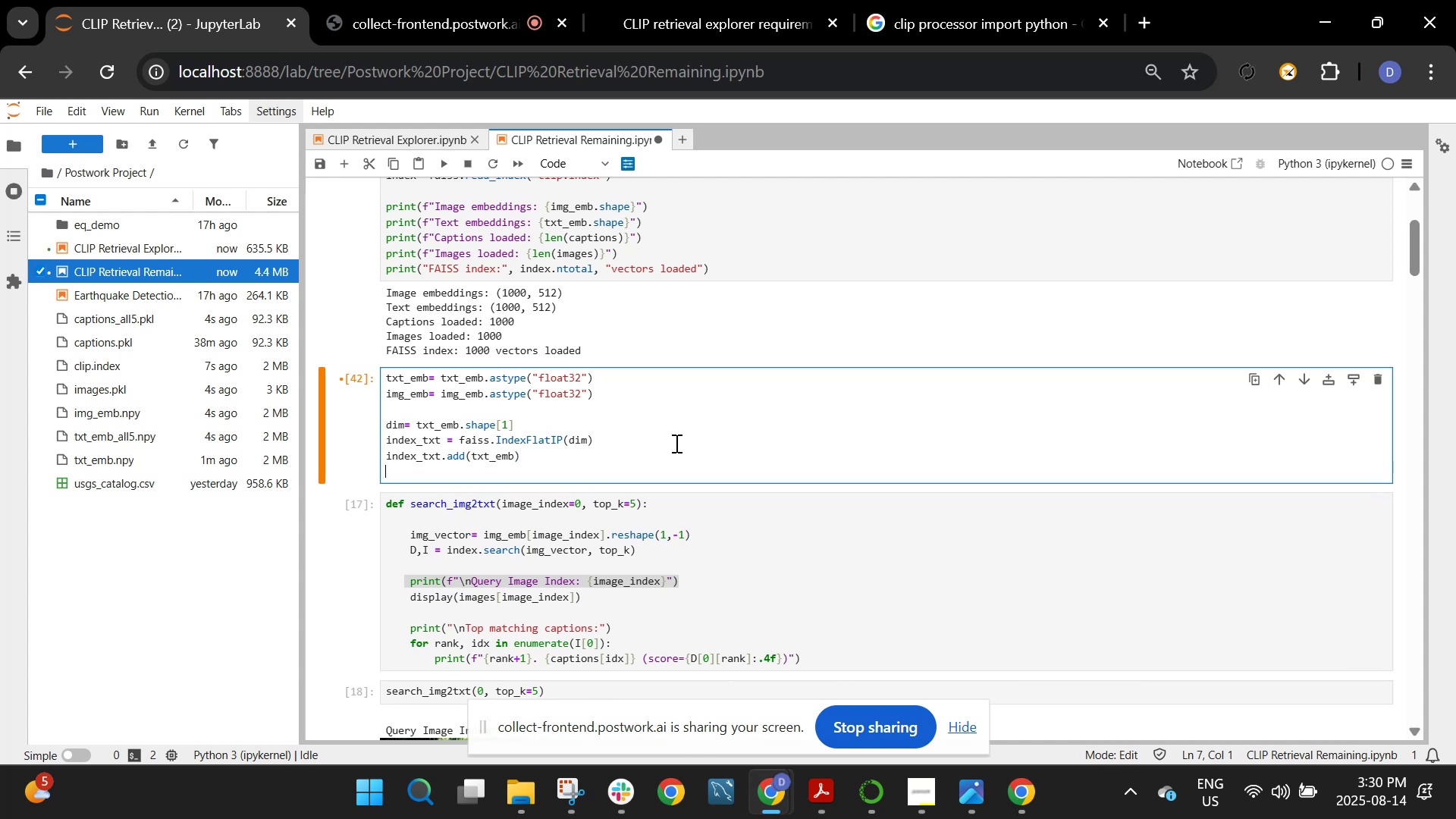 
key(Enter)
 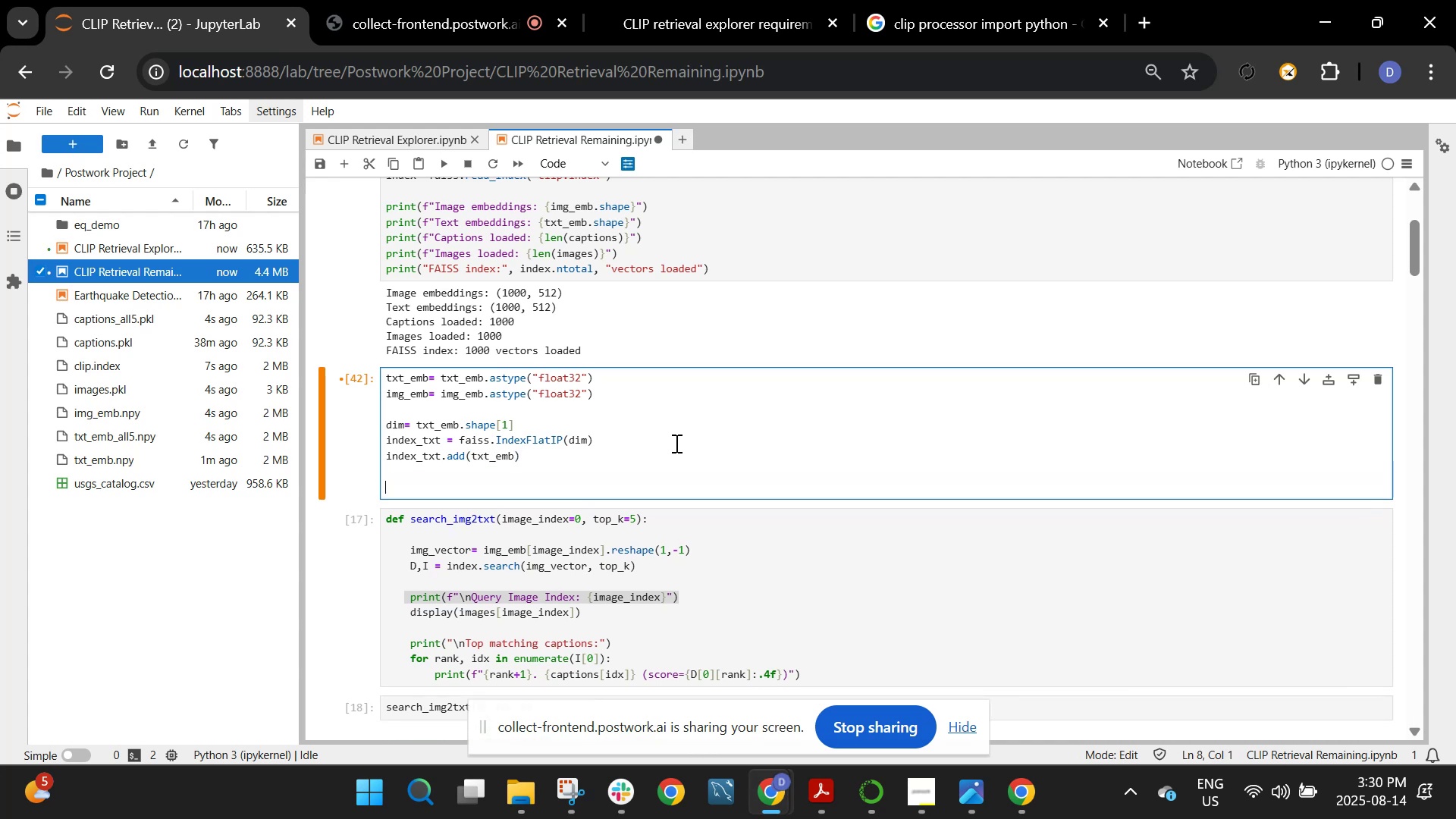 
type(dim-)
key(Backspace)
type(= img_emb.shape[1])
 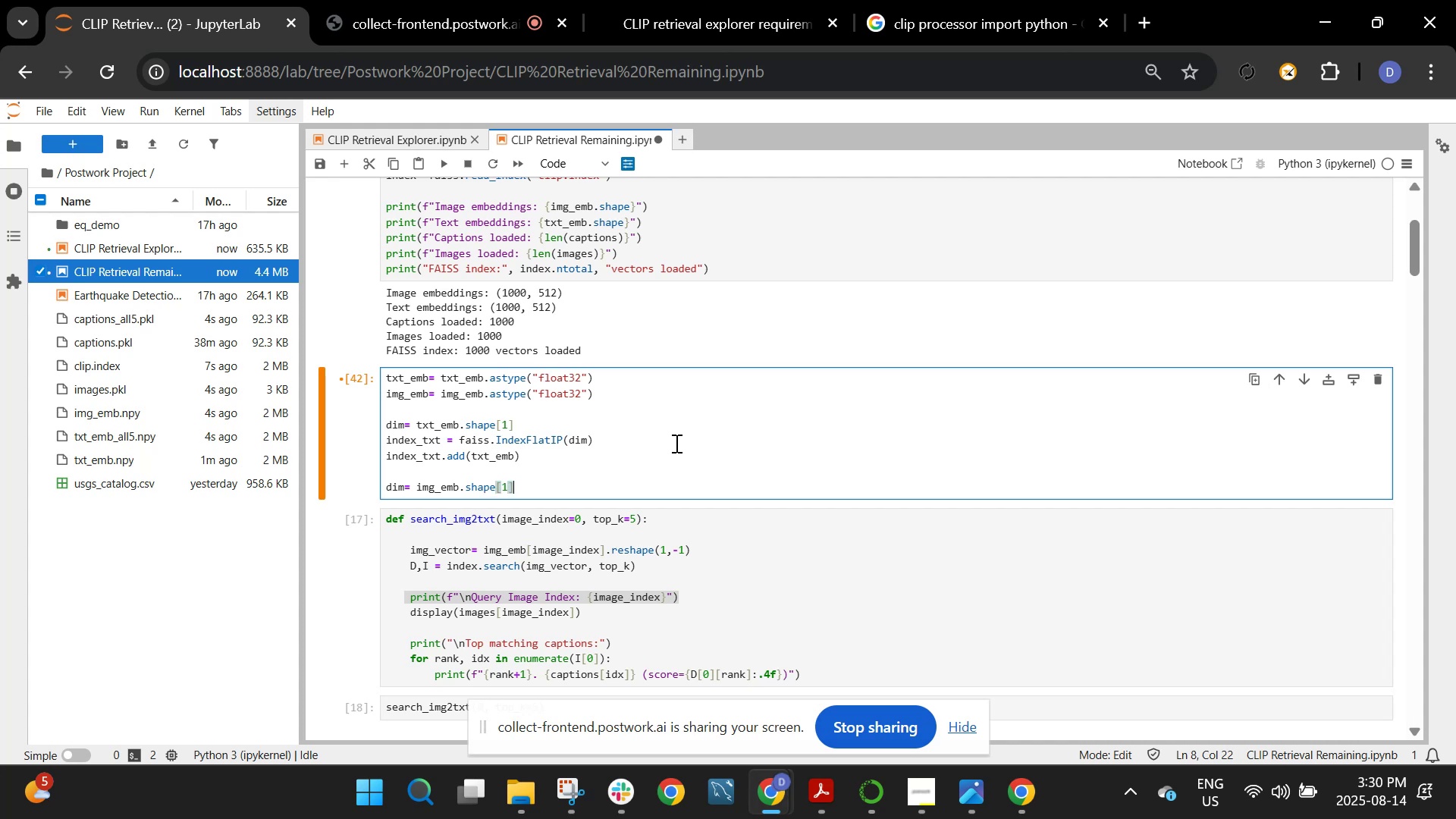 
key(Enter)
 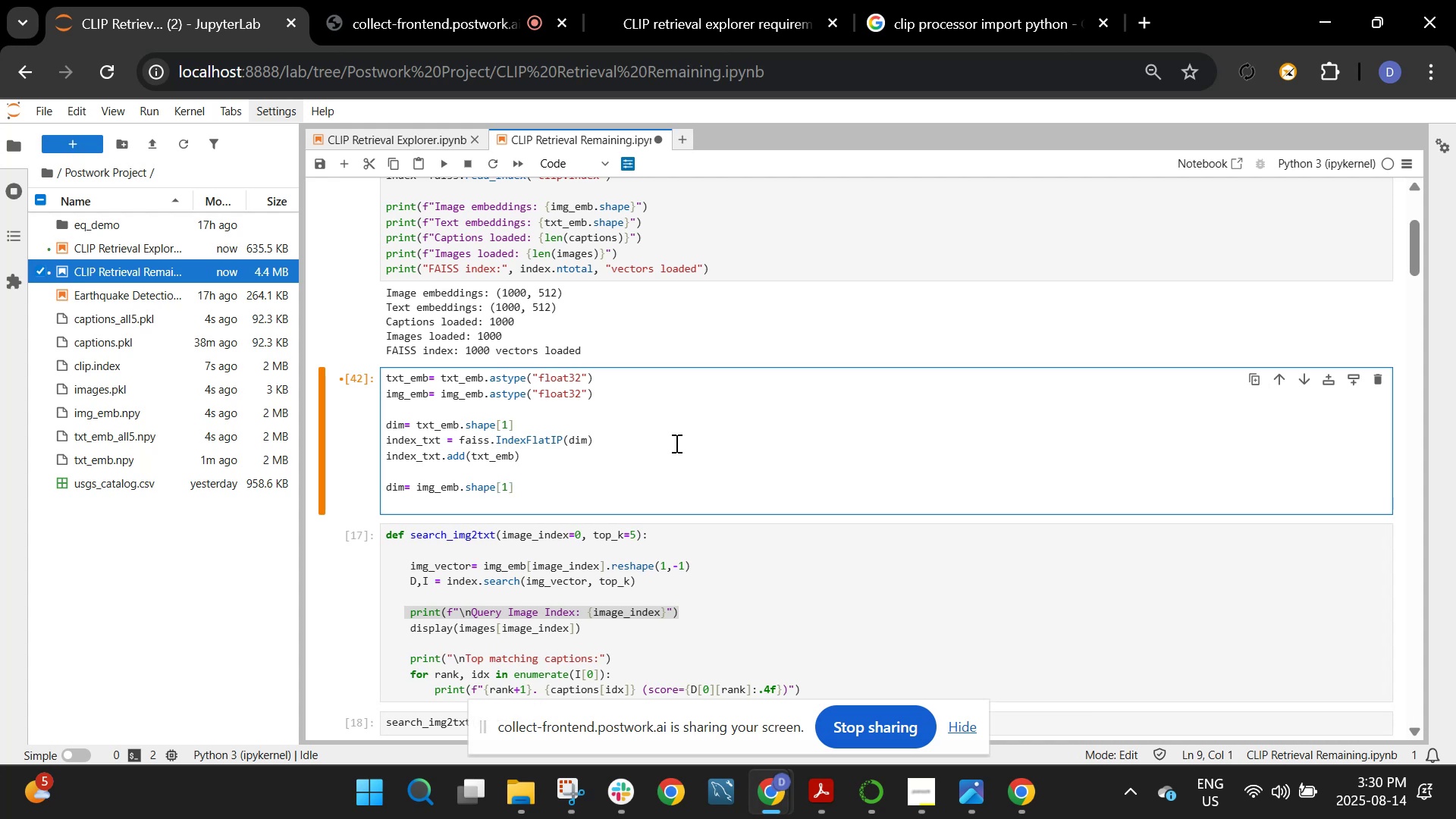 
type(index_img = faiss.IndexFlatIp)
key(Backspace)
type(O)
key(Backspace)
type(P(Dim)
key(Backspace)
key(Backspace)
key(Backspace)
type(dim))
 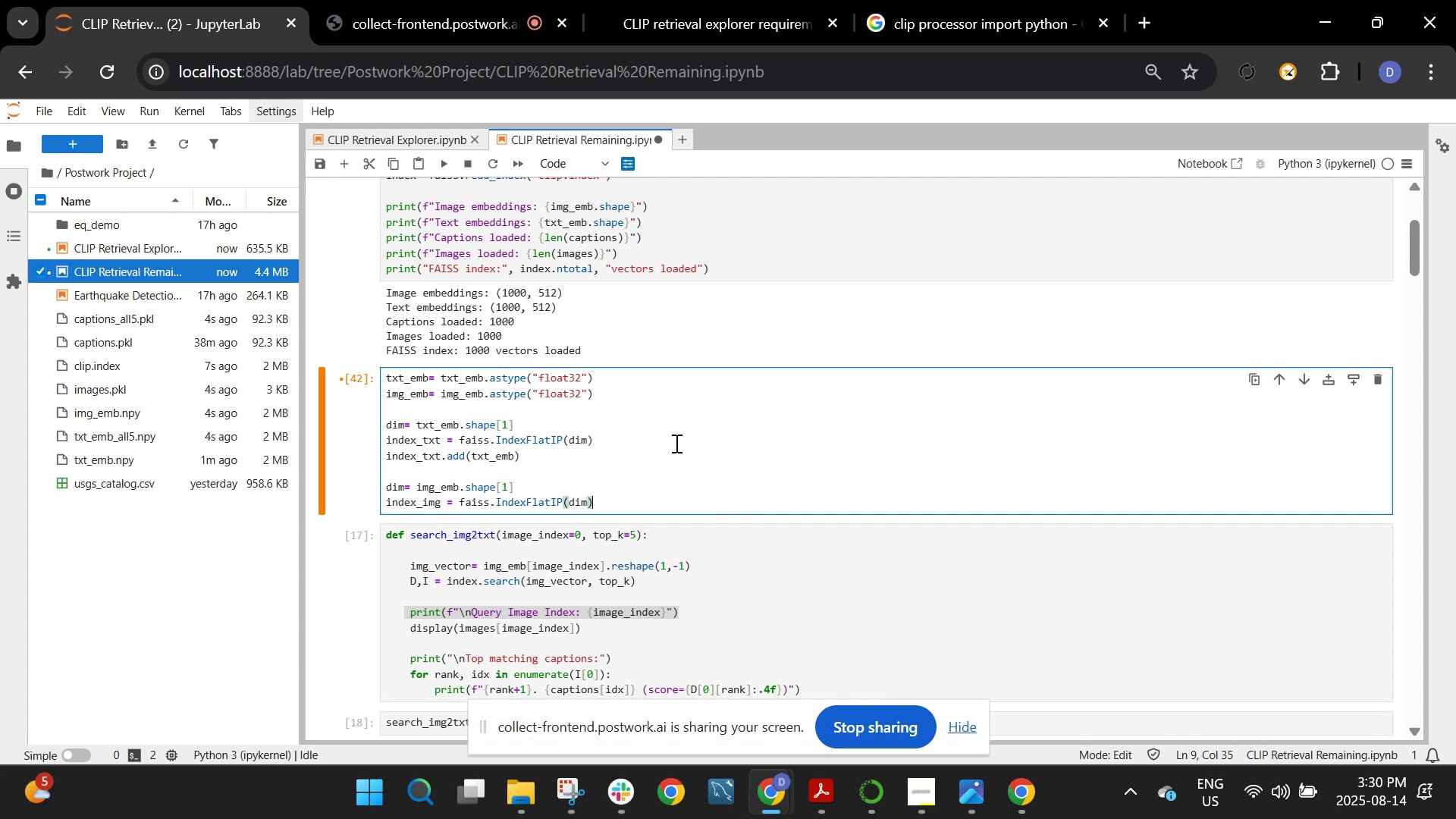 
key(Enter)
 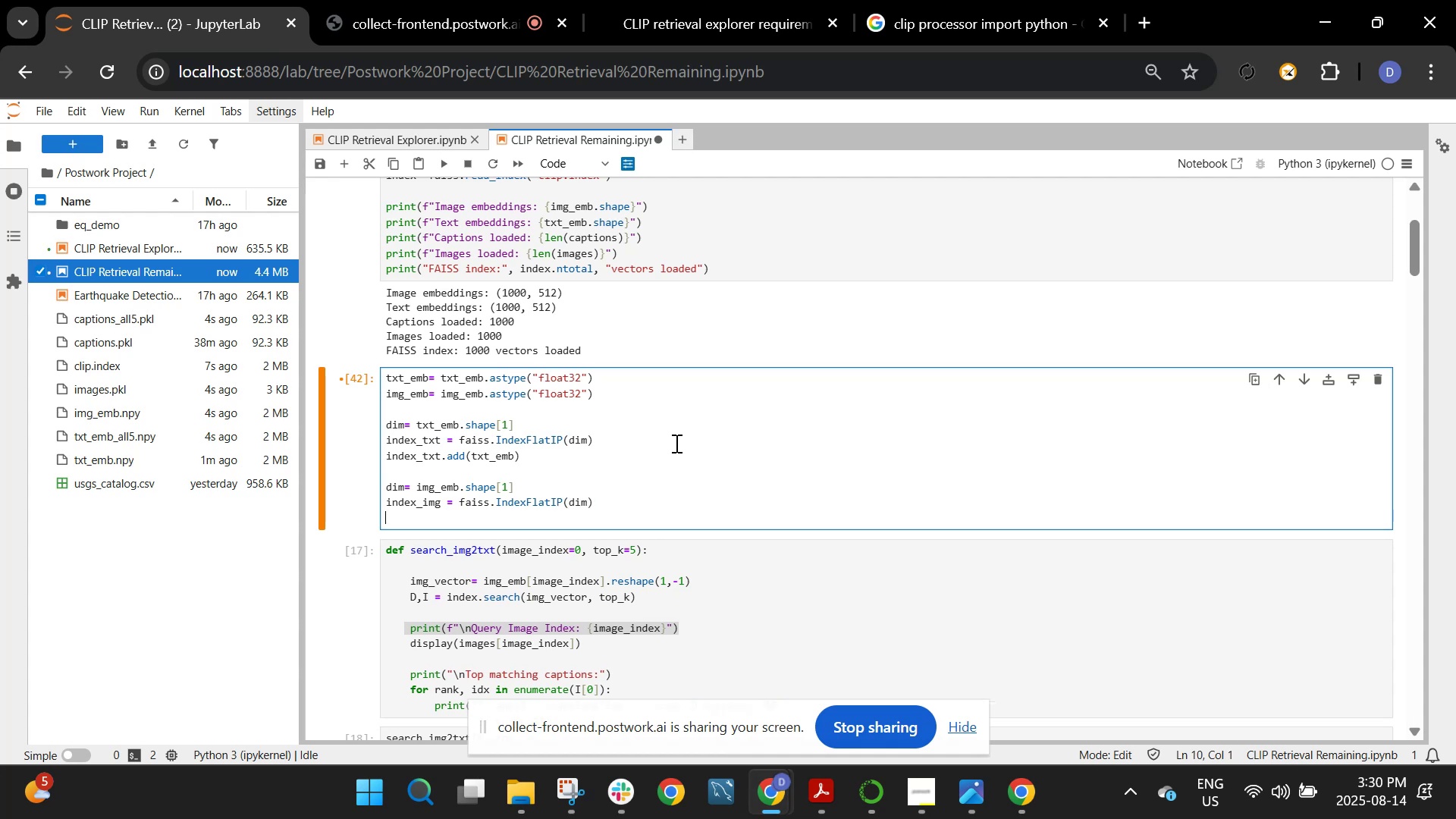 
type(index_img.add(img_emb))
 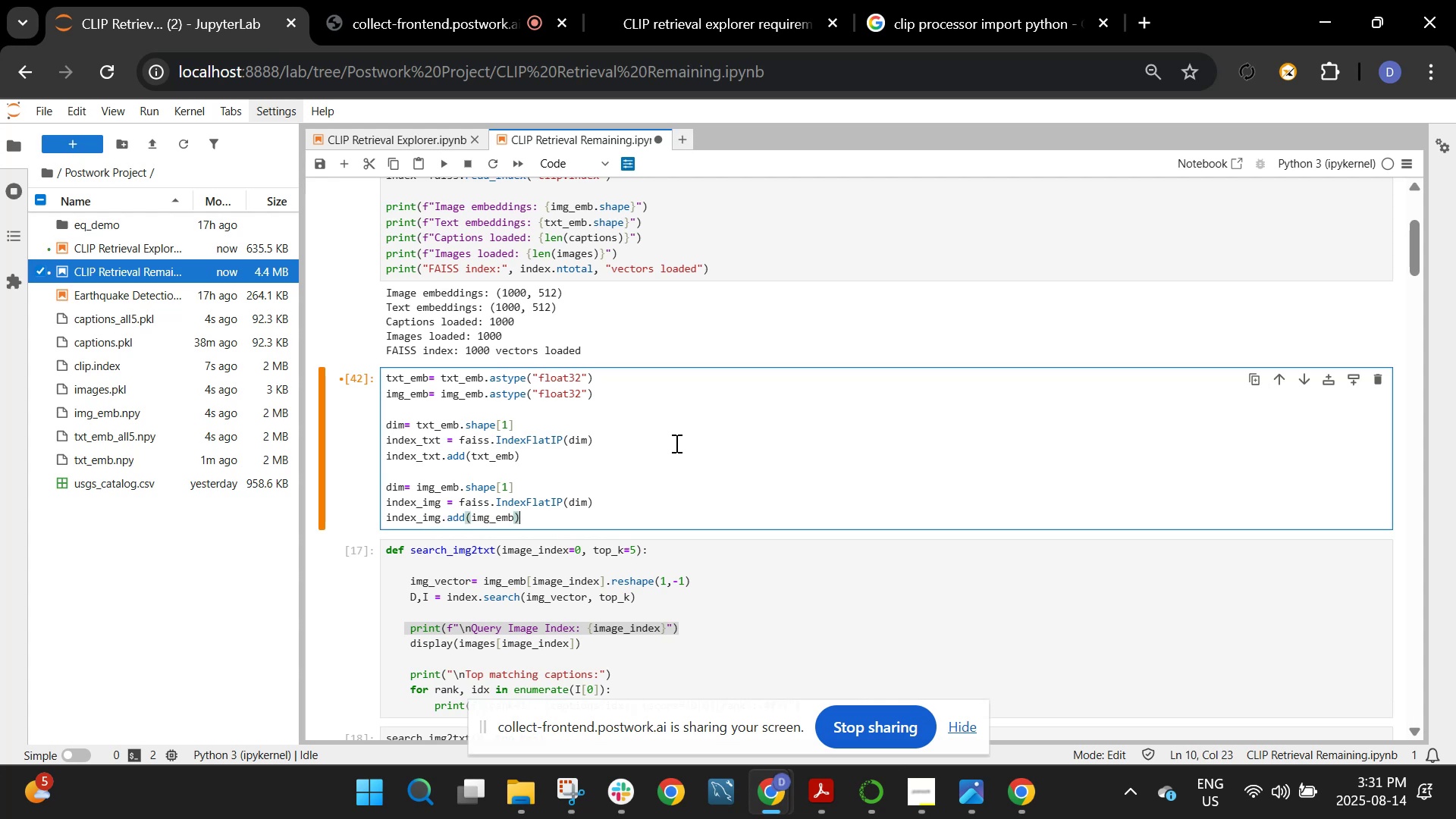 
key(Shift+Enter)
 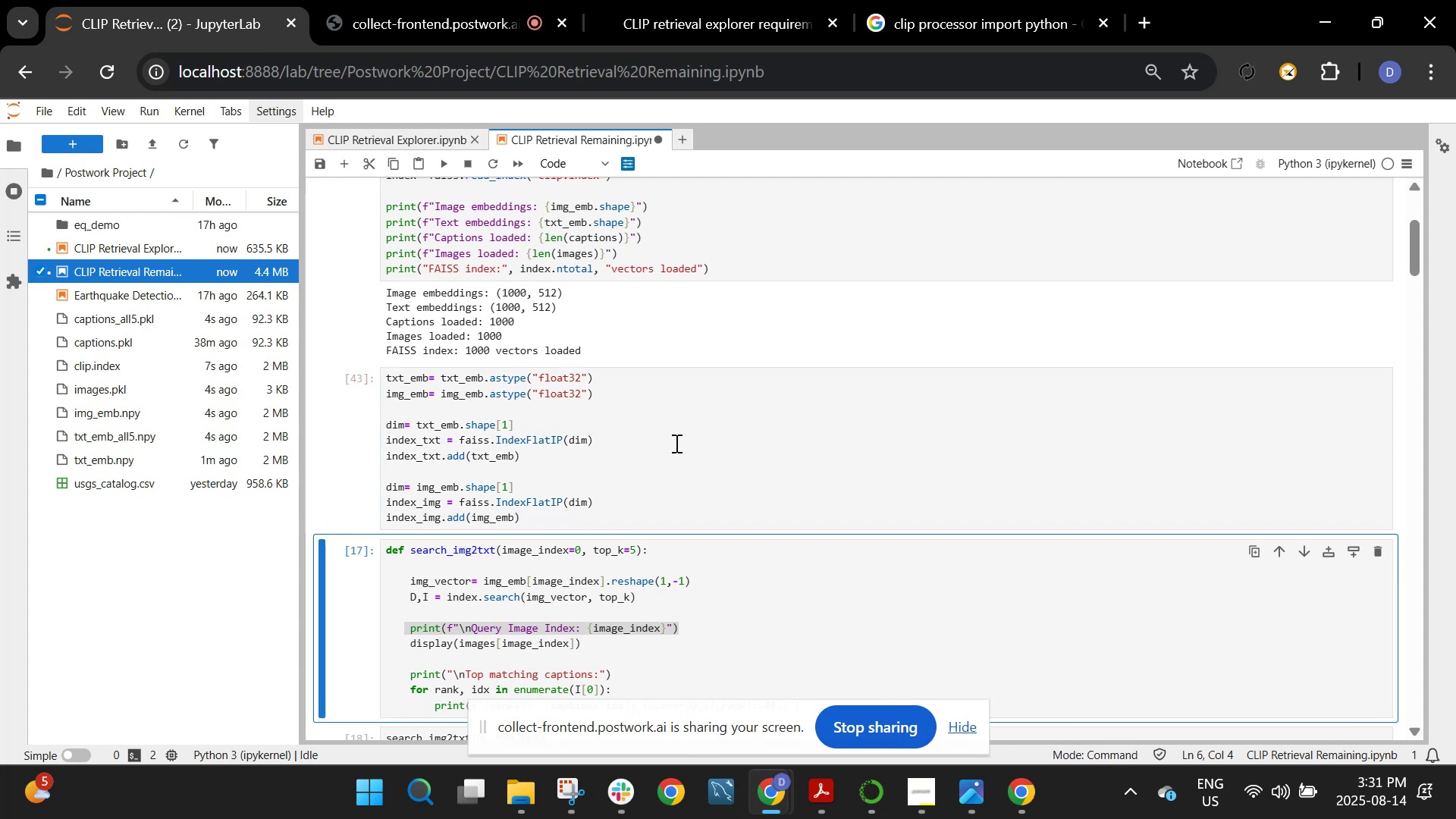 
key(Shift+Enter)
 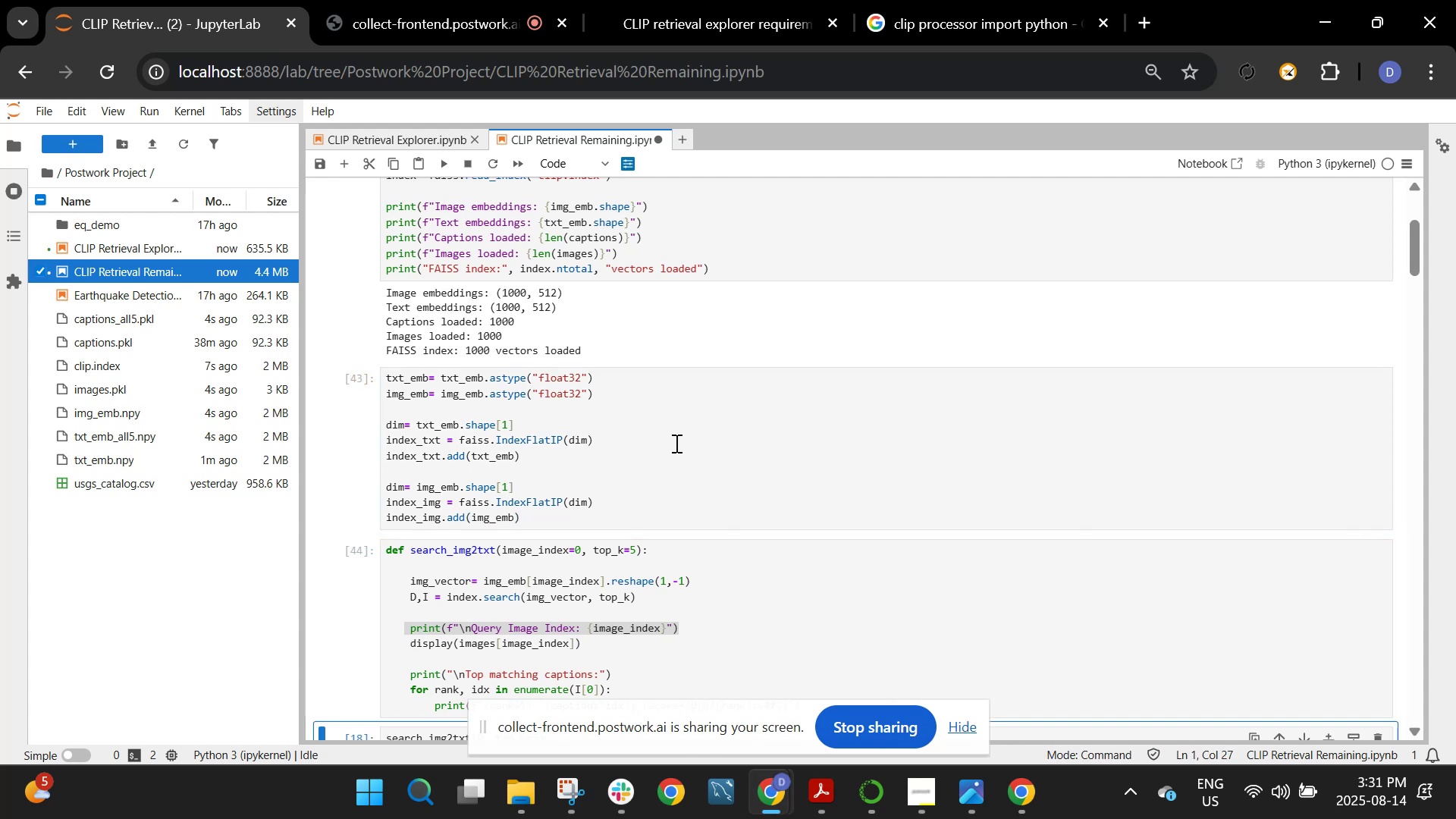 
scroll: coordinate [675, 443], scroll_direction: down, amount: 4.0
 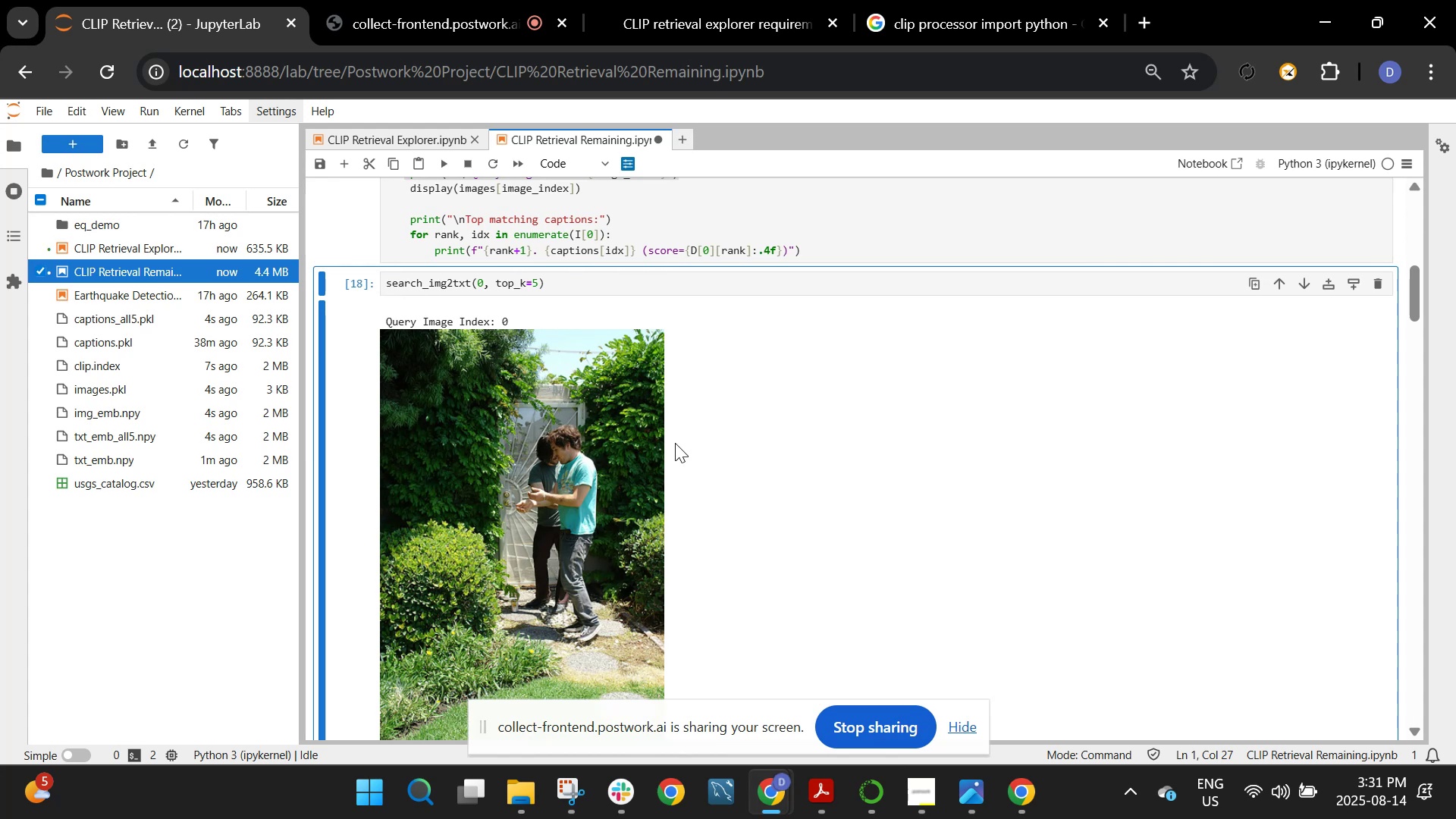 
key(Shift+ShiftRight)
 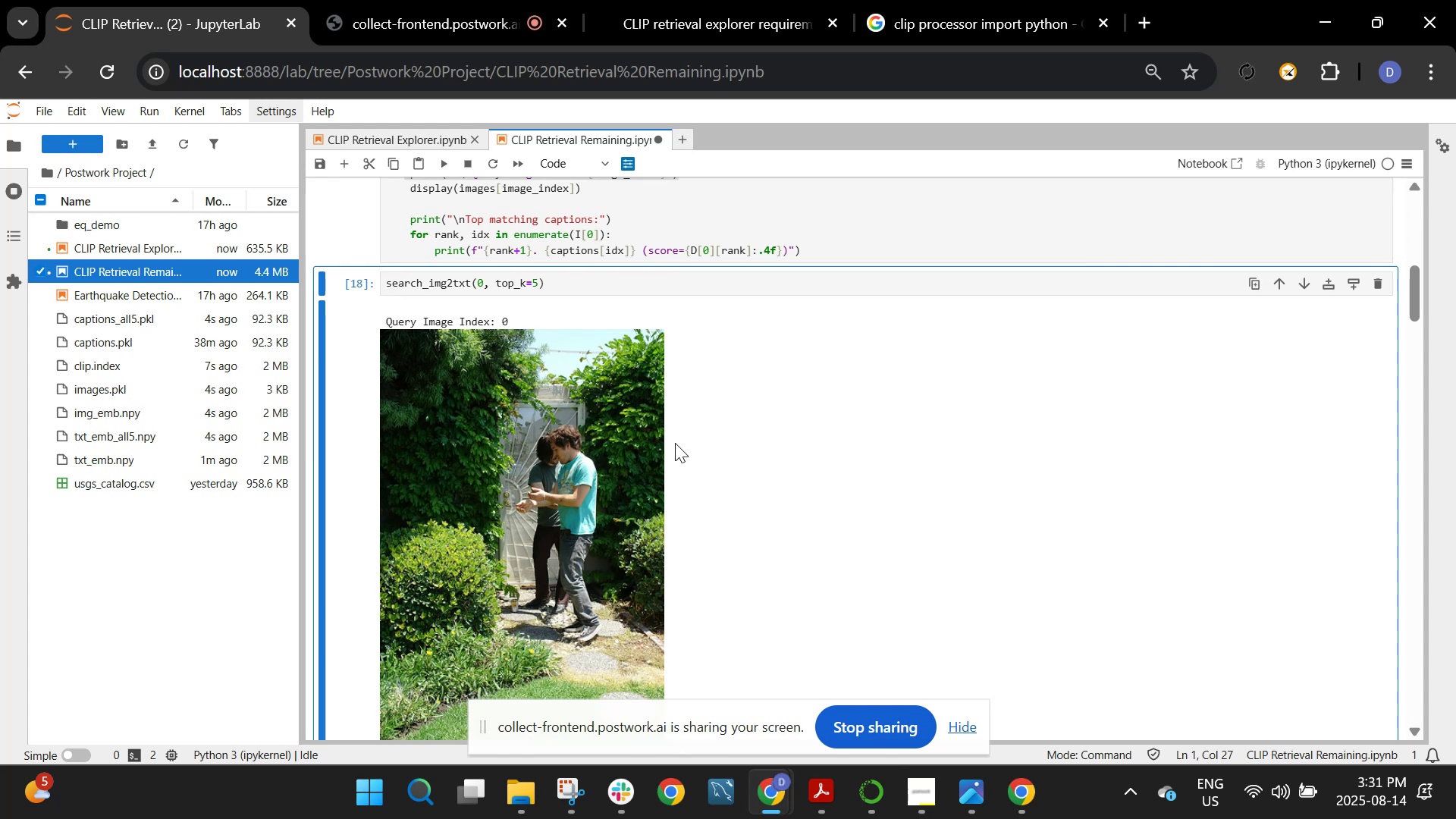 
key(Shift+Enter)
 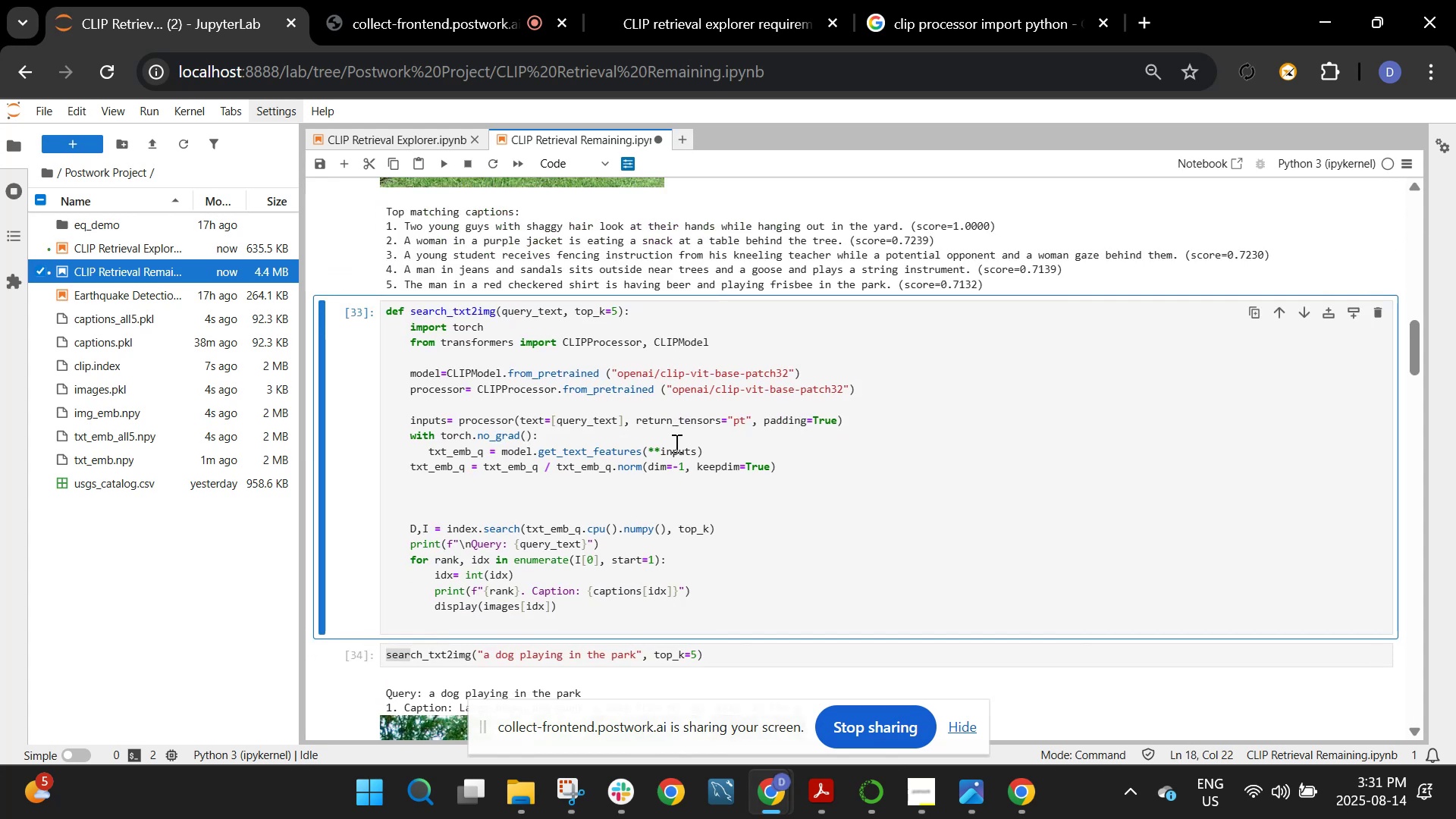 
key(Shift+ShiftRight)
 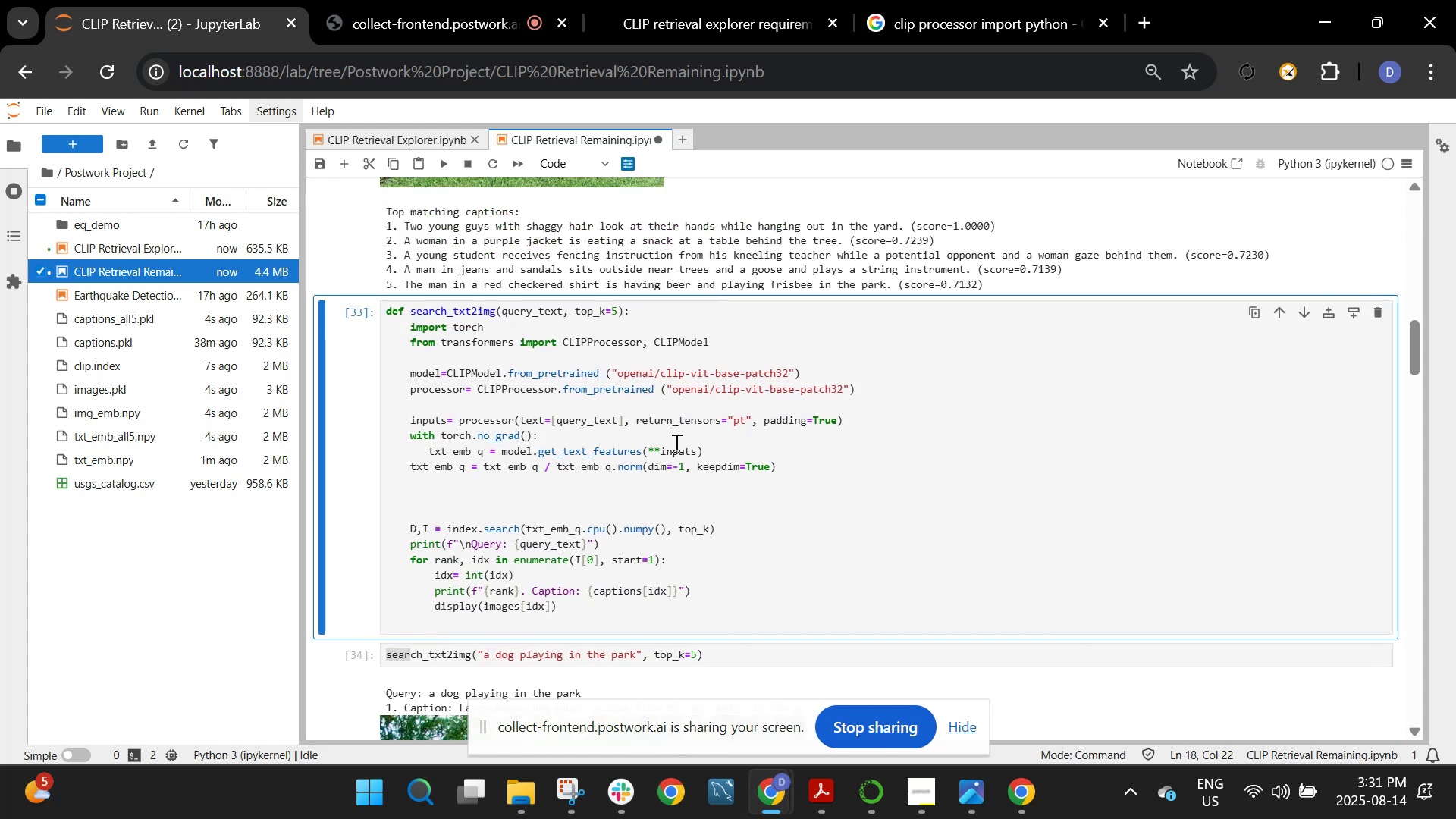 
key(Shift+Enter)
 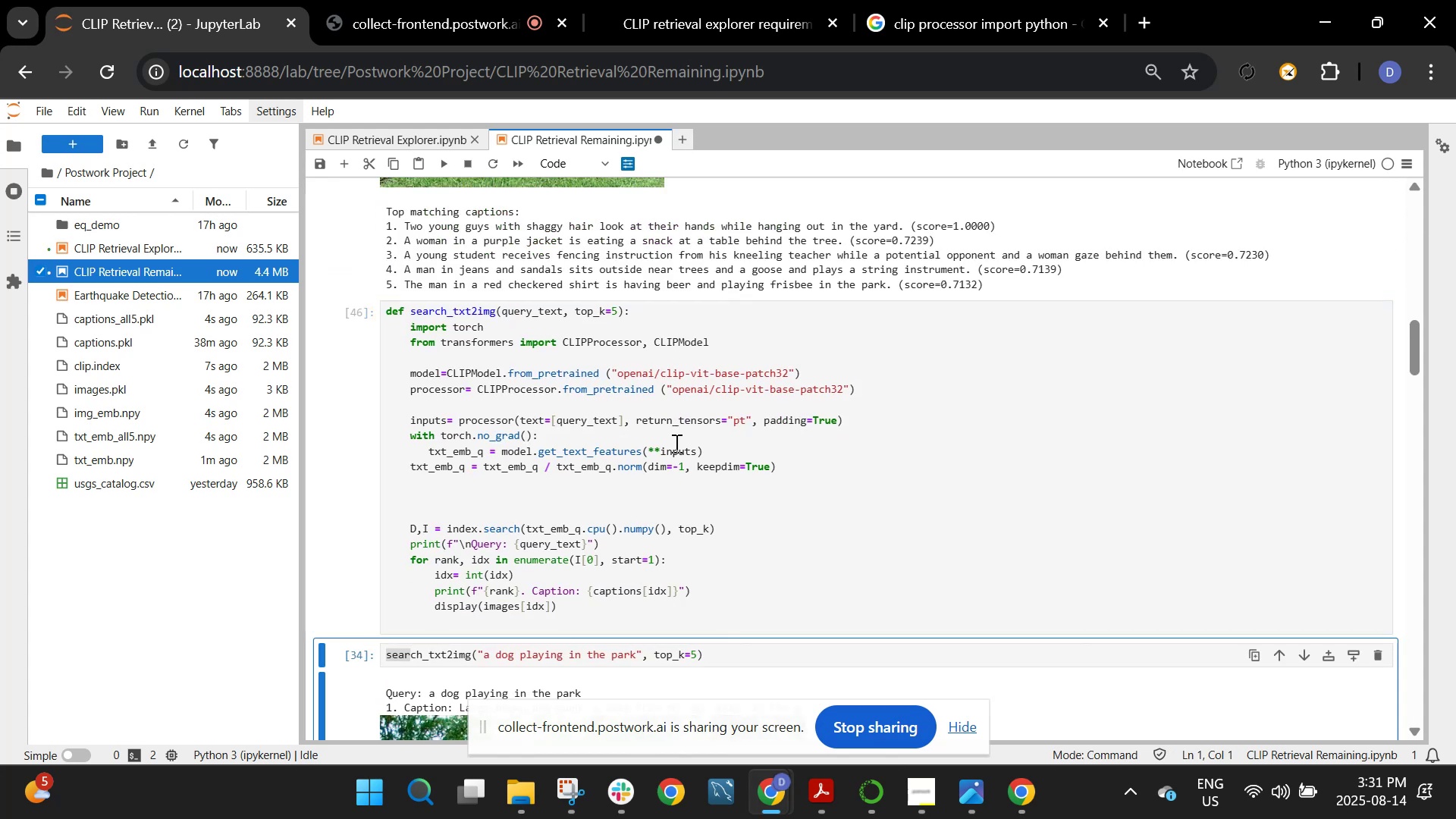 
key(Shift+Enter)
 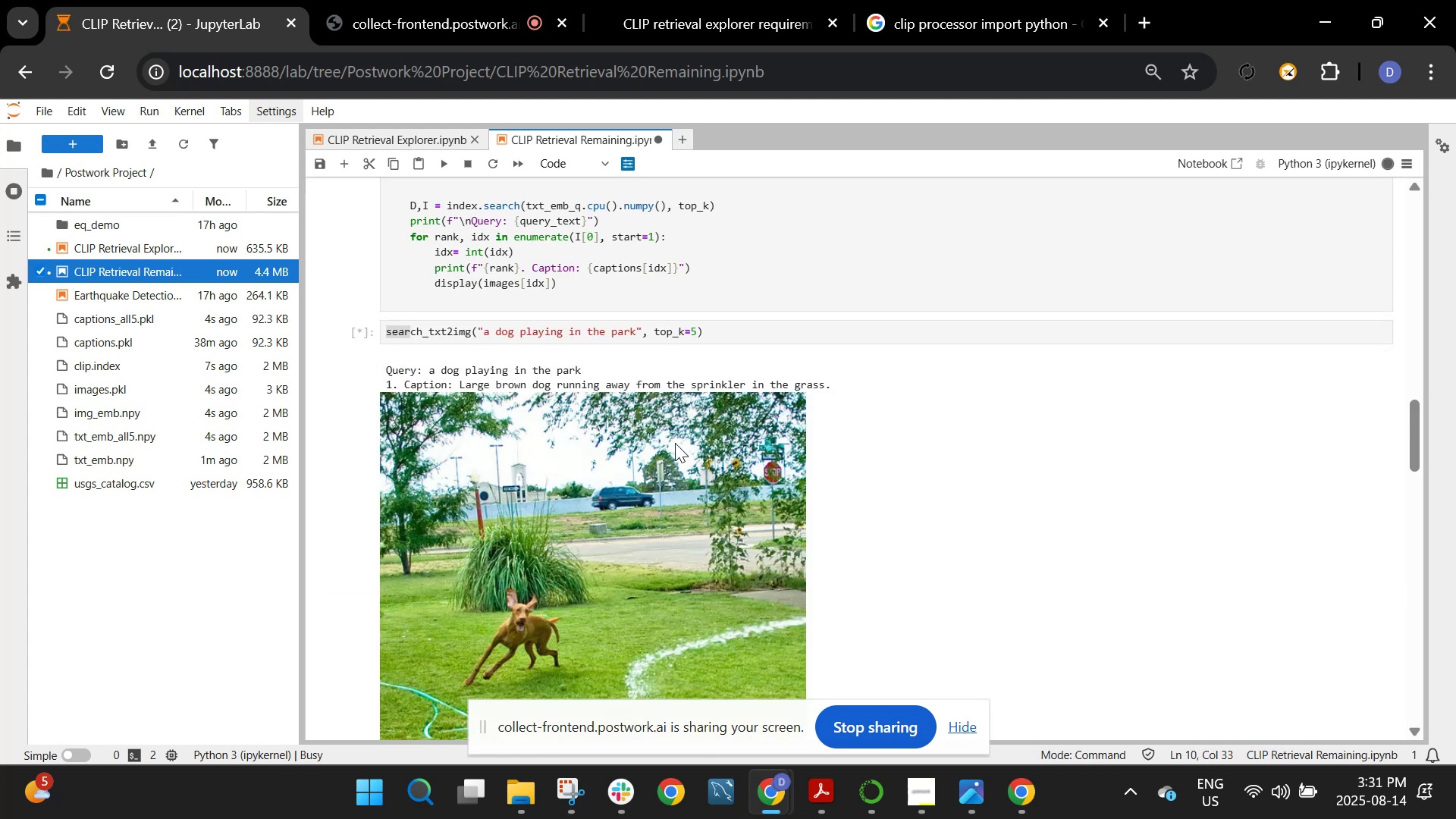 
scroll: coordinate [675, 443], scroll_direction: down, amount: 13.0
 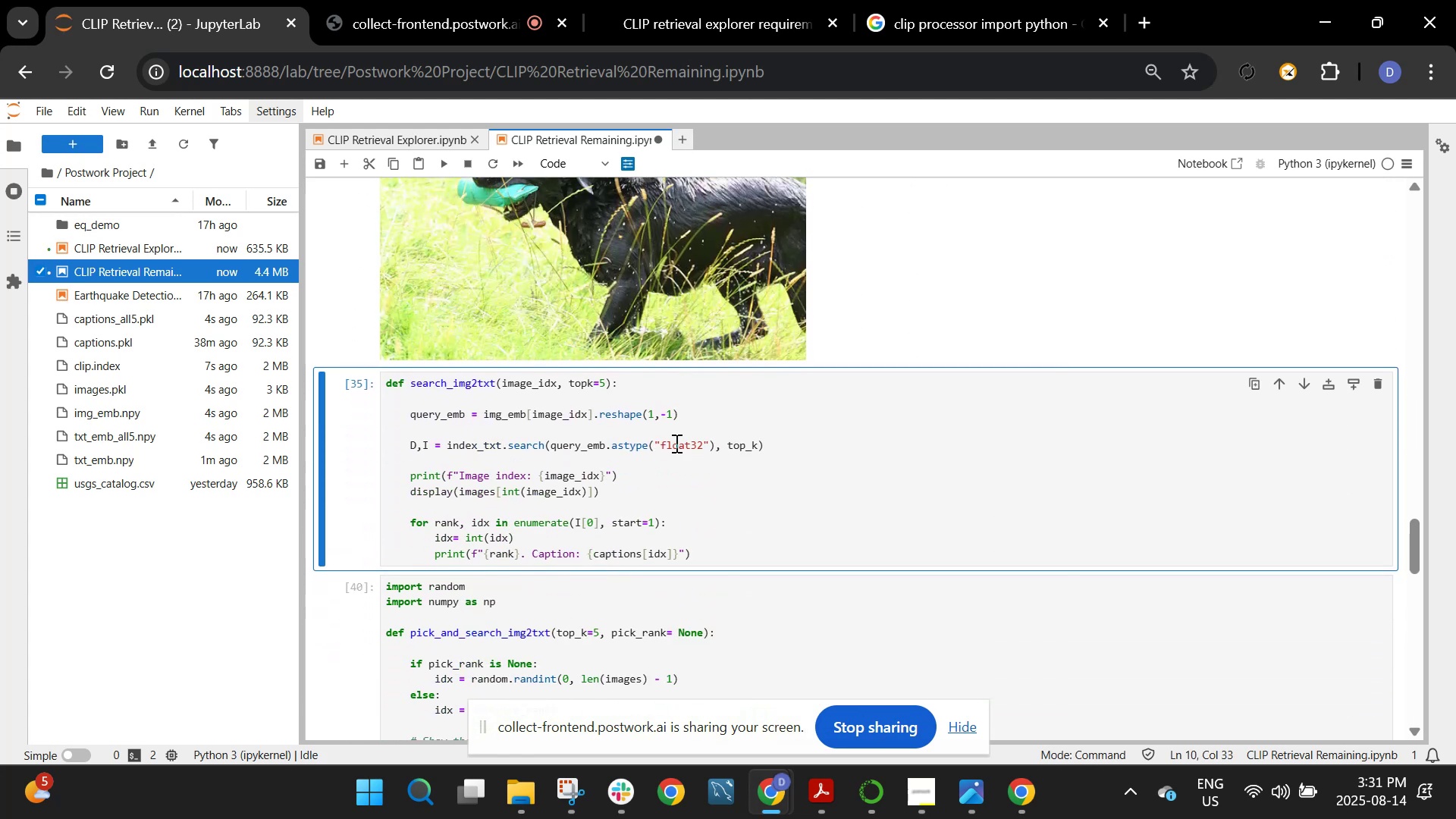 
wait(5.85)
 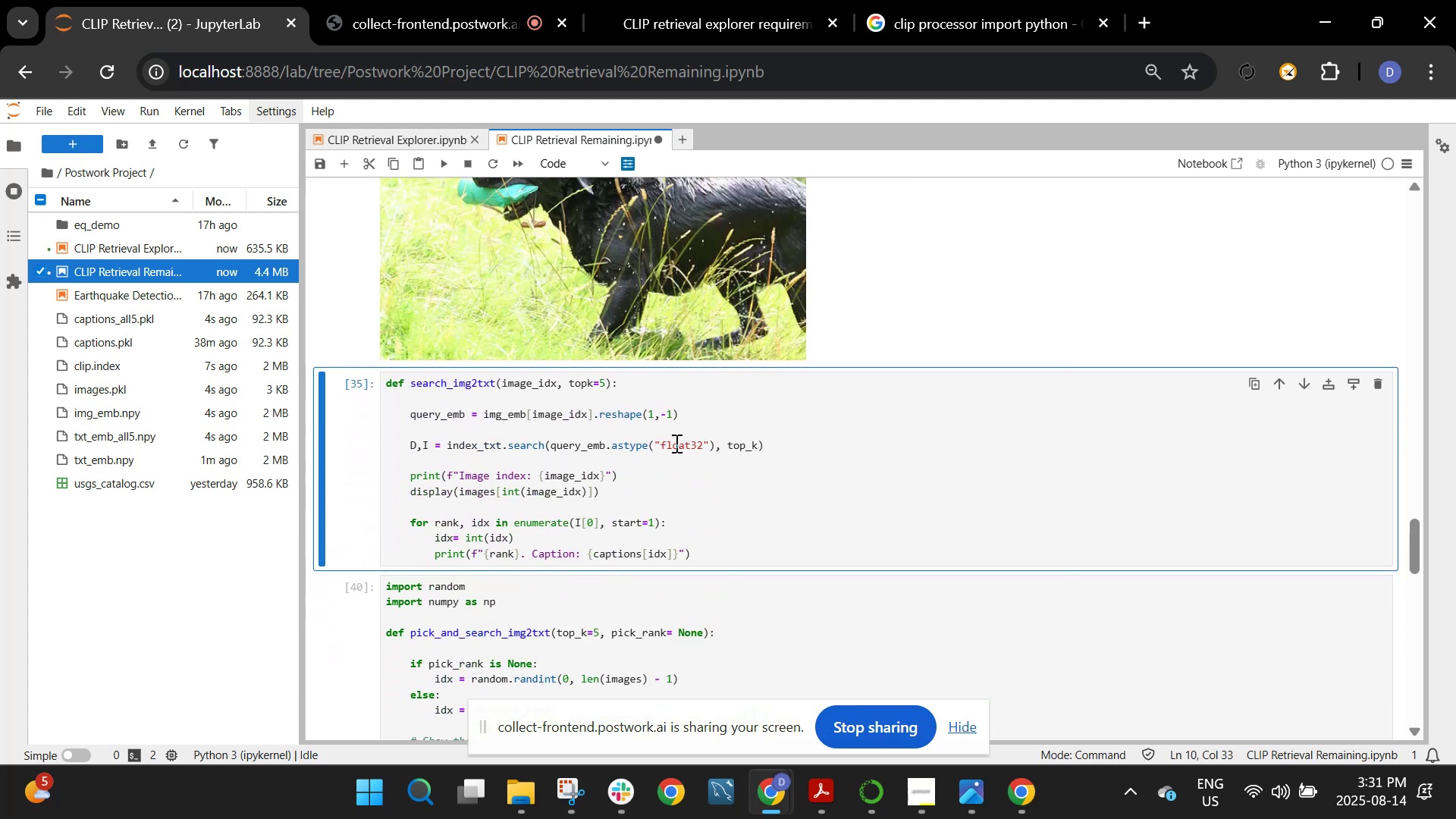 
key(Shift+Enter)
 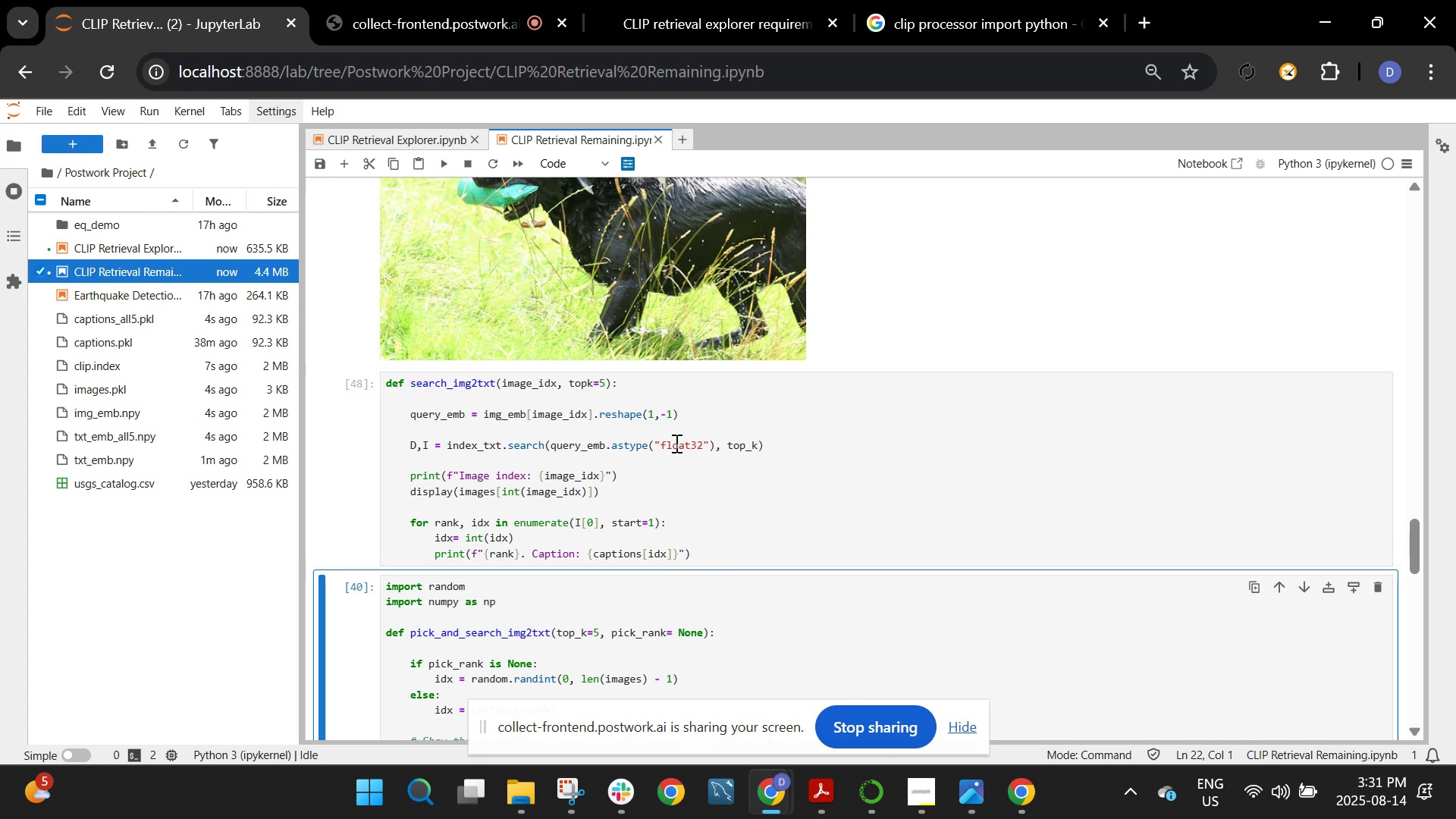 
wait(10.53)
 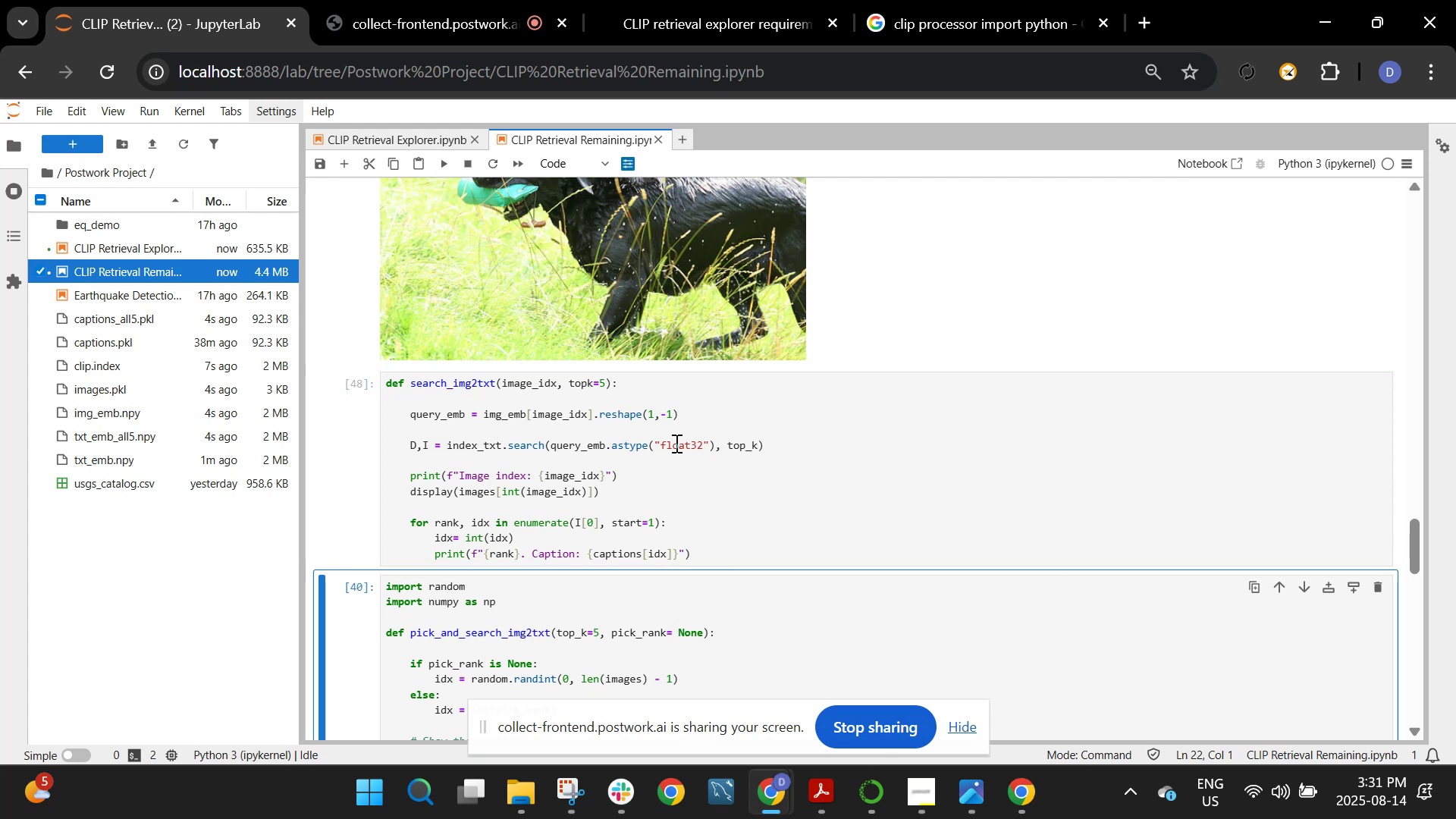 
scroll: coordinate [675, 443], scroll_direction: up, amount: 17.0
 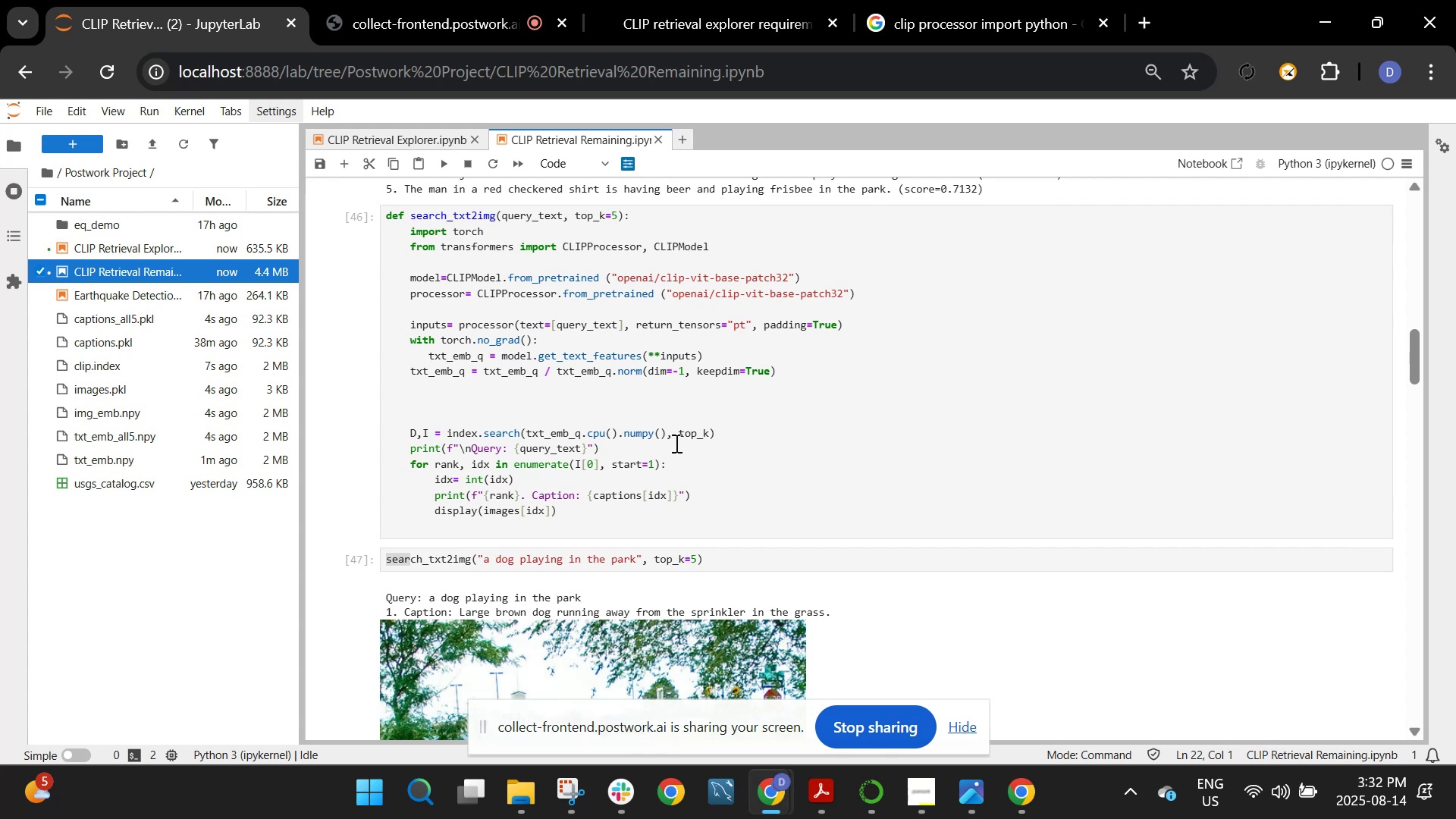 
wait(39.4)
 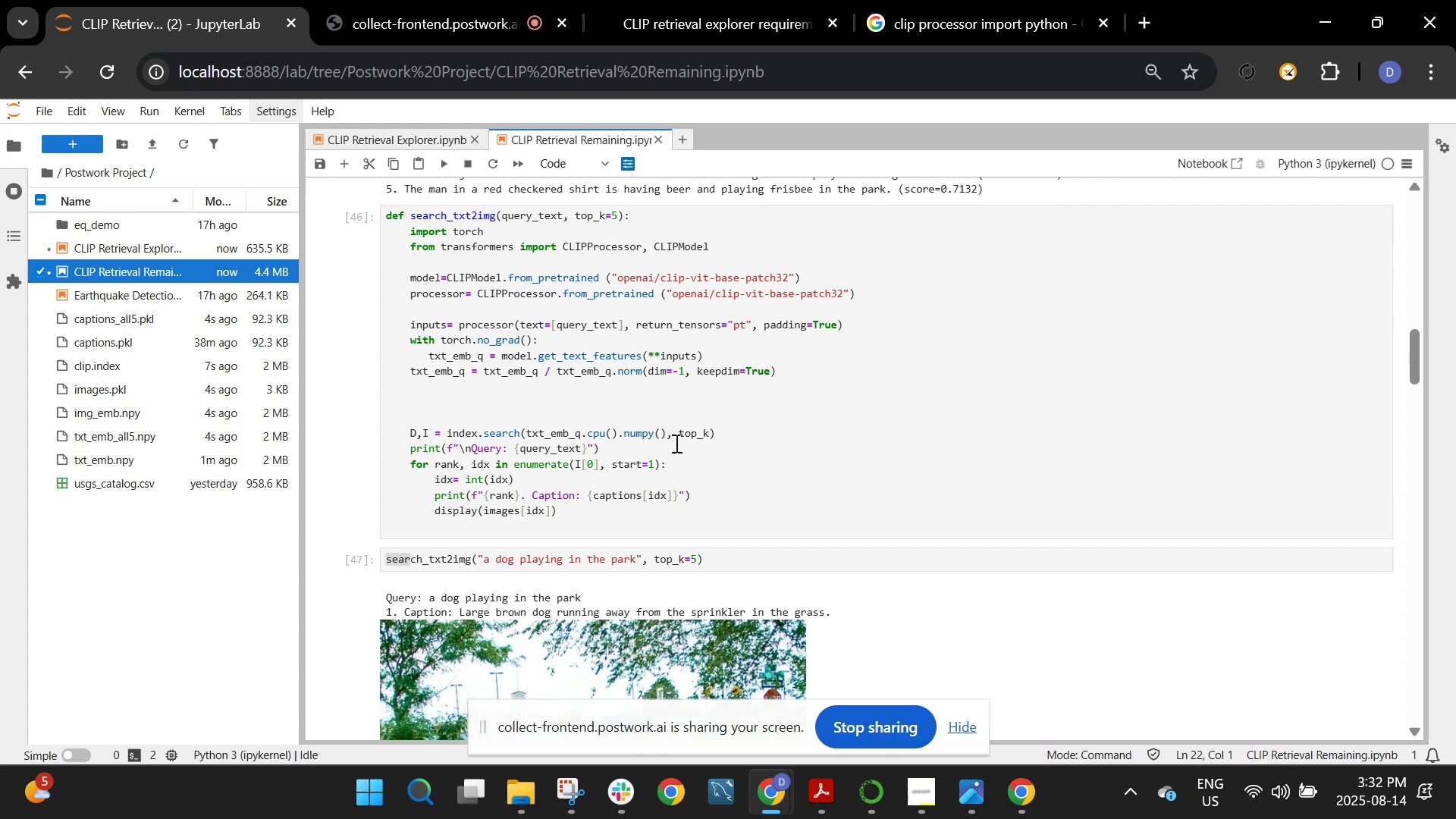 
scroll: coordinate [636, 474], scroll_direction: down, amount: 16.0
 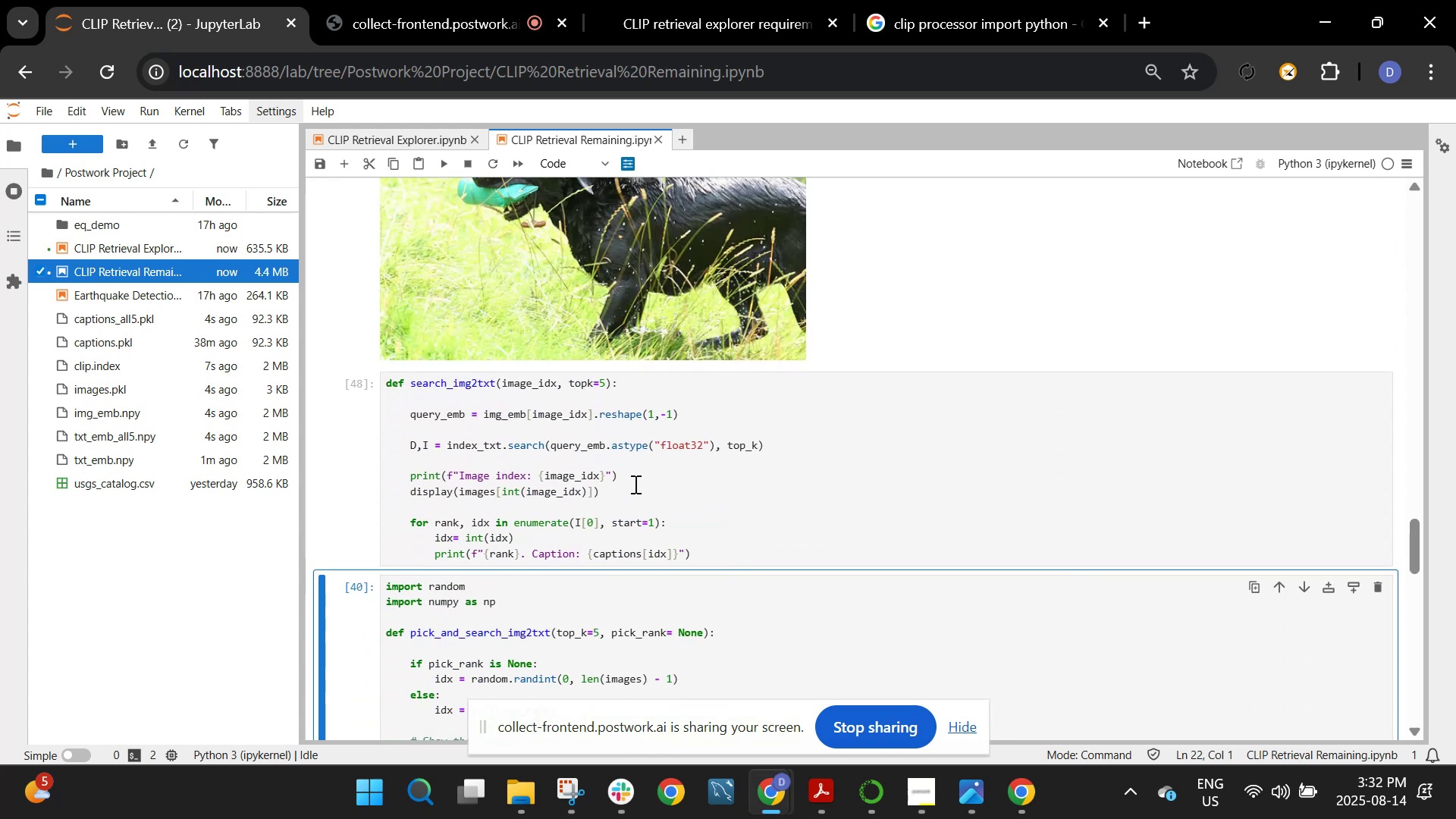 
left_click([634, 484])
 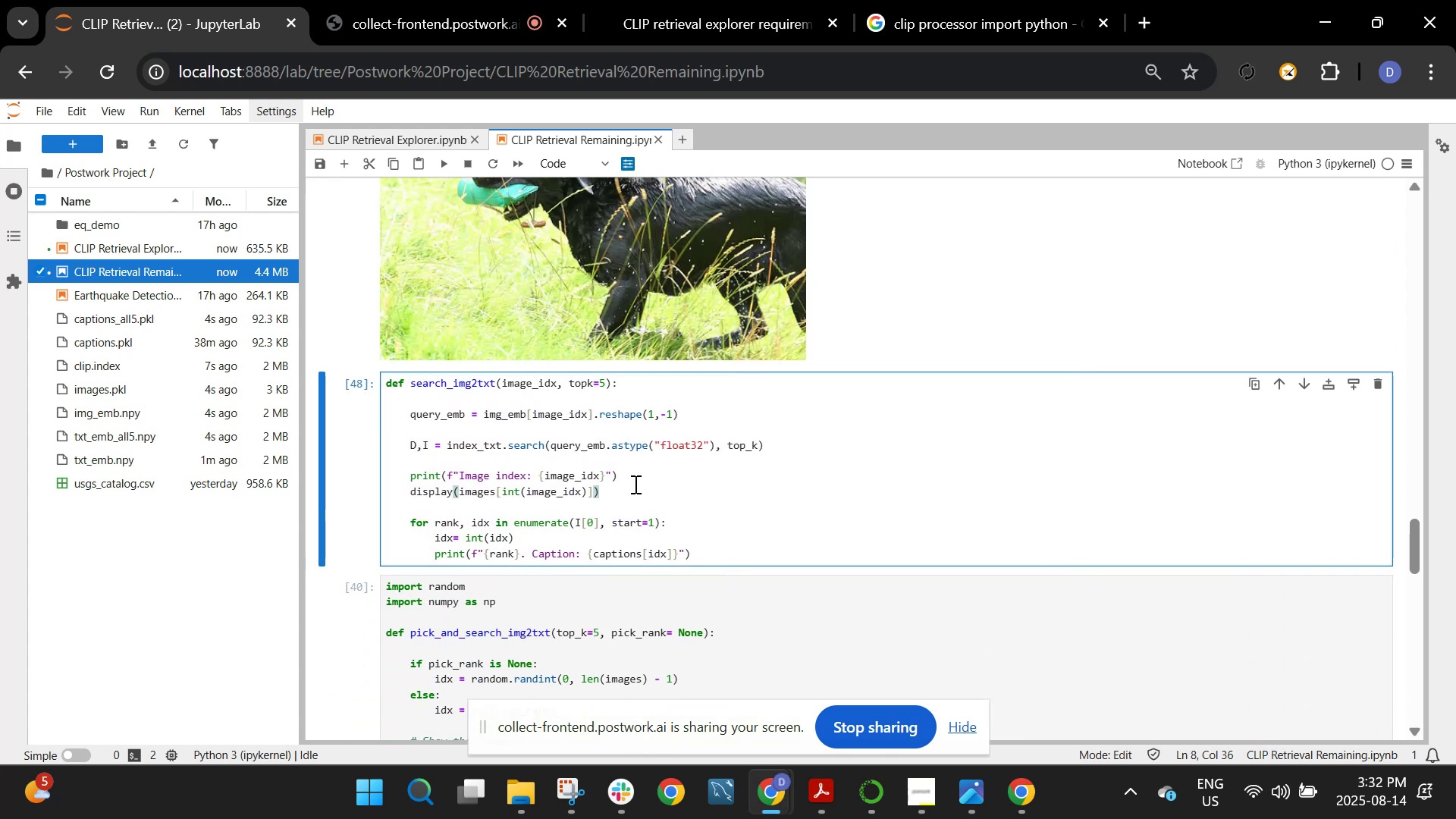 
key(Shift+Enter)
 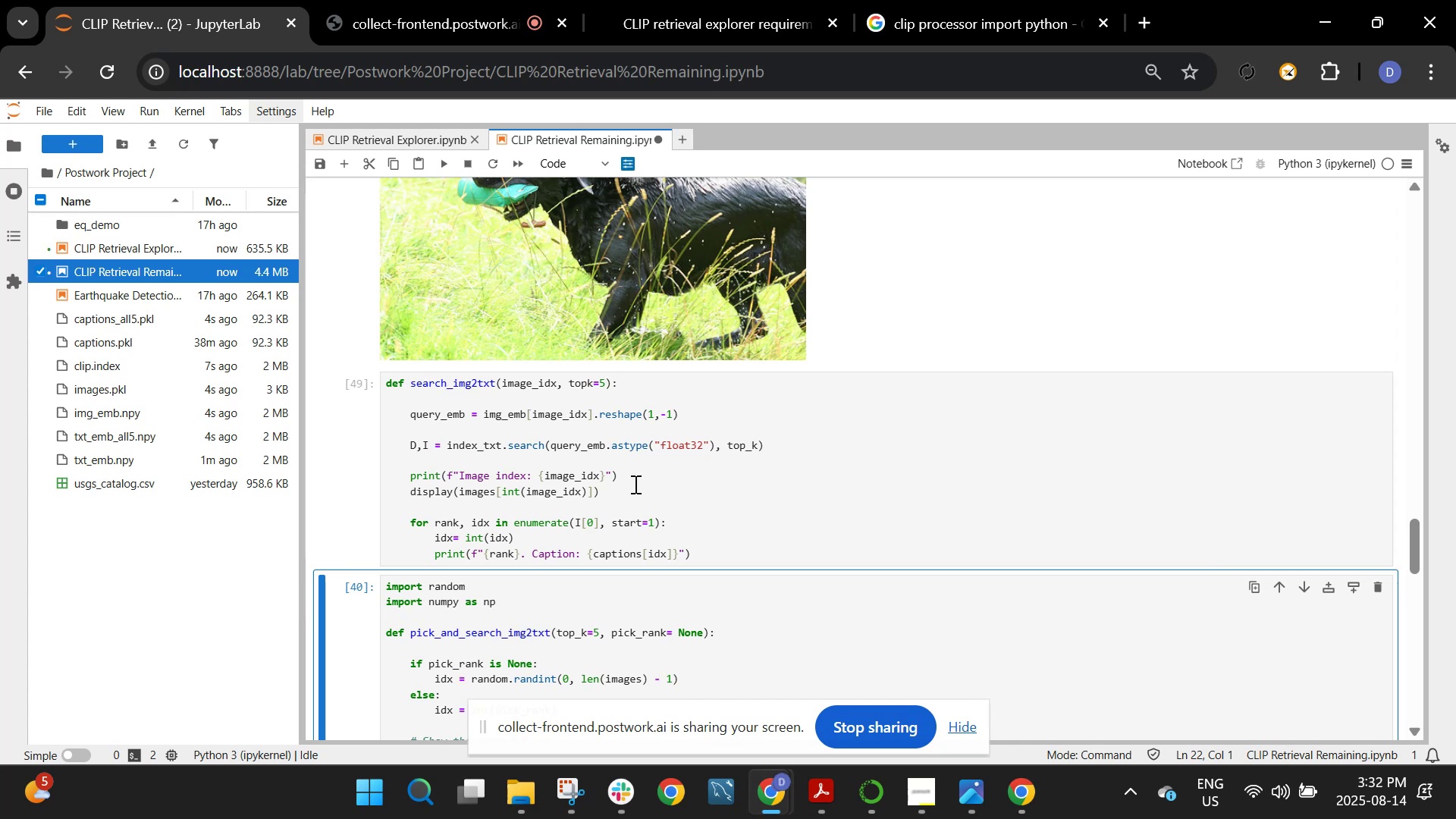 
key(Shift+Enter)
 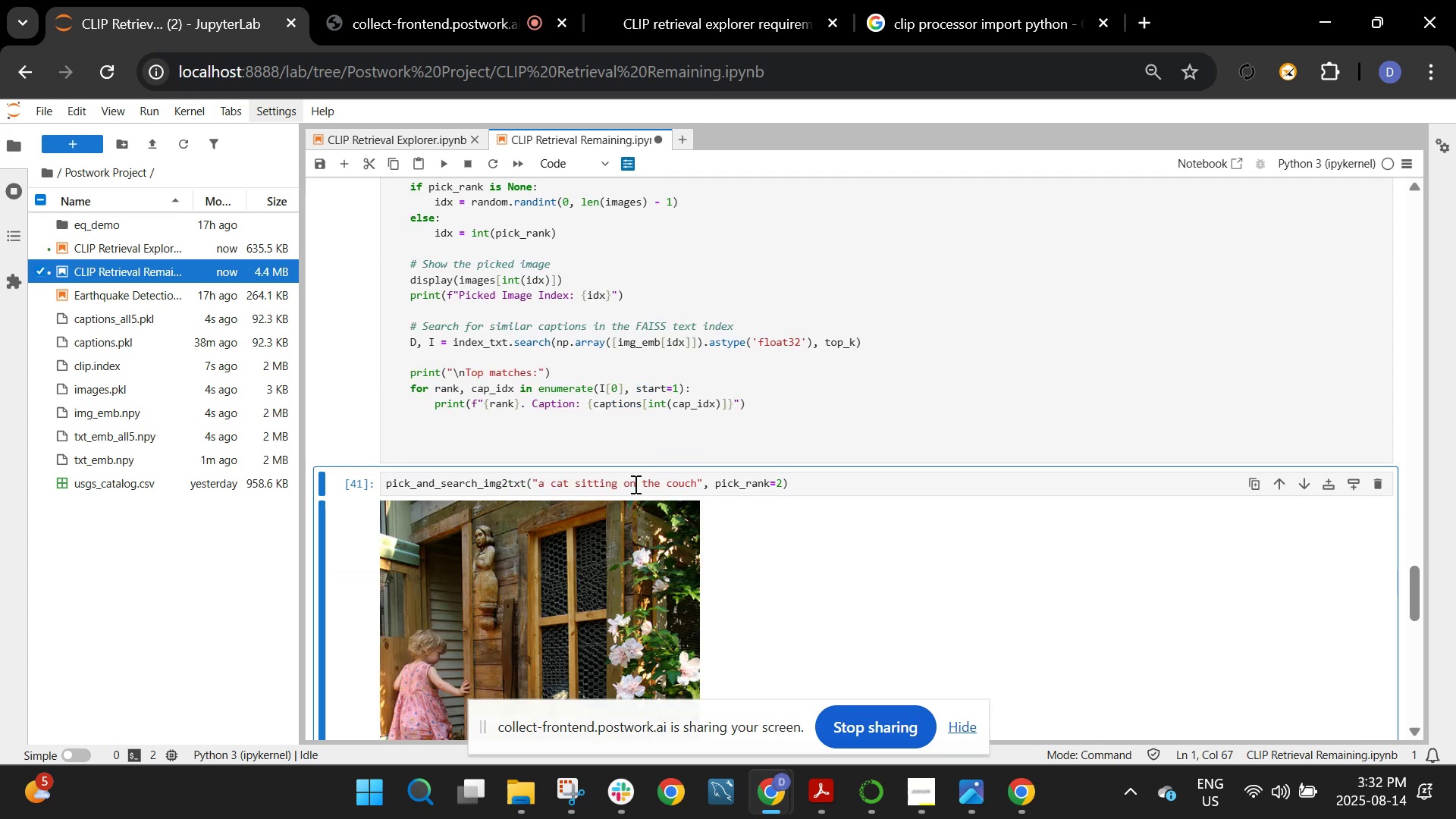 
scroll: coordinate [634, 484], scroll_direction: down, amount: 2.0
 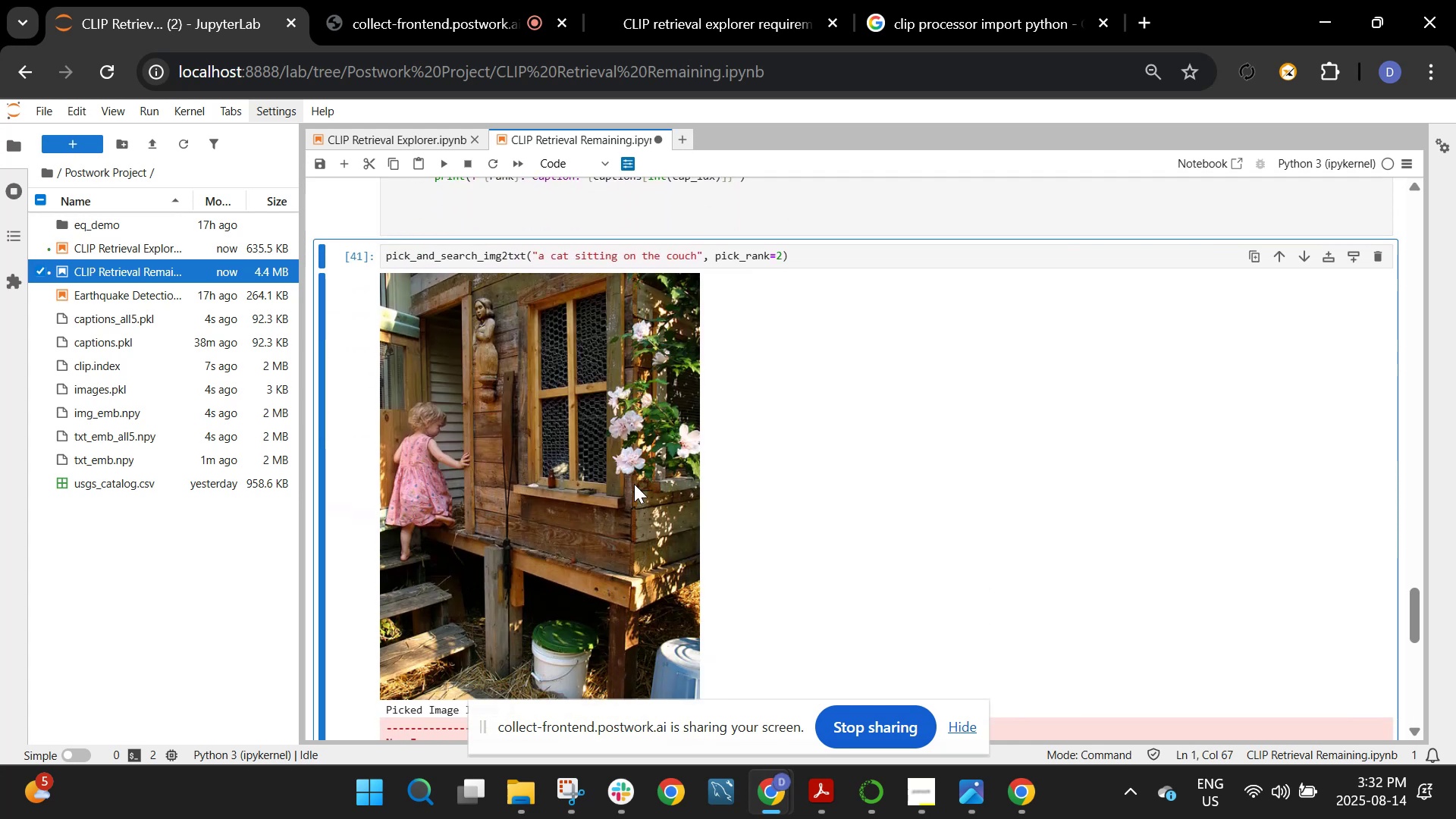 
key(Shift+ShiftRight)
 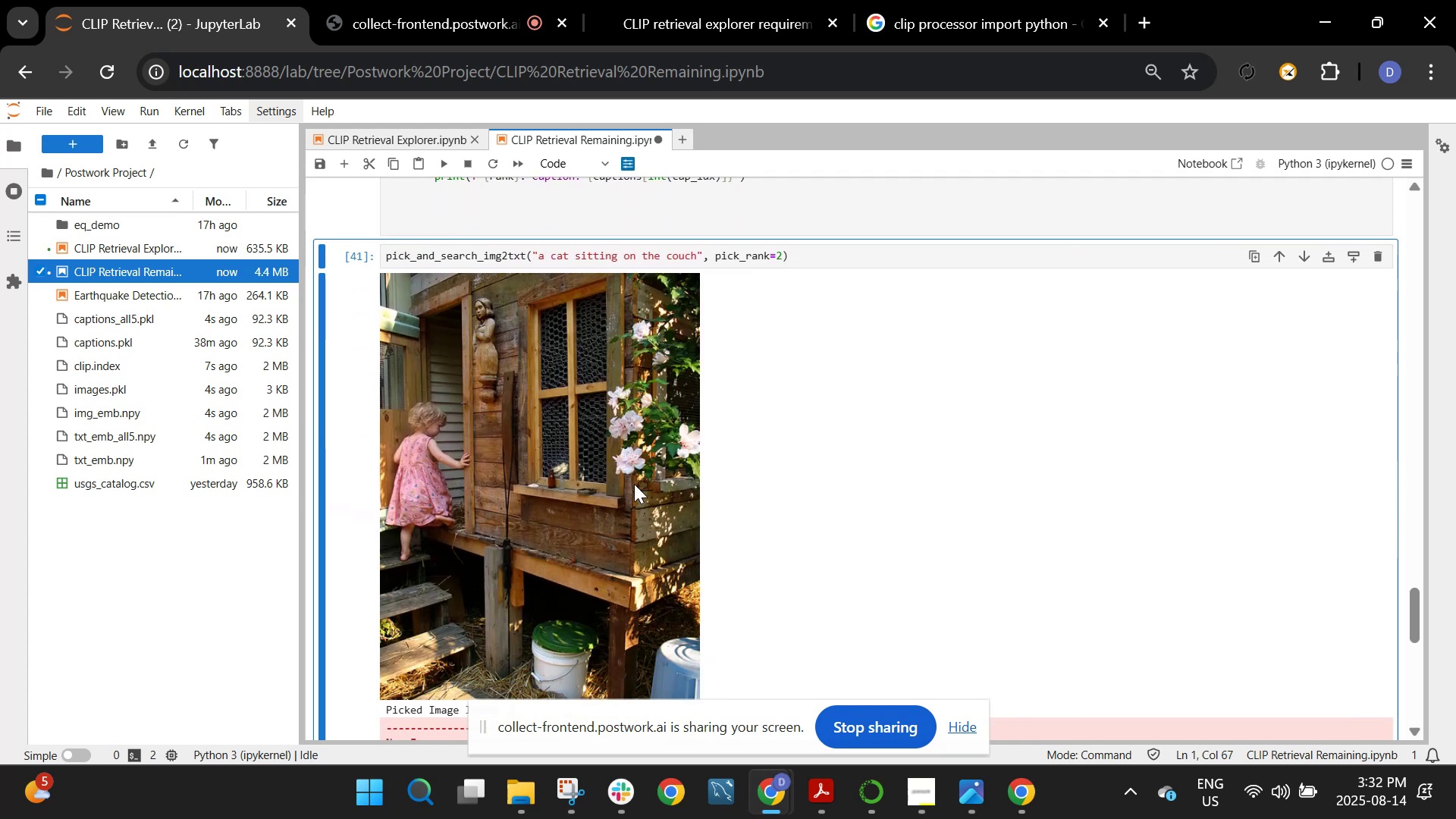 
key(Shift+Enter)
 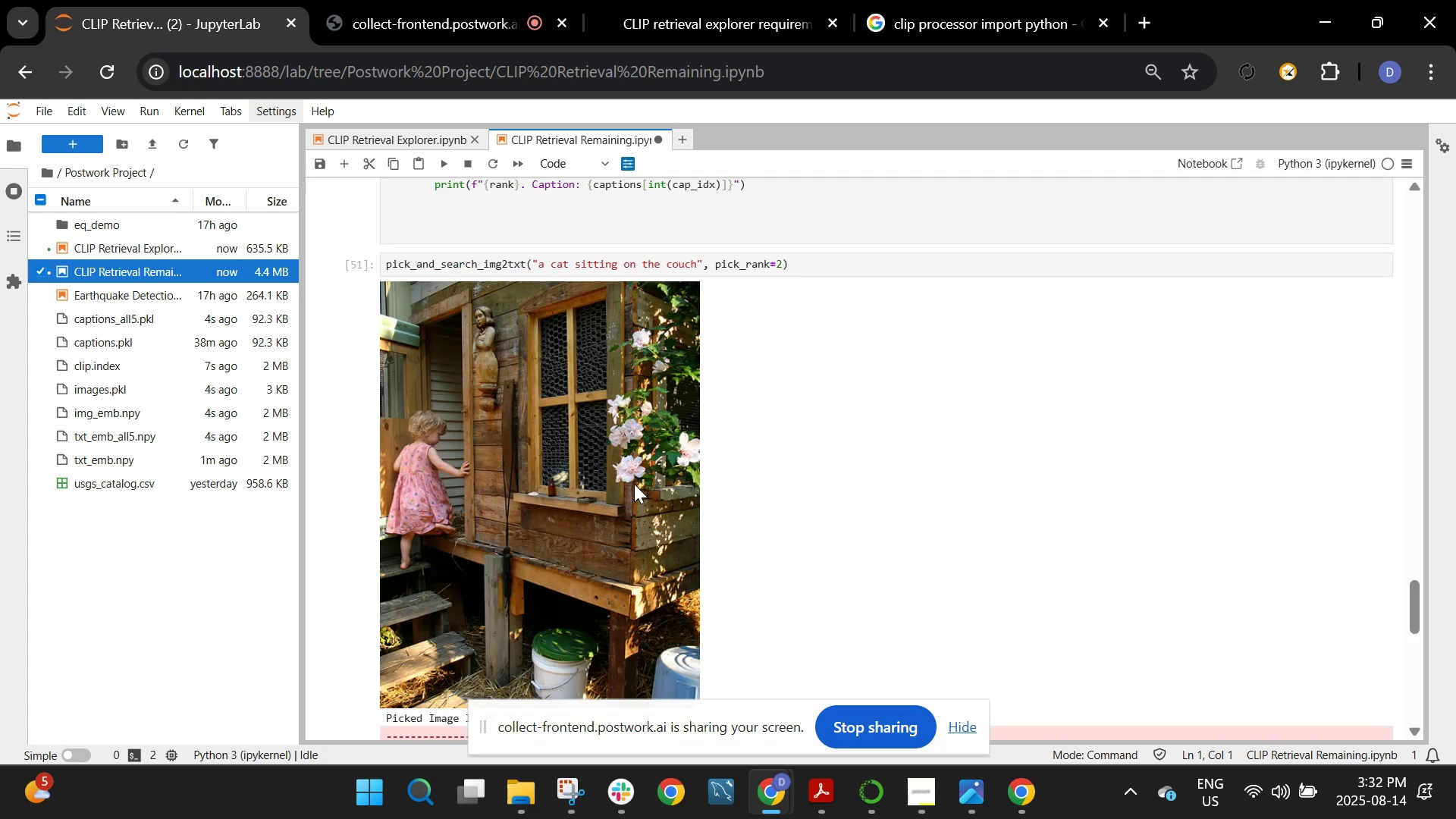 
scroll: coordinate [624, 391], scroll_direction: down, amount: 3.0
 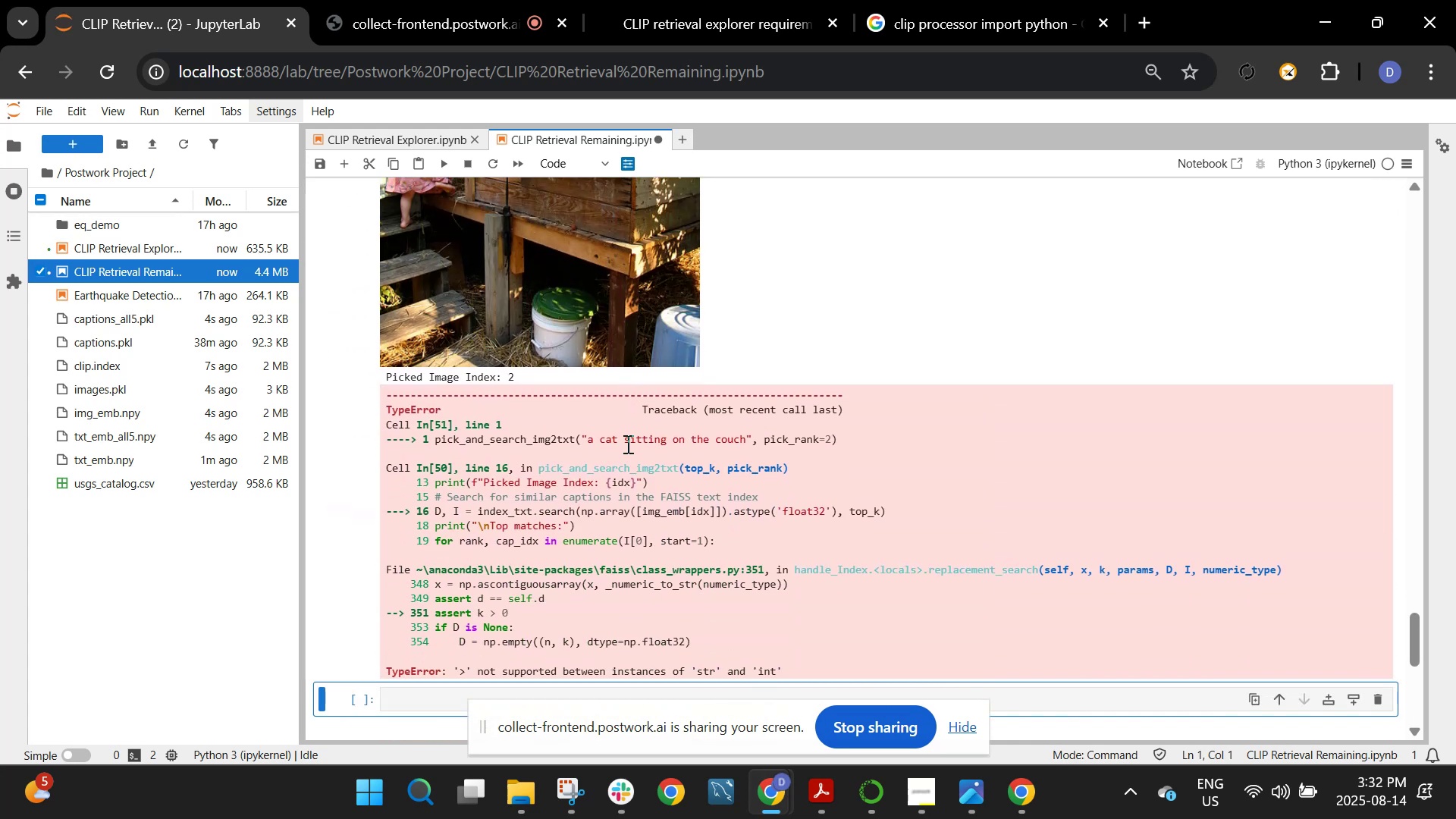 
scroll: coordinate [631, 507], scroll_direction: up, amount: 2.0
 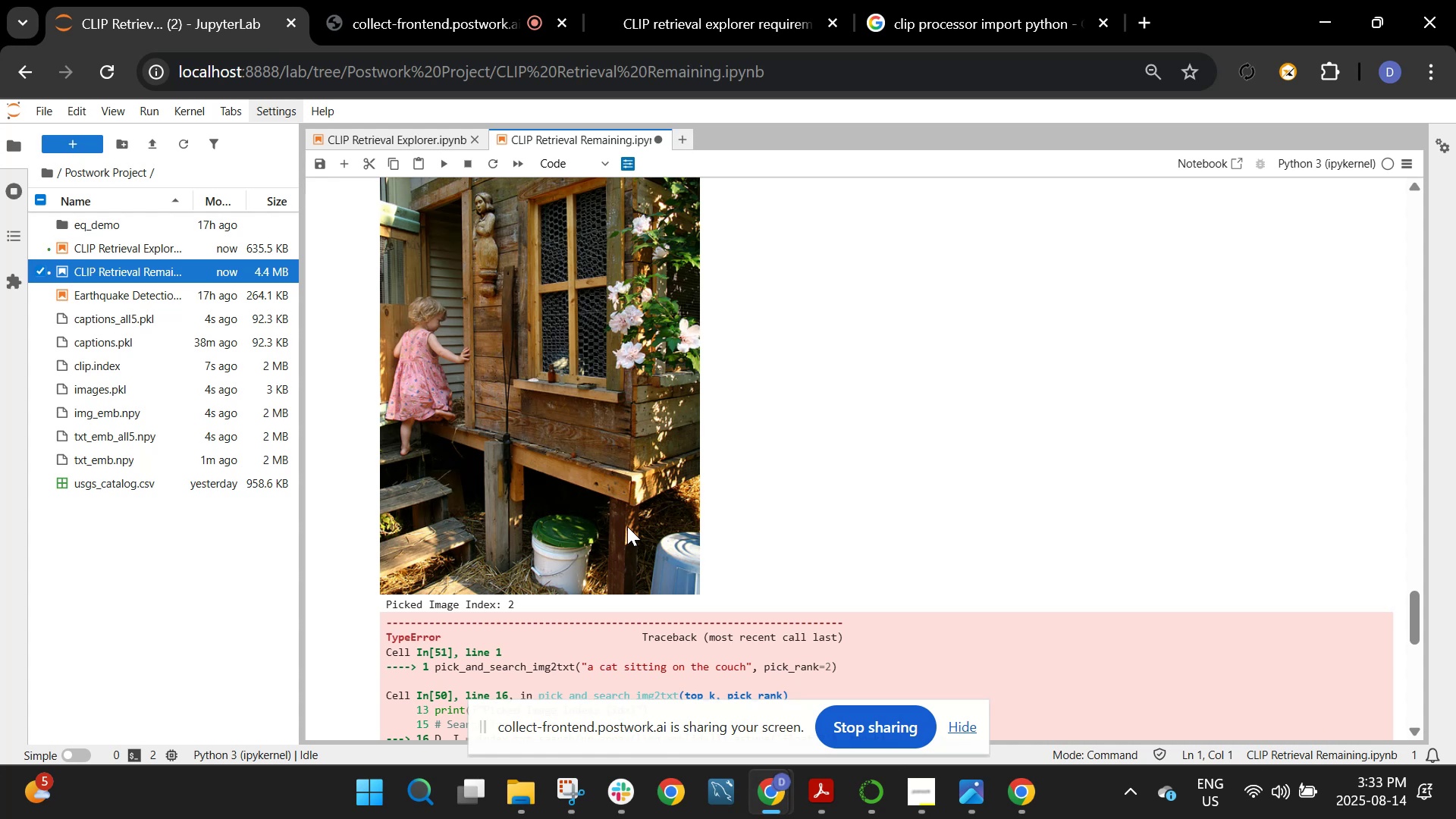 
wait(18.44)
 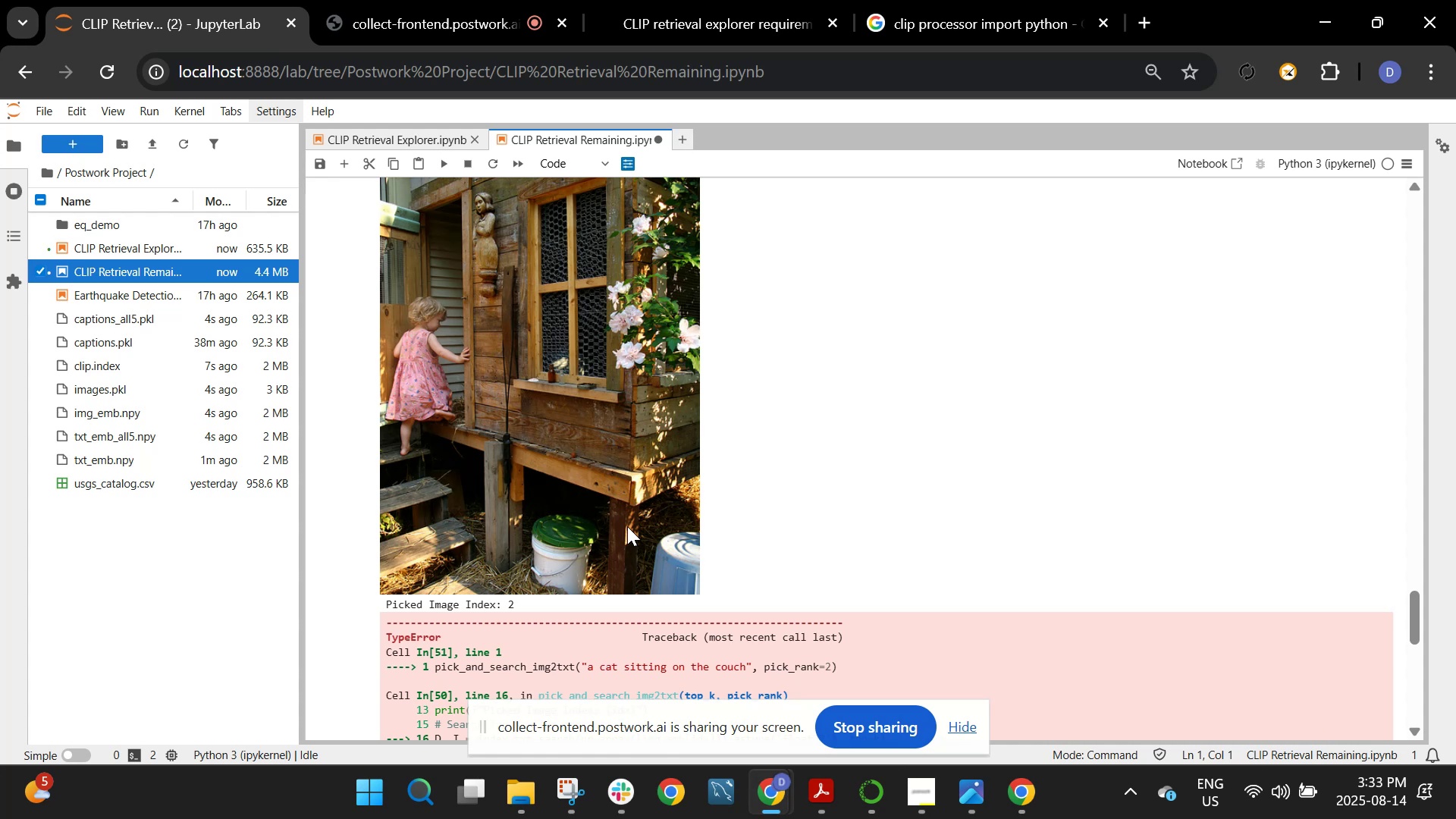 
scroll: coordinate [560, 471], scroll_direction: up, amount: 2.0
 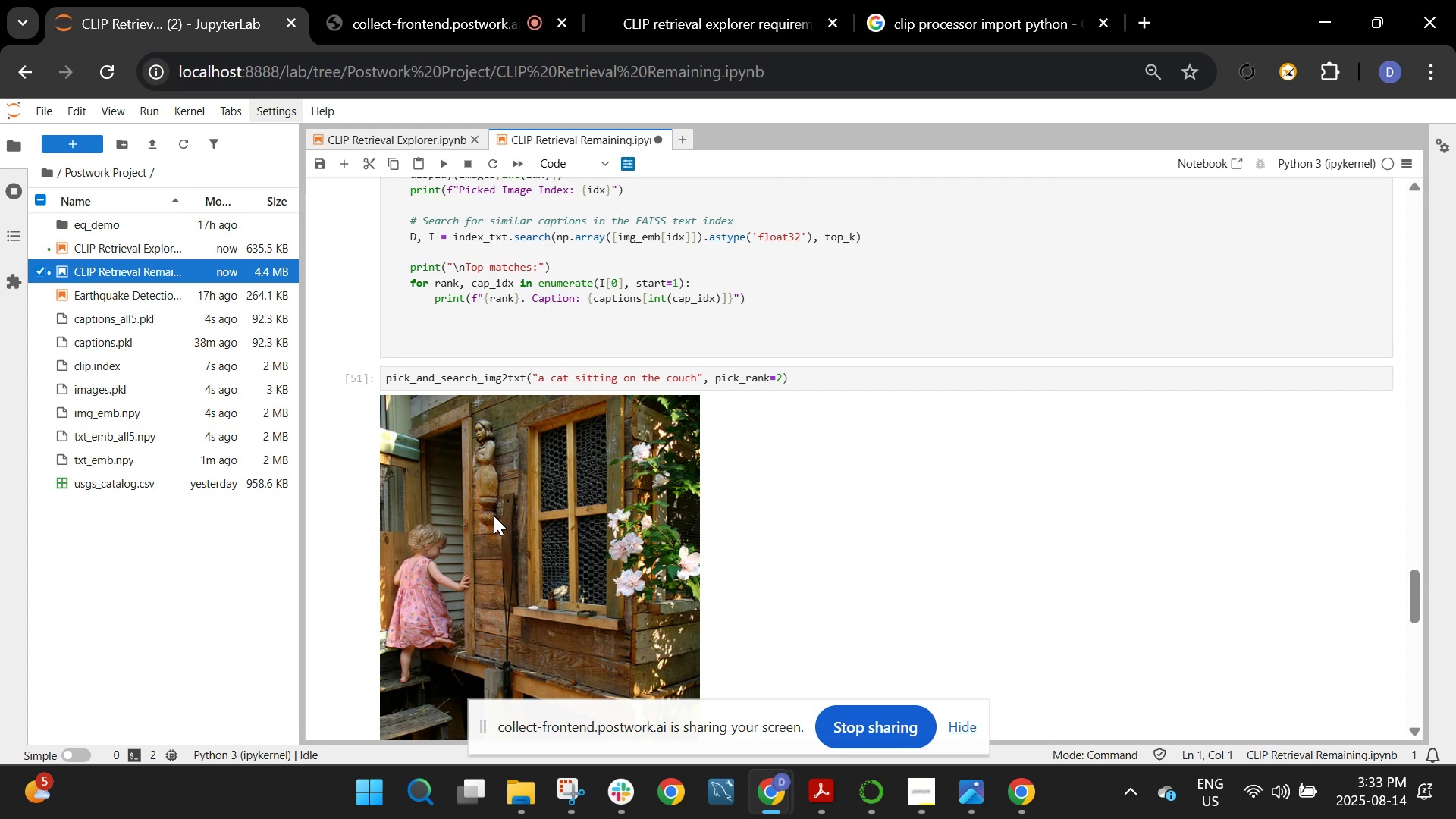 
wait(5.54)
 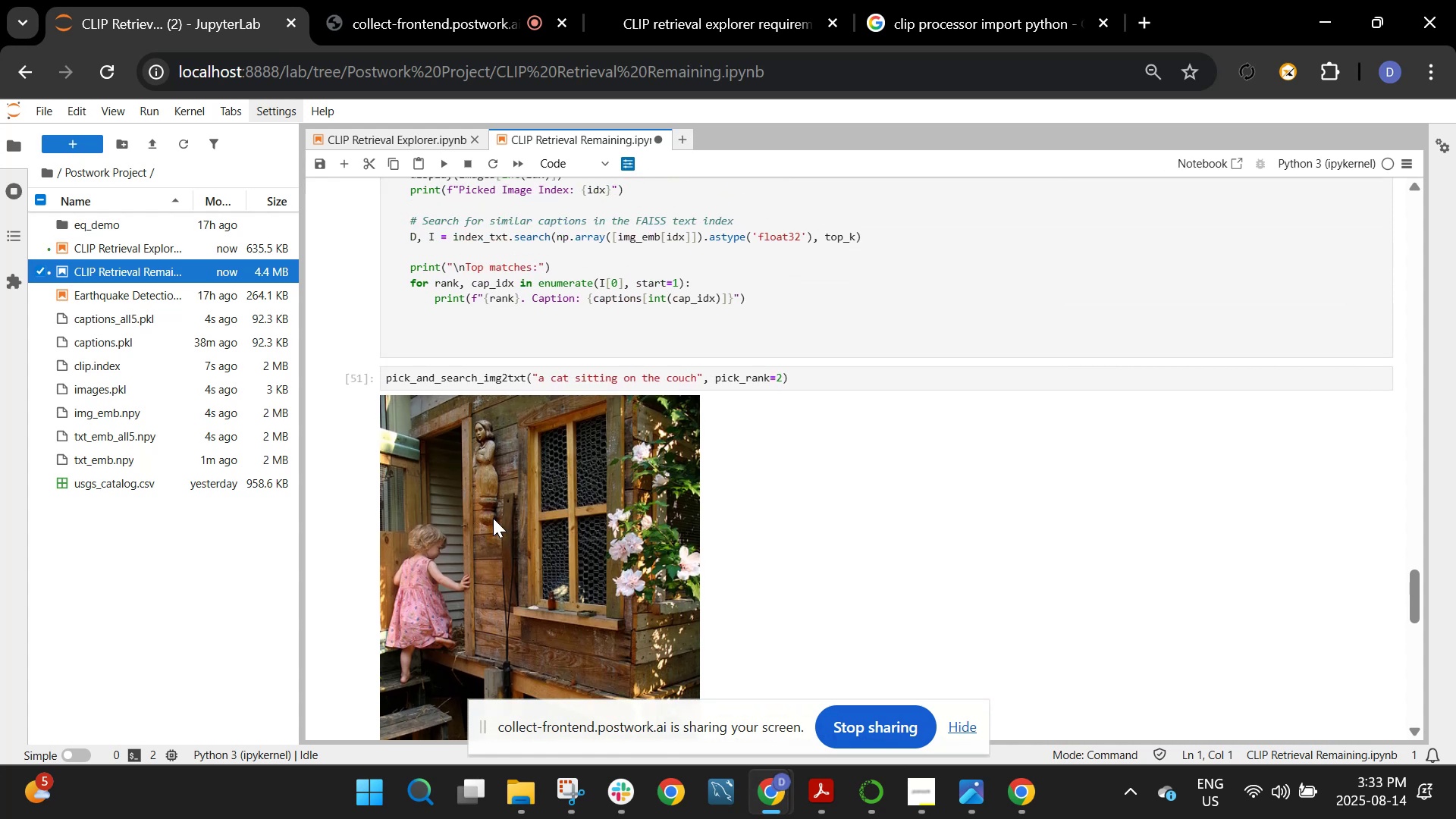 
scroll: coordinate [506, 511], scroll_direction: up, amount: 17.0
 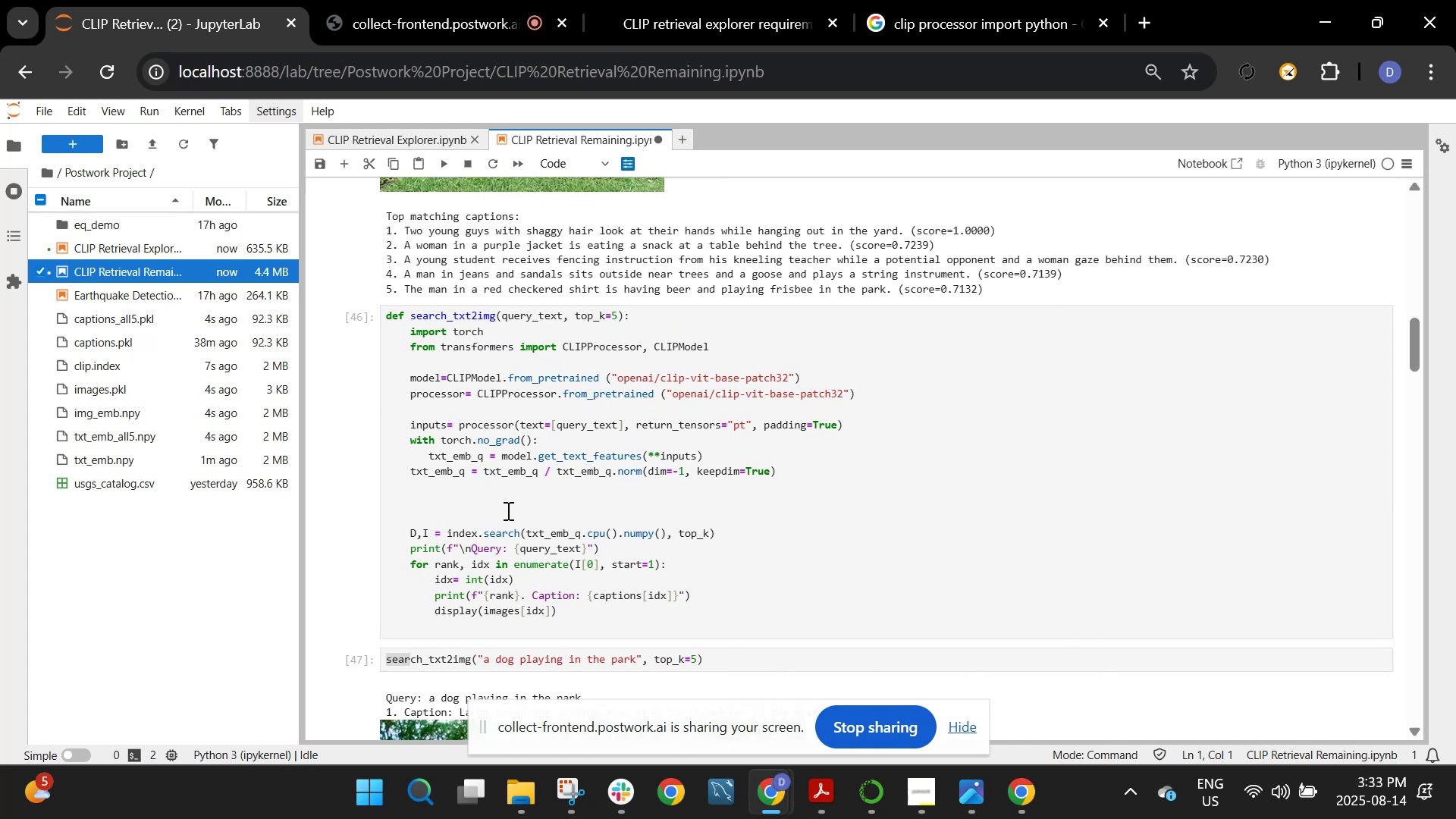 
left_click([507, 510])
 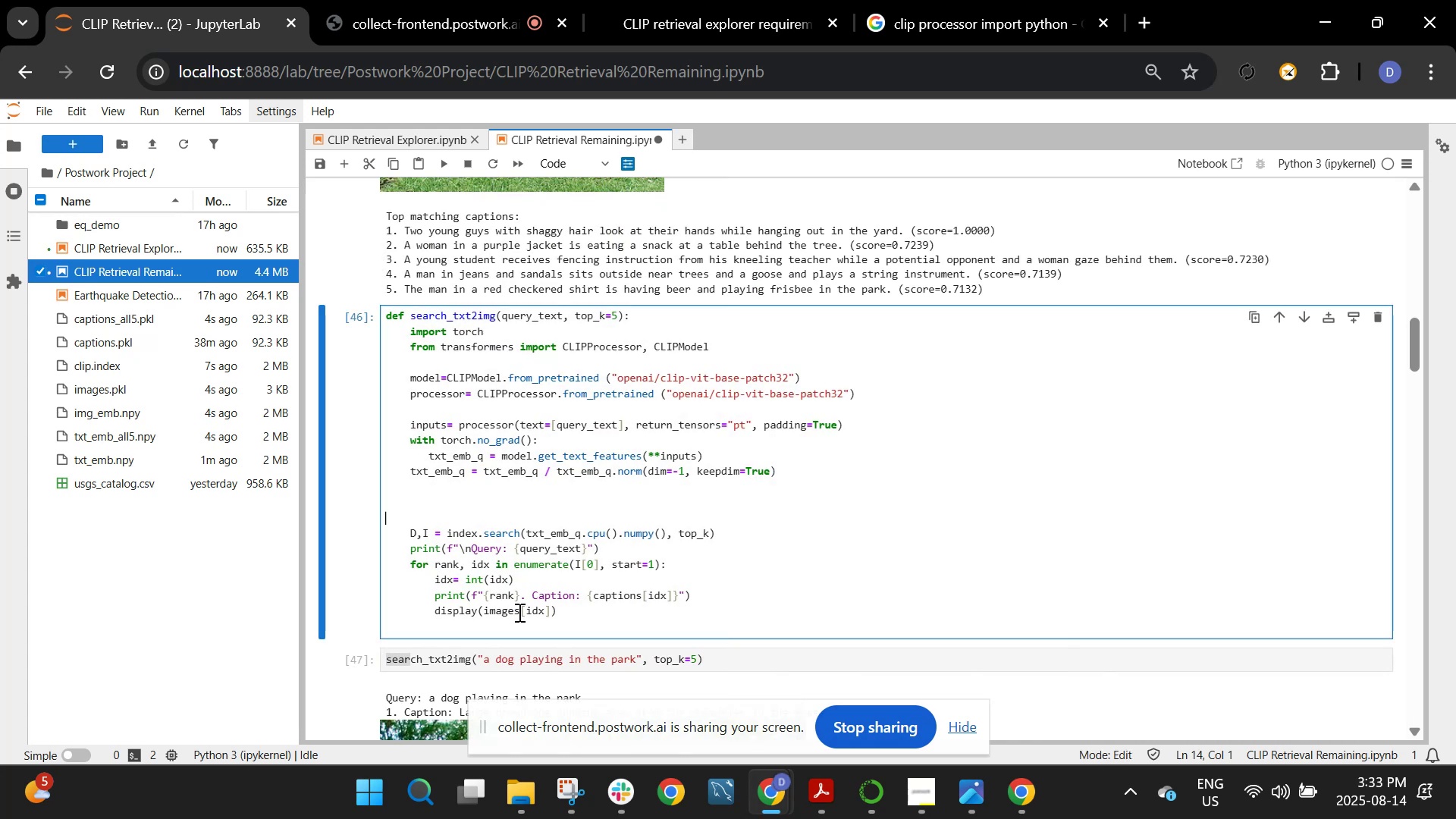 
left_click([518, 612])
 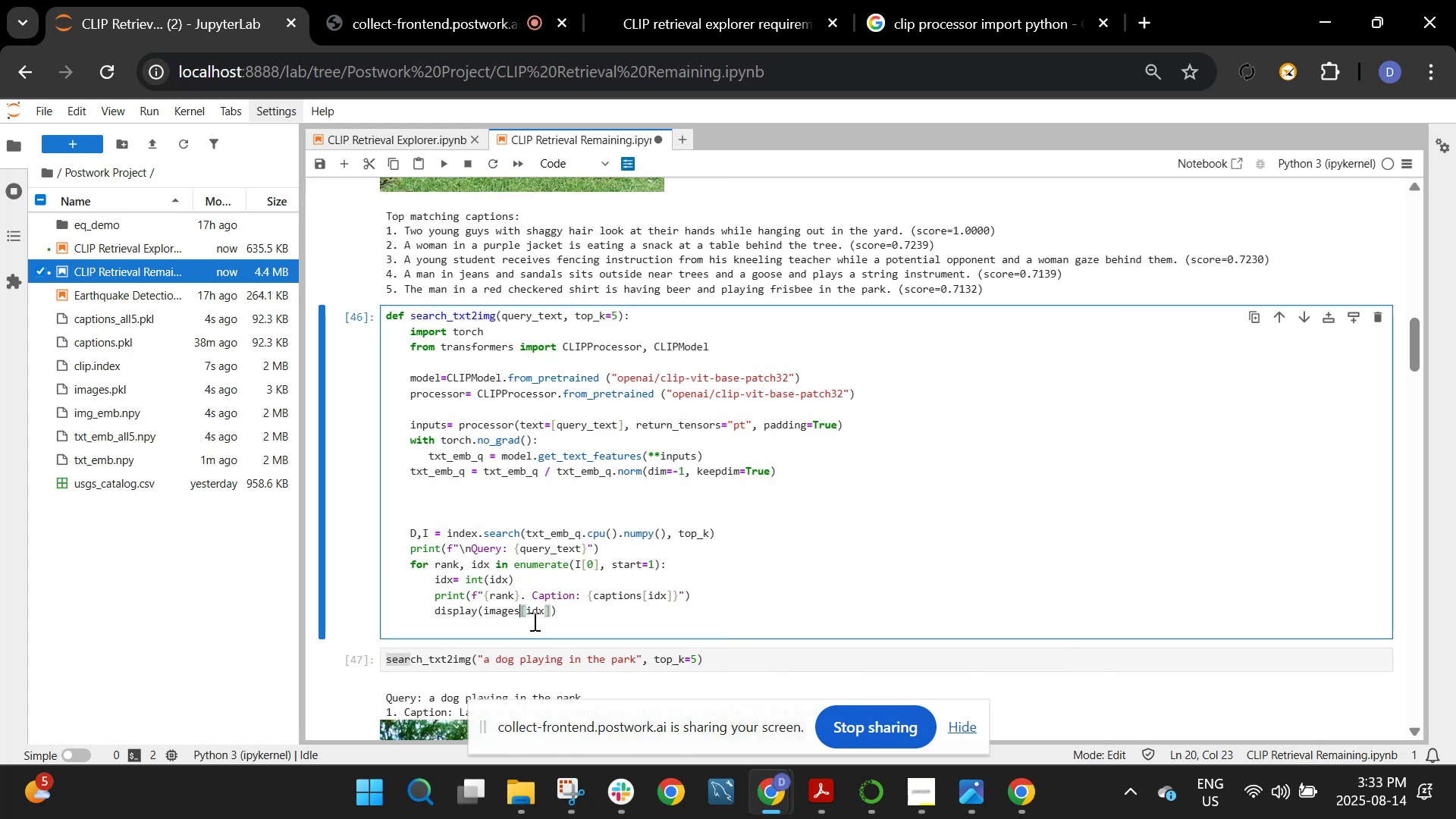 
type([int)
 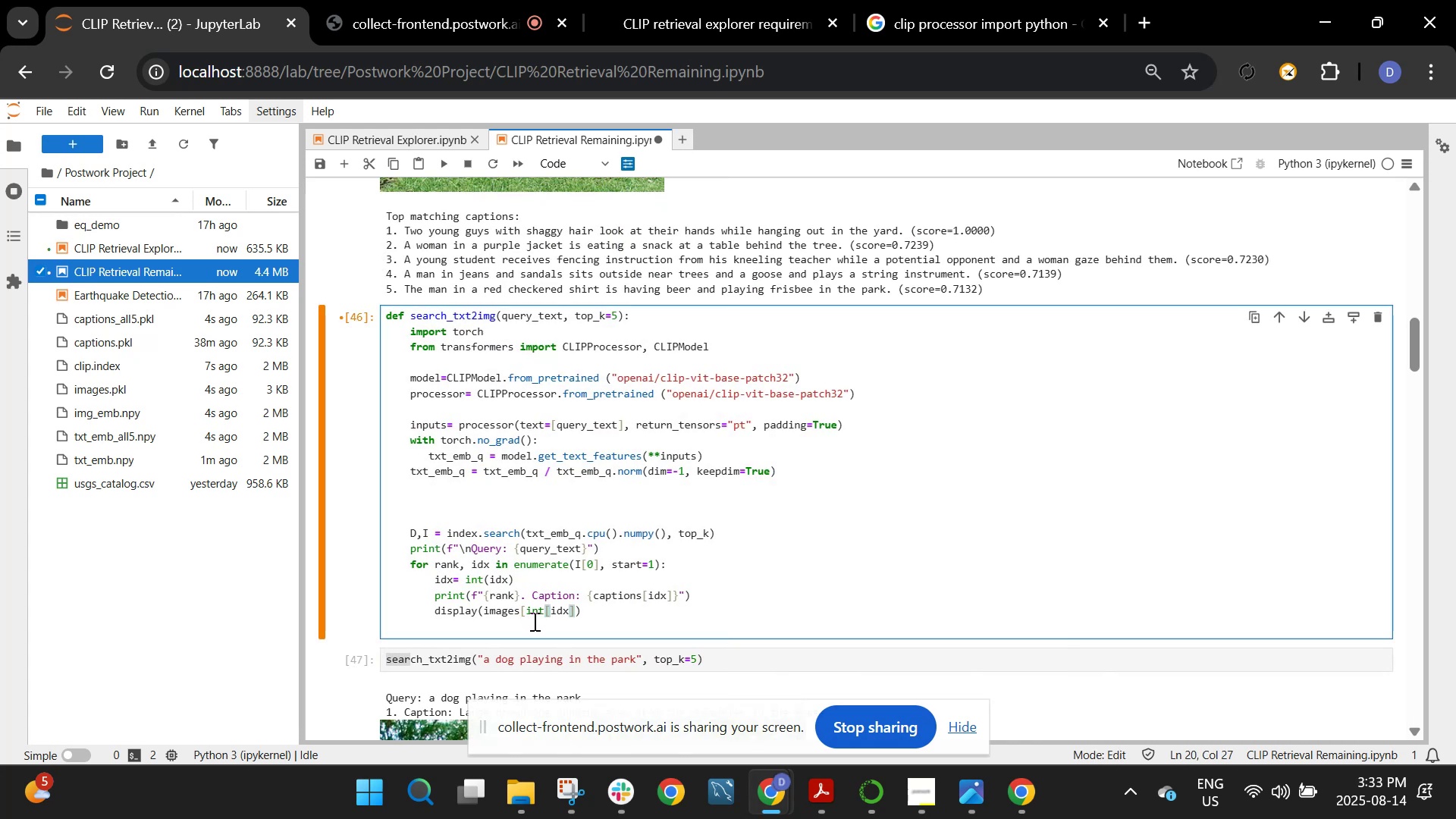 
key(ArrowRight)
 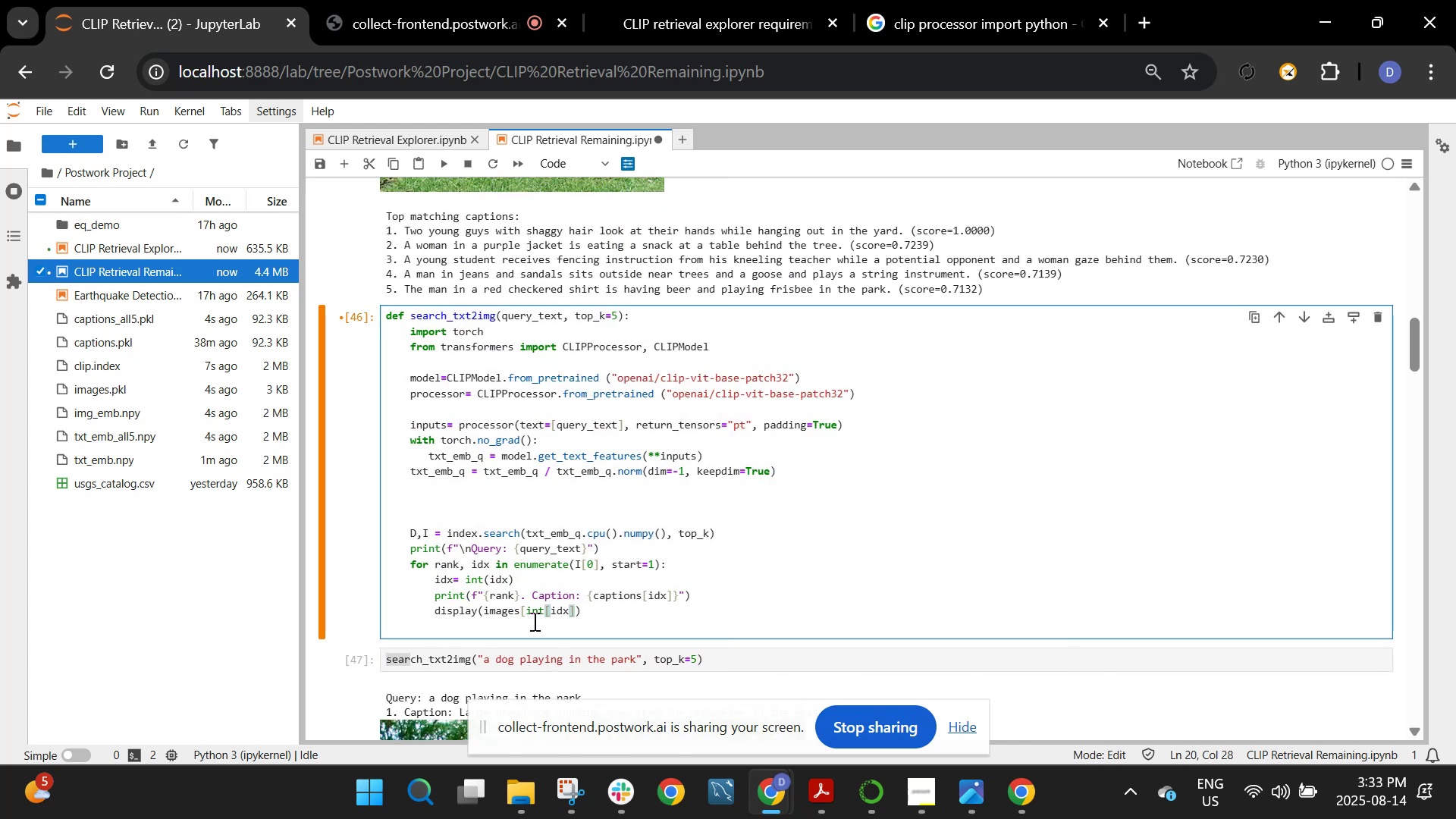 
key(Backspace)
 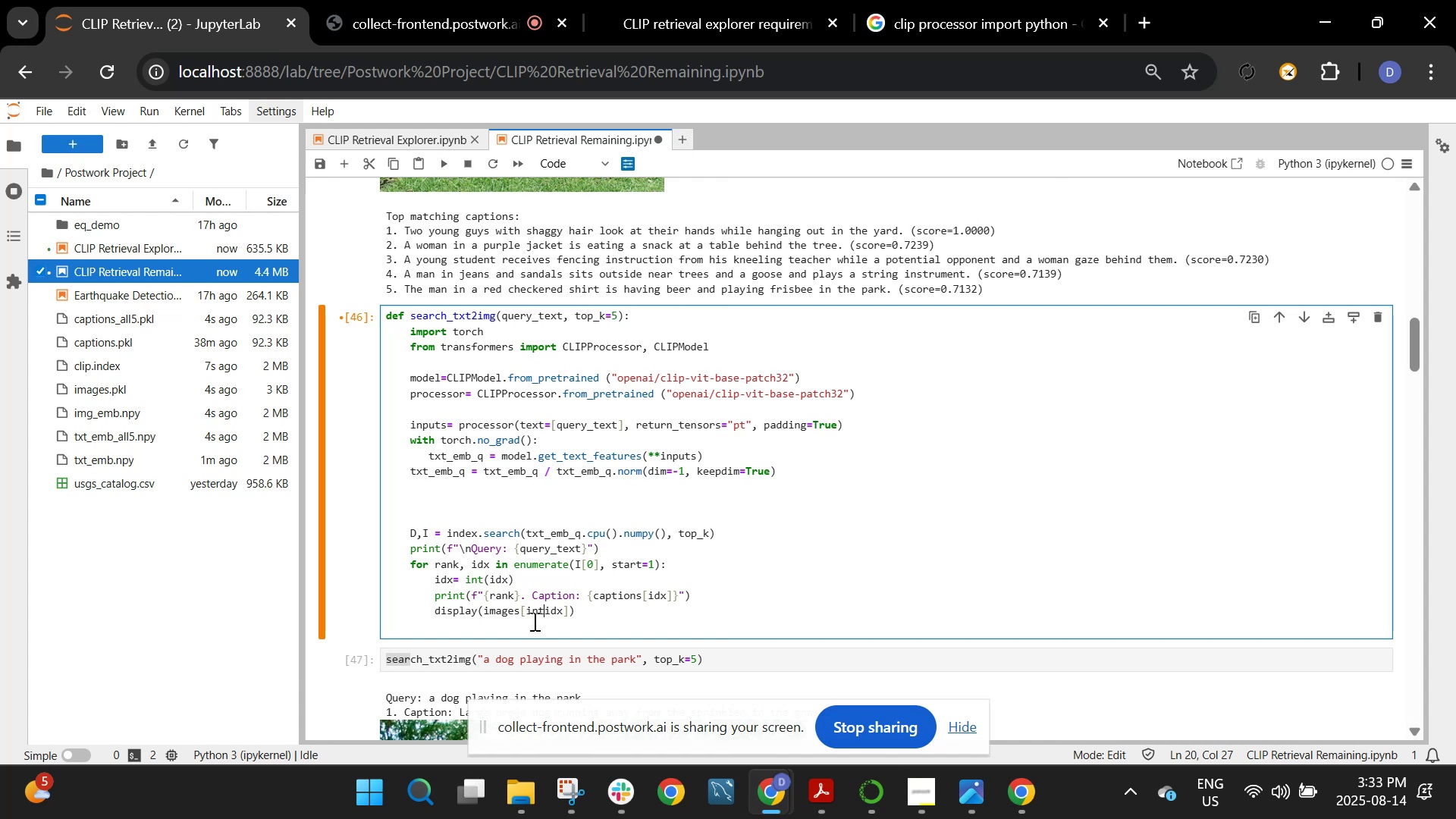 
key(9)
 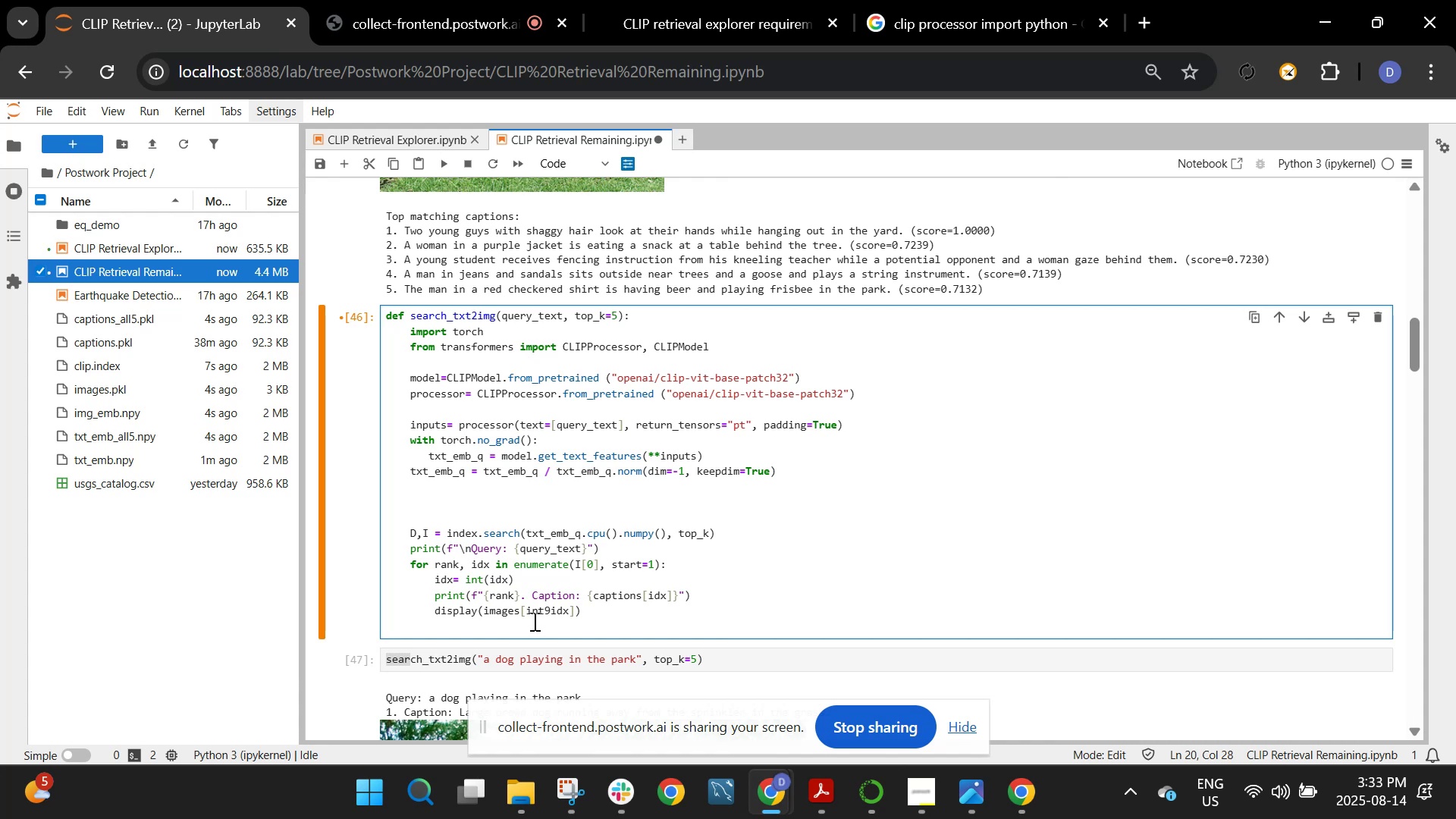 
key(Backspace)
 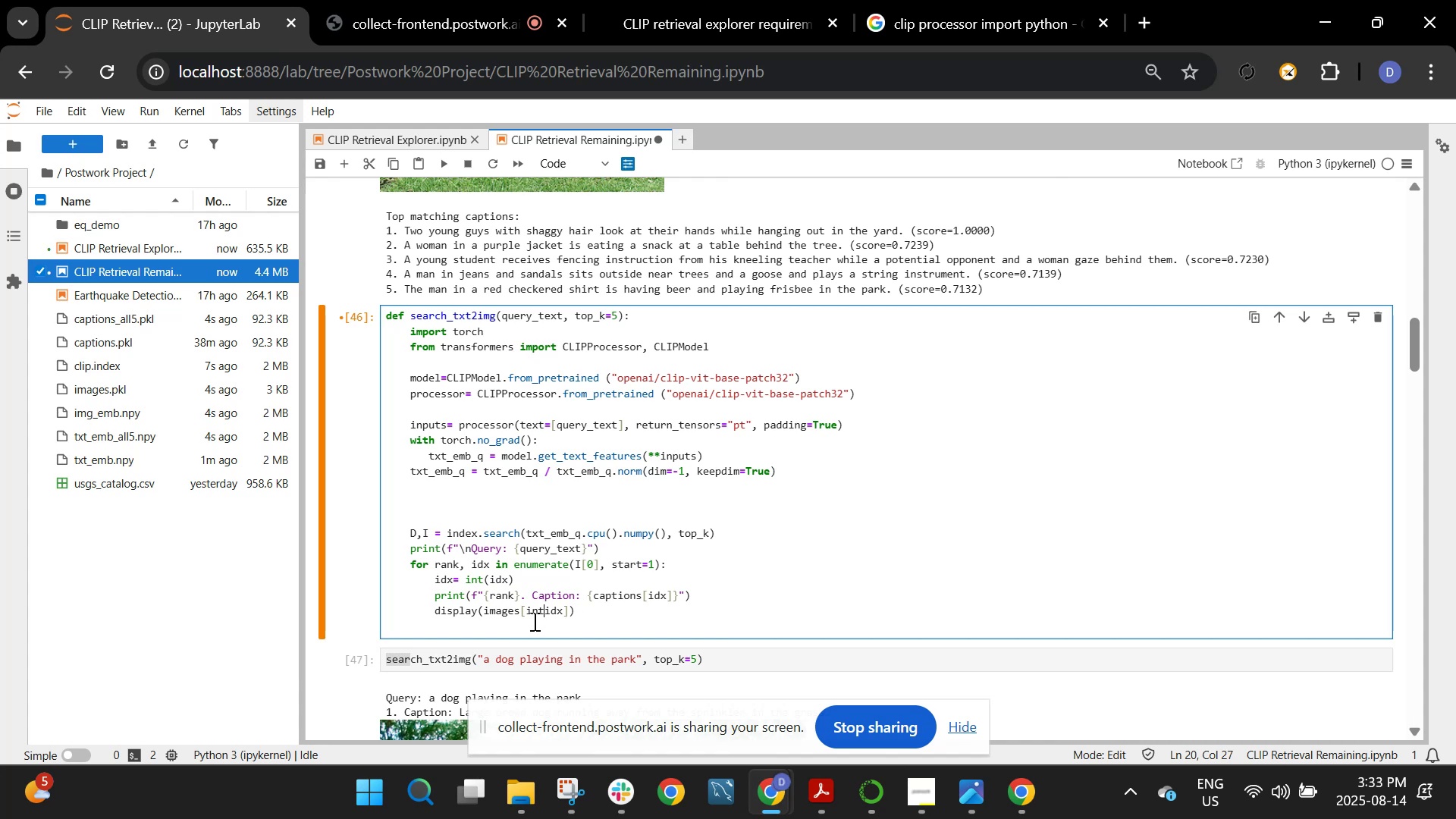 
key(Shift+ShiftRight)
 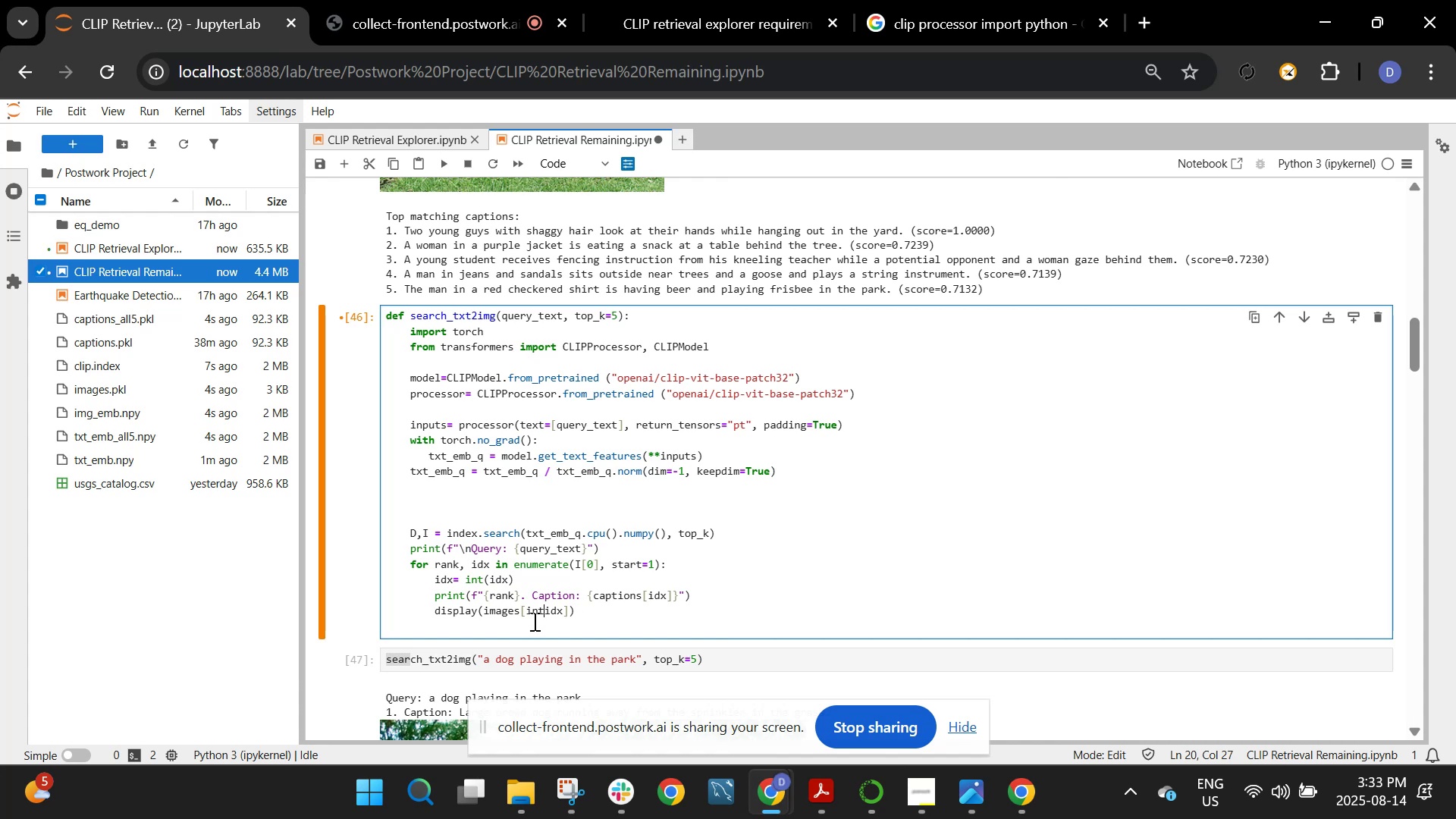 
key(Shift+9)
 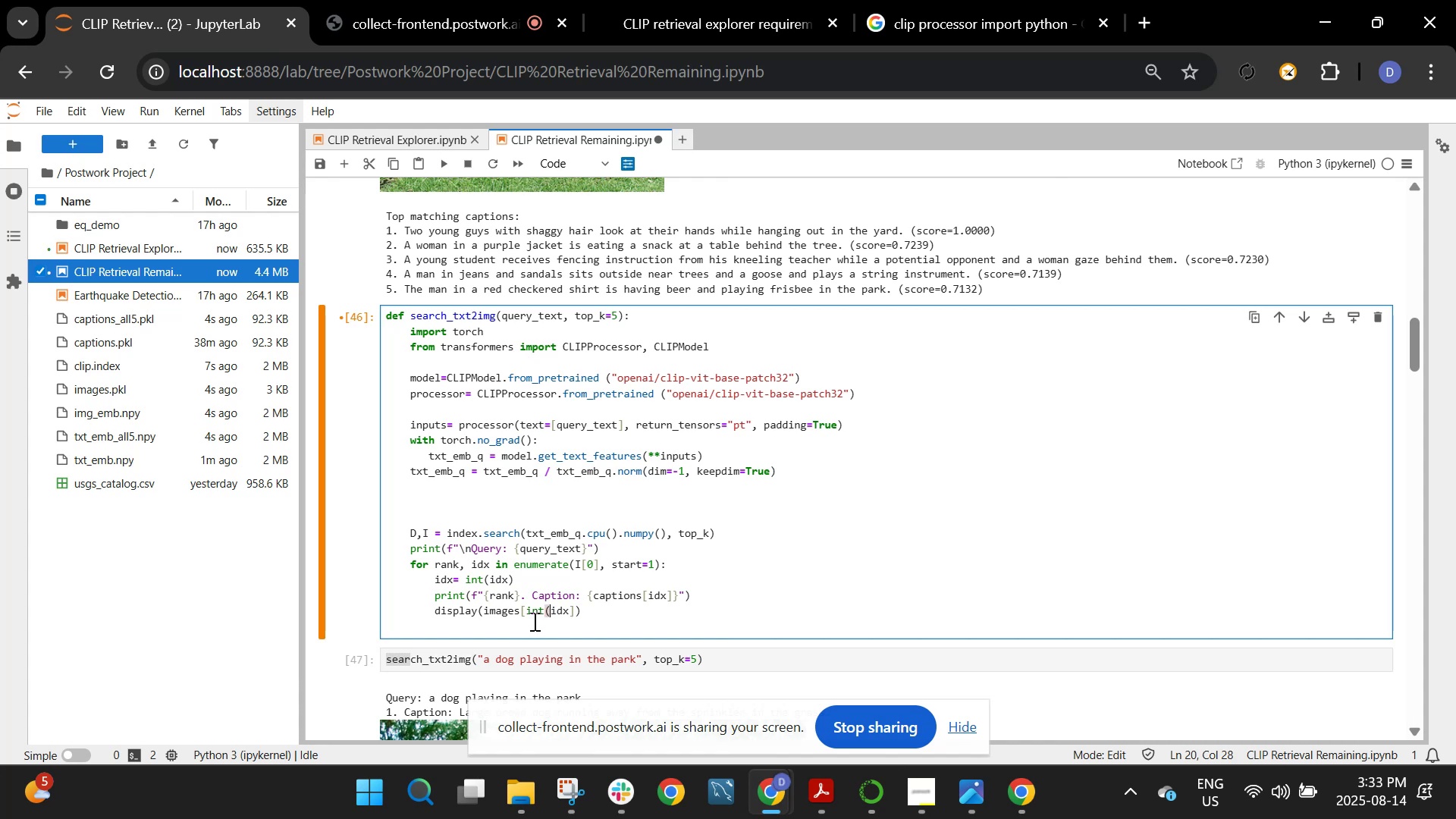 
key(ArrowRight)
 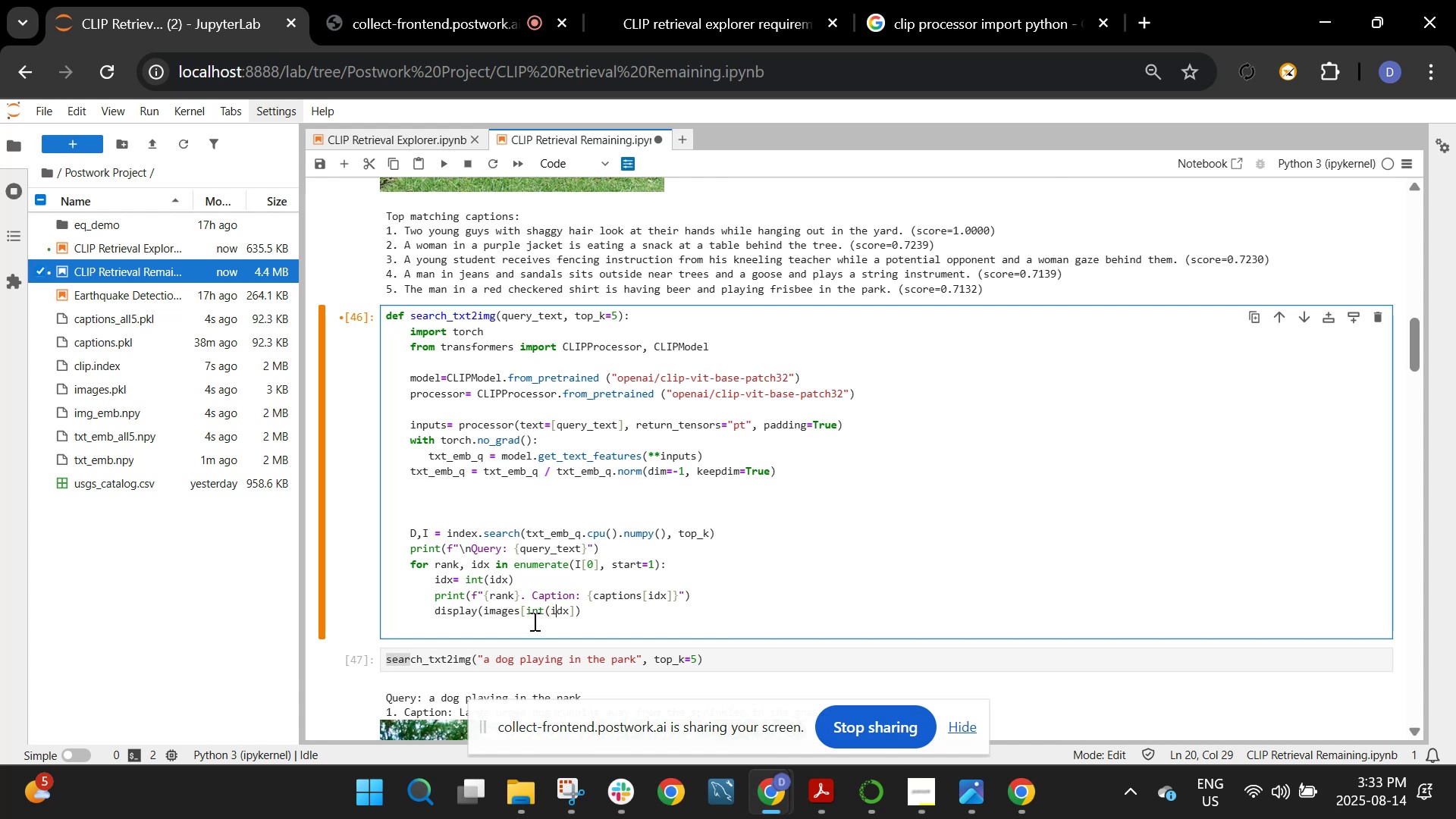 
key(ArrowRight)
 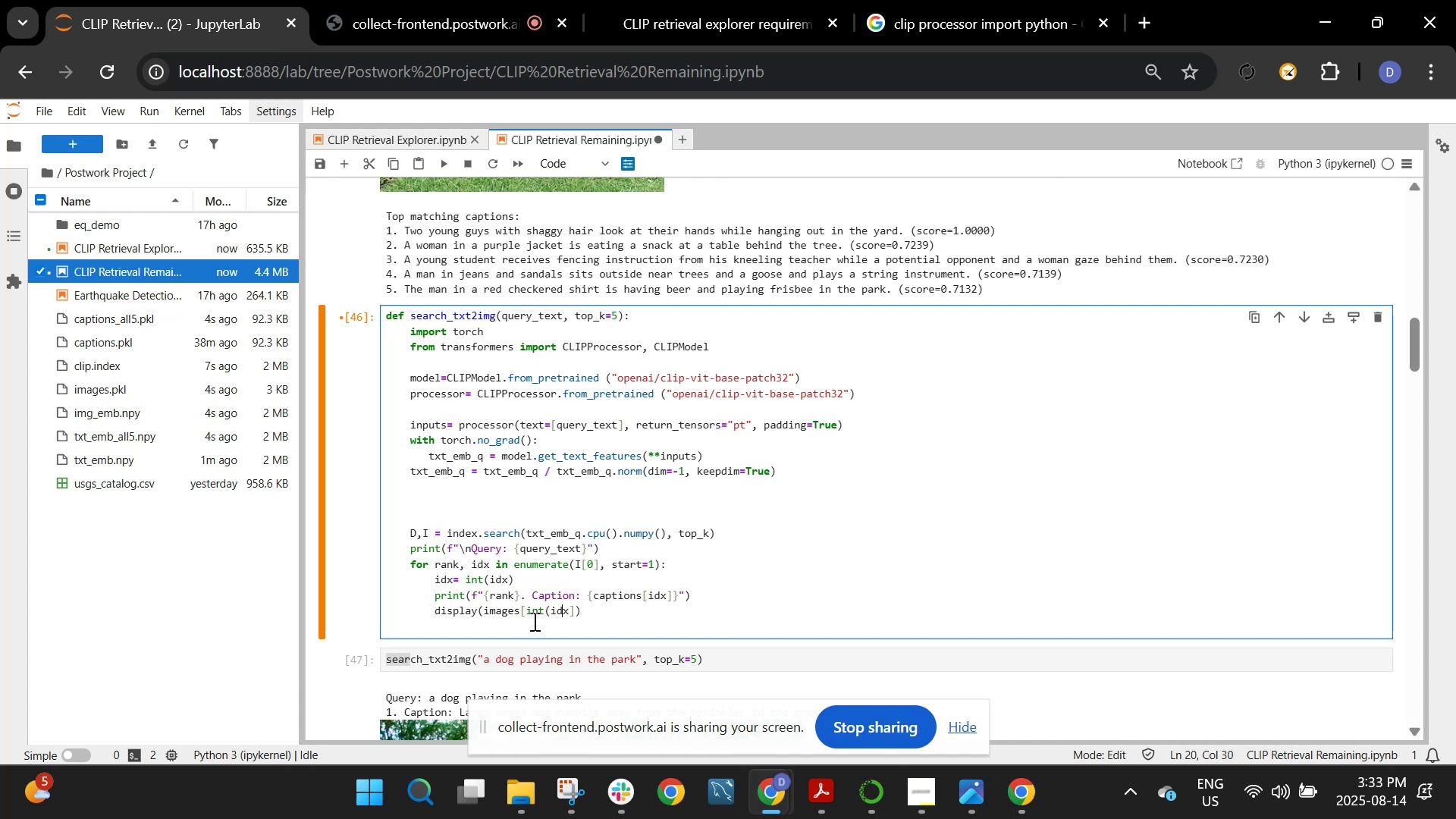 
key(ArrowRight)
 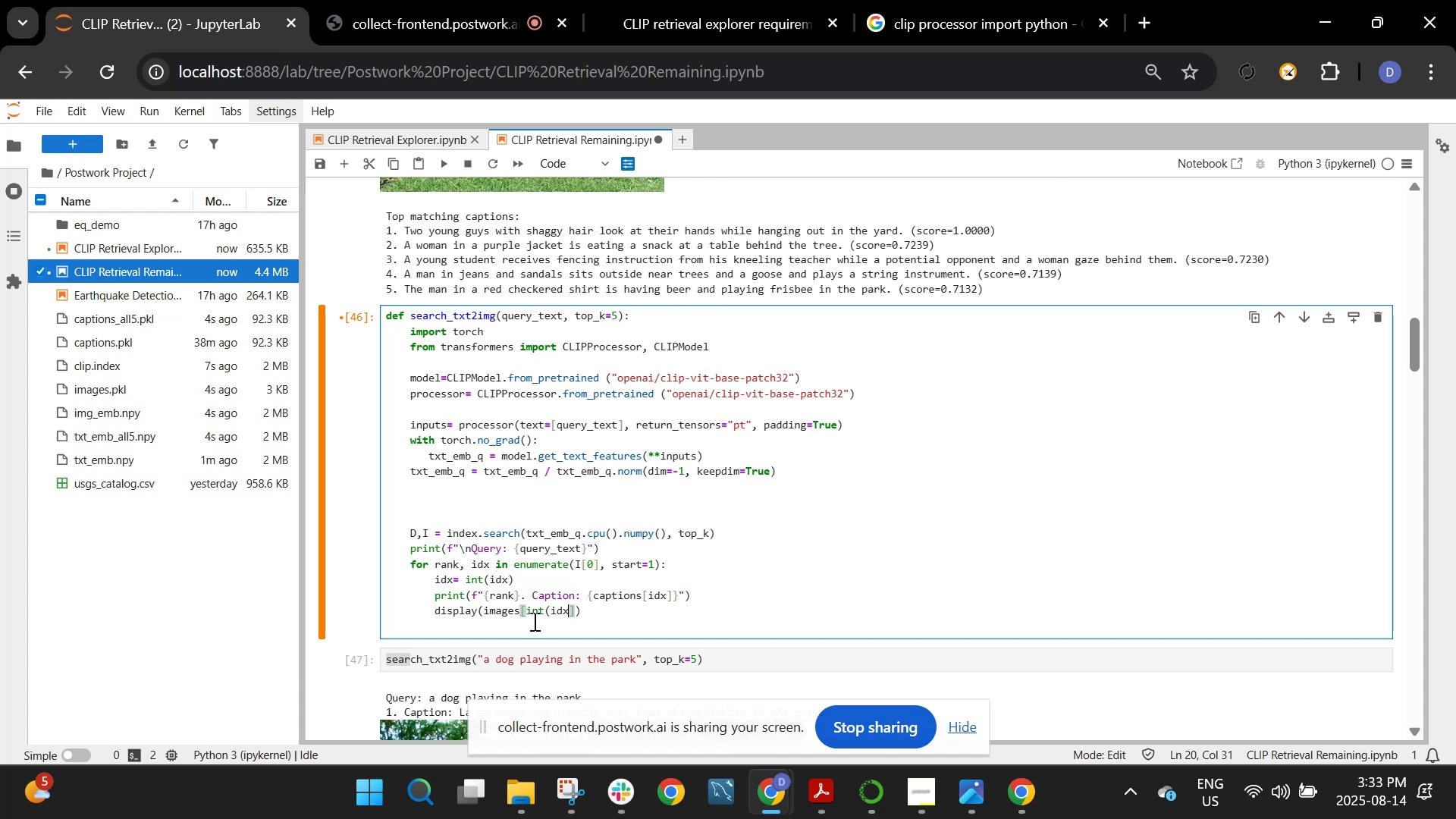 
key(Shift+ShiftRight)
 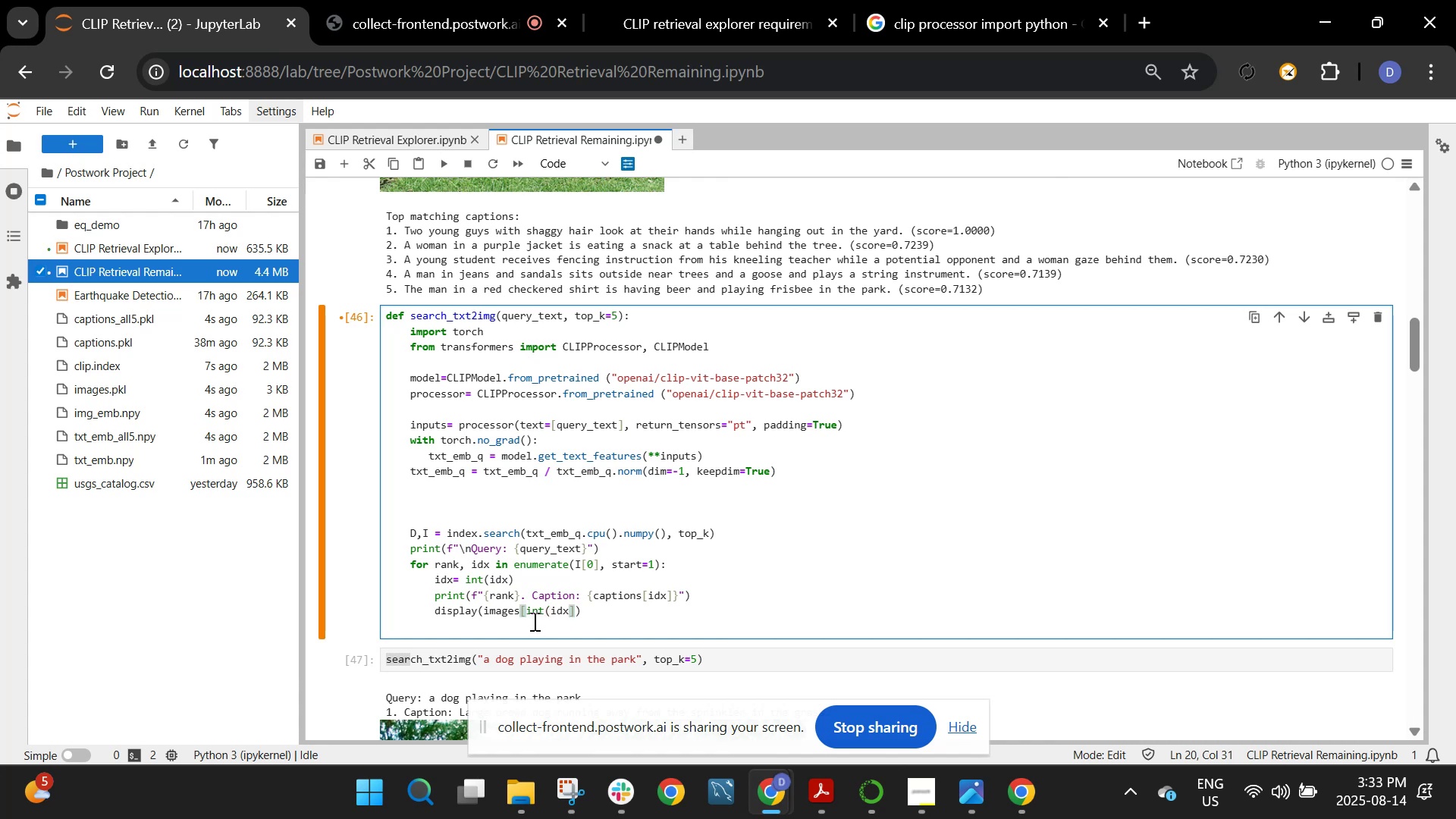 
key(Shift+0)
 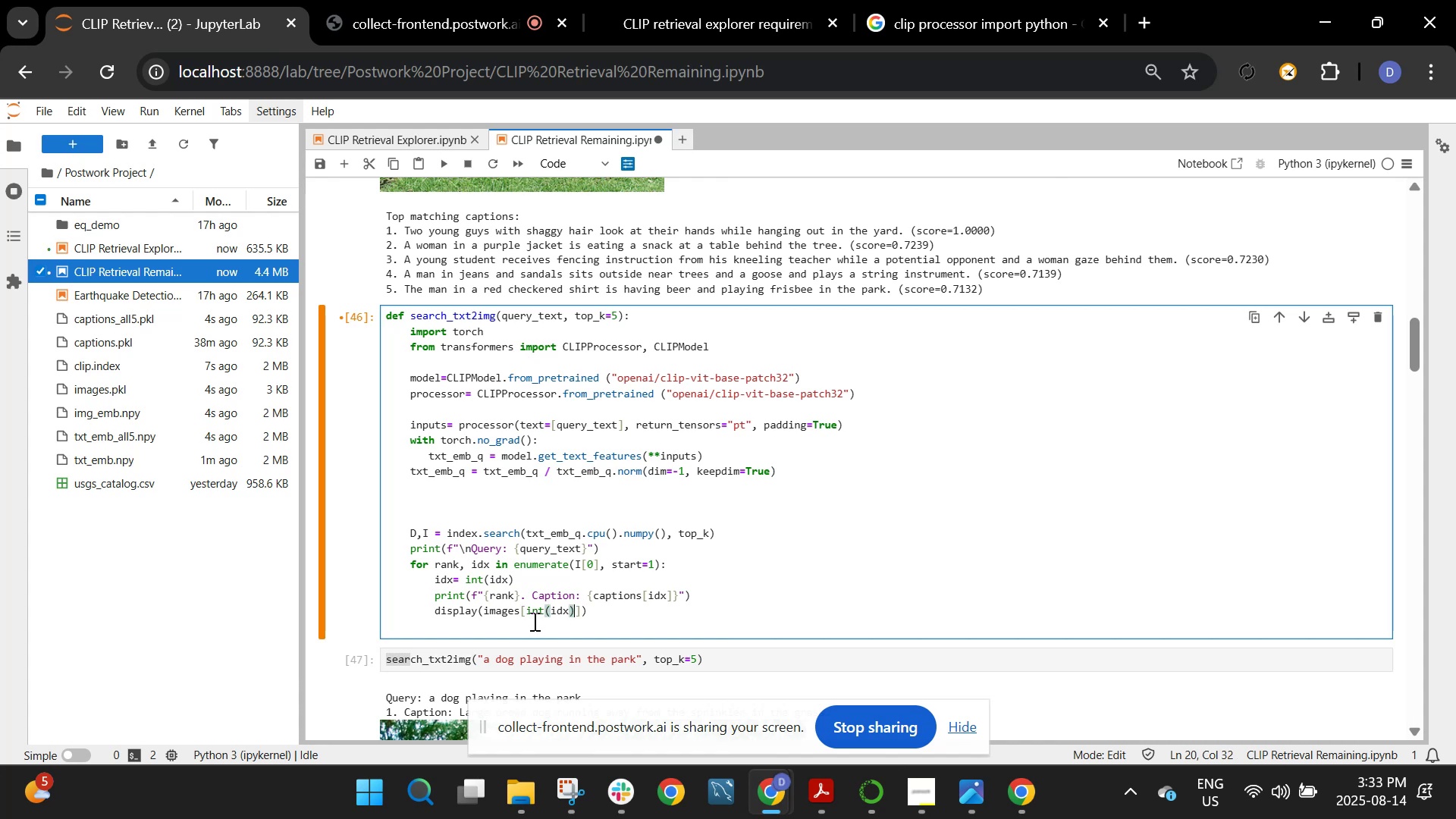 
key(Shift+ShiftRight)
 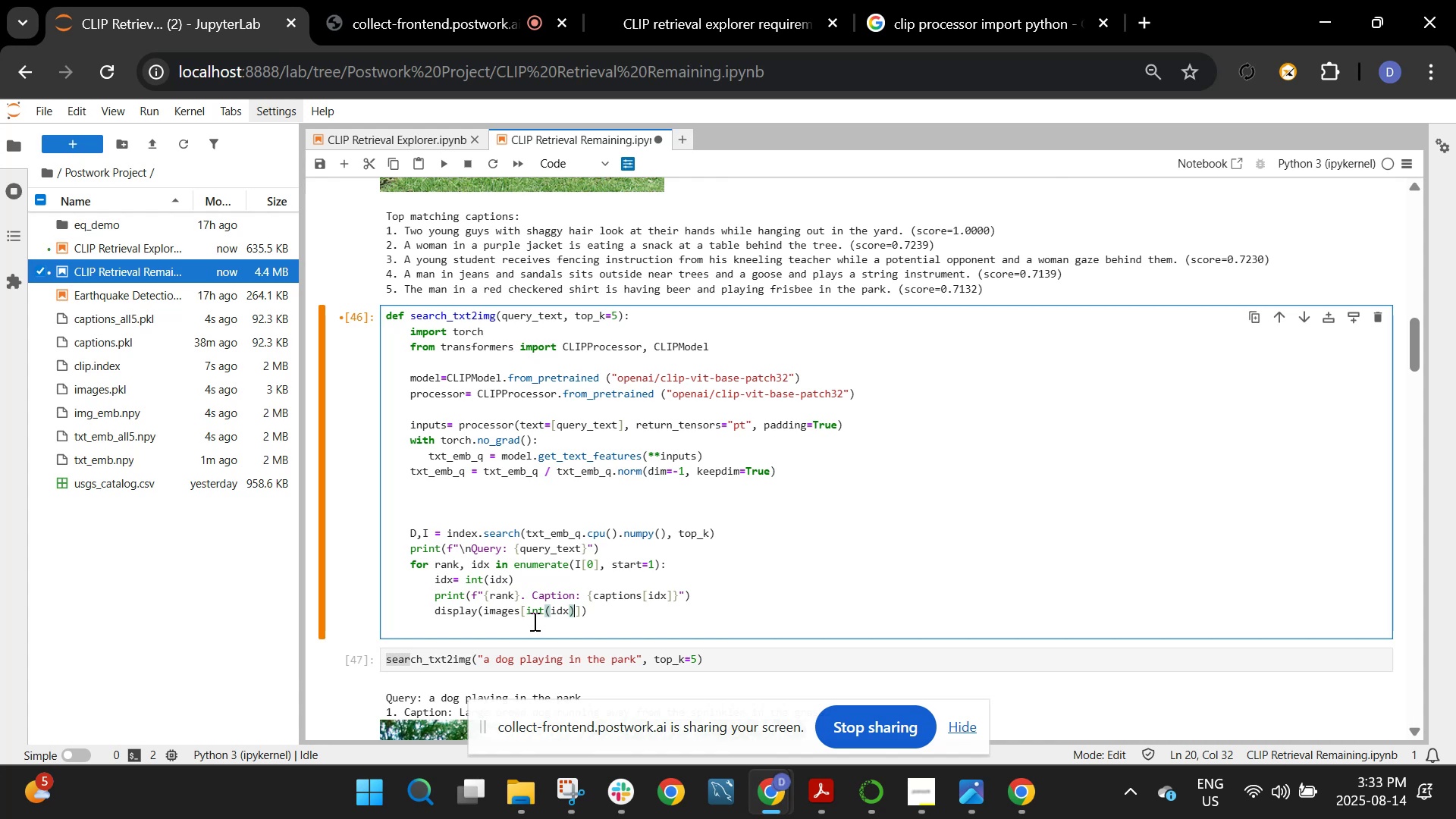 
key(Shift+Enter)
 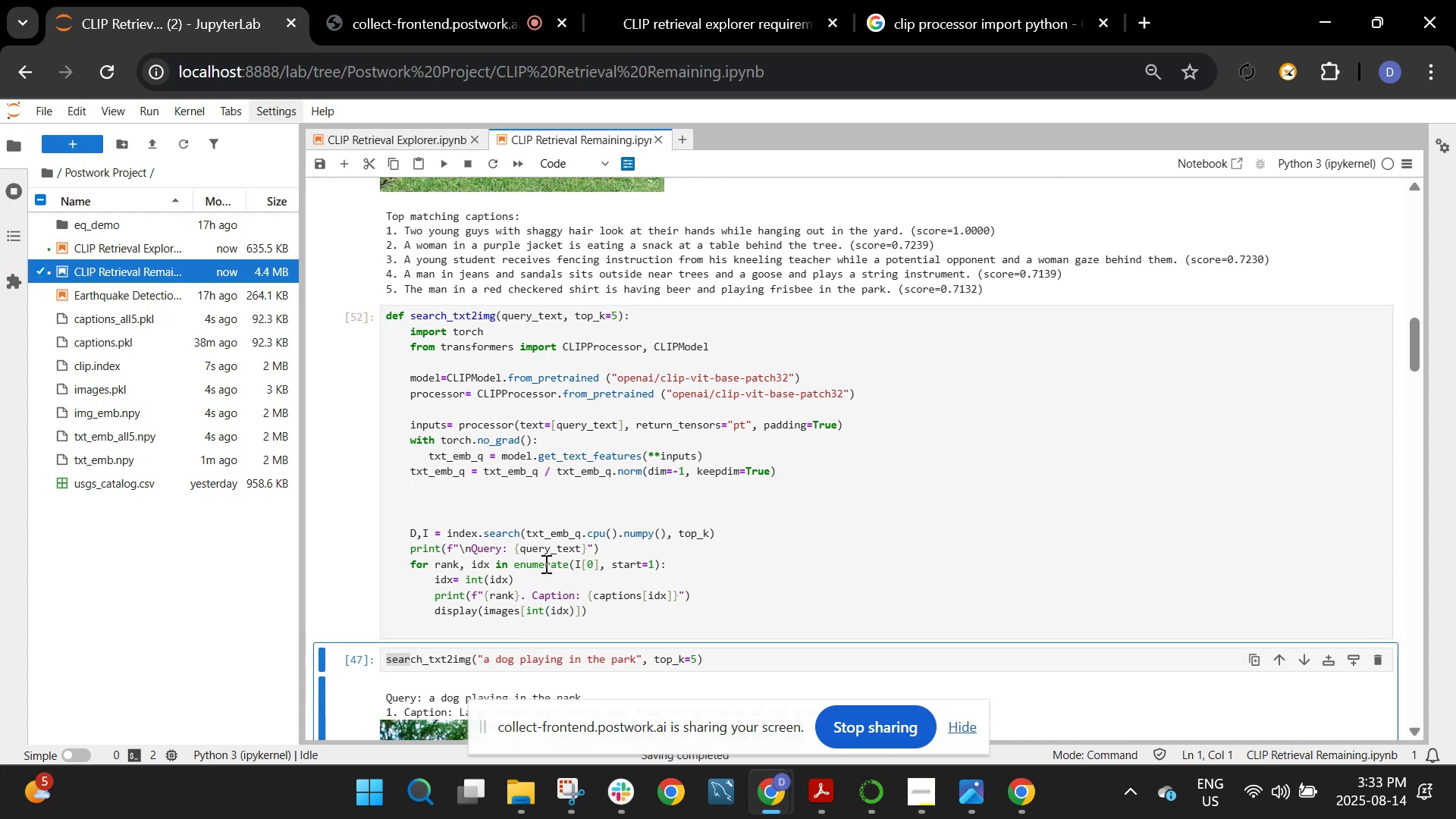 
scroll: coordinate [534, 504], scroll_direction: up, amount: 8.0
 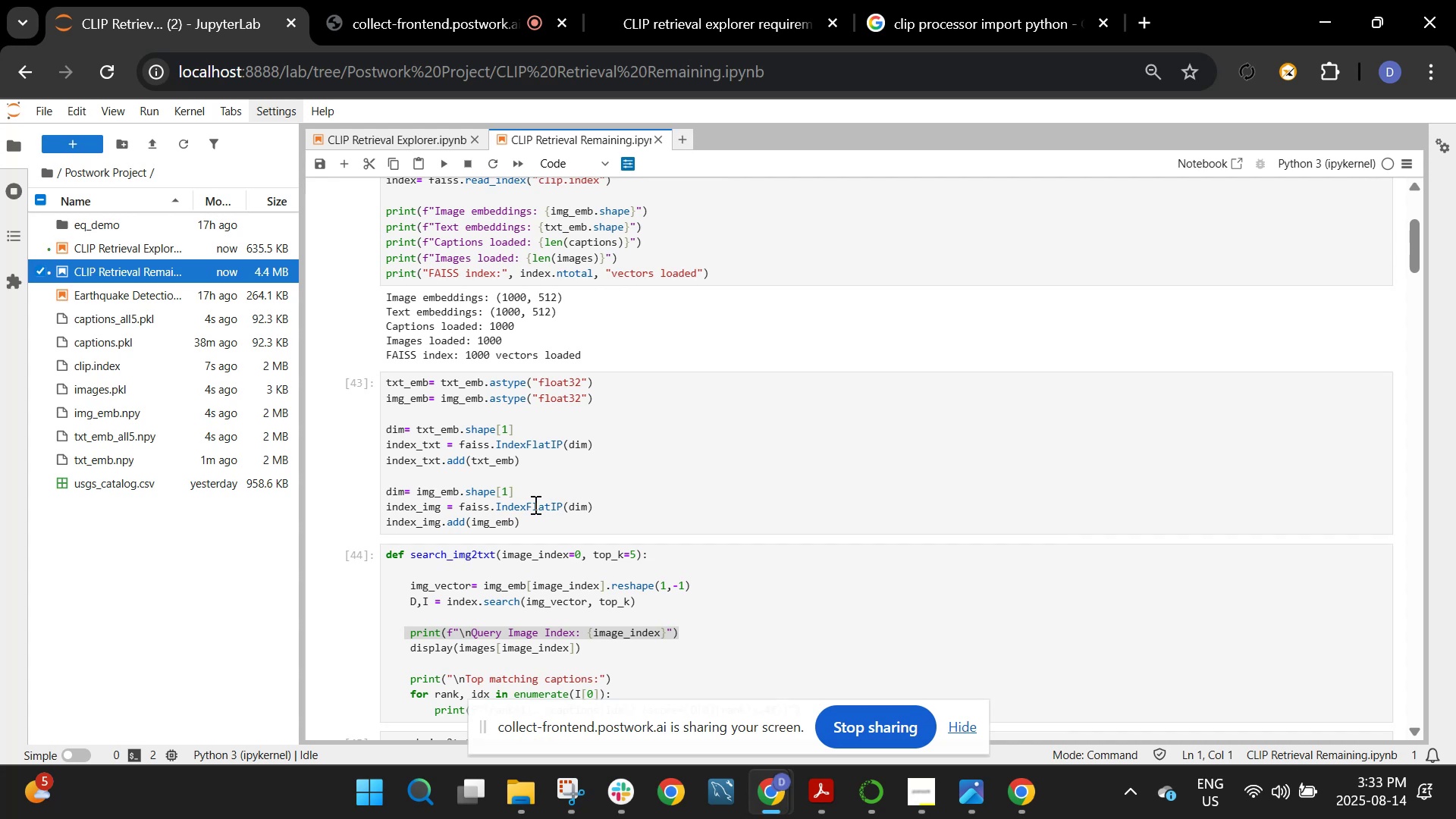 
wait(9.09)
 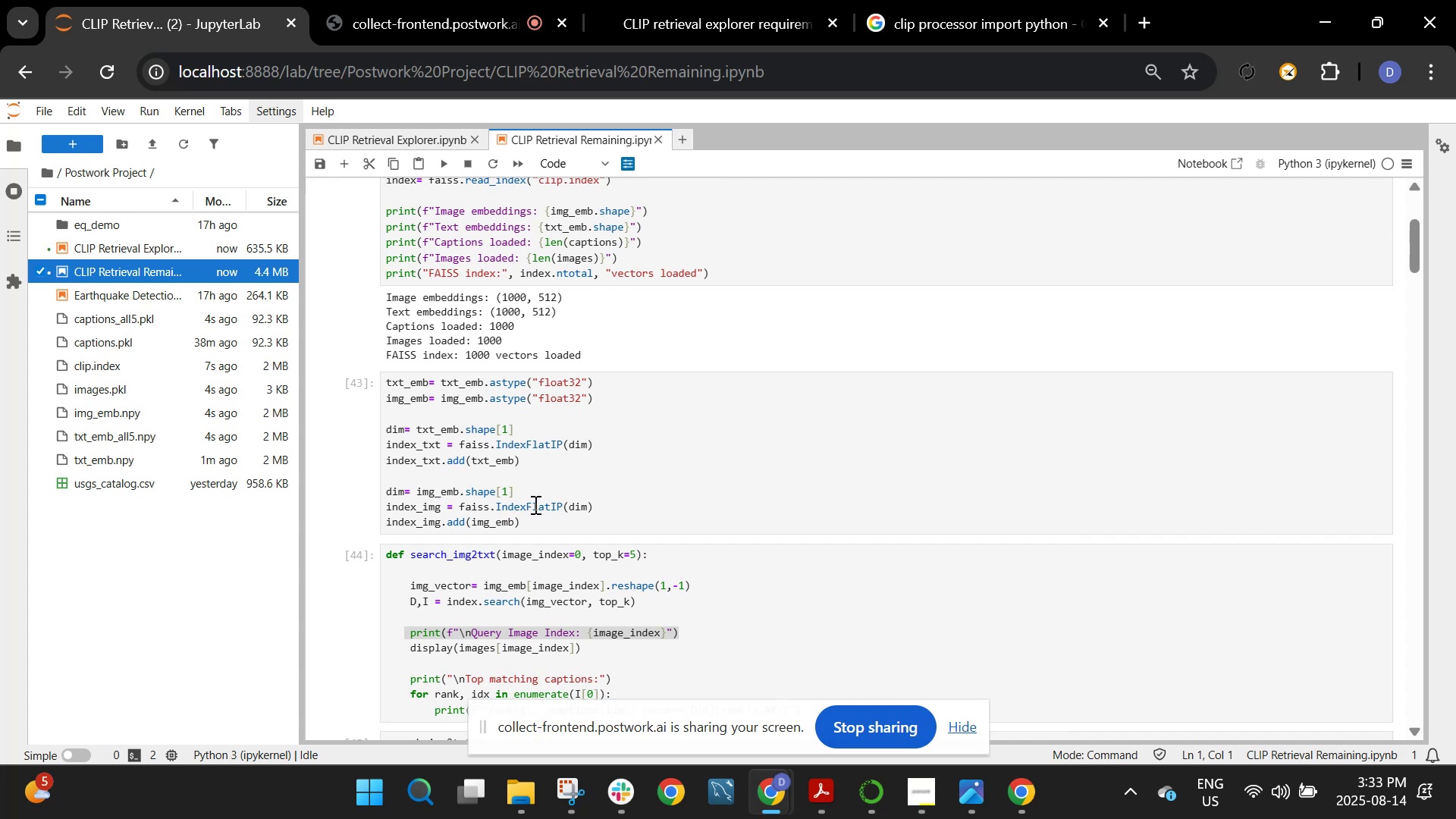 
scroll: coordinate [534, 489], scroll_direction: up, amount: 7.0
 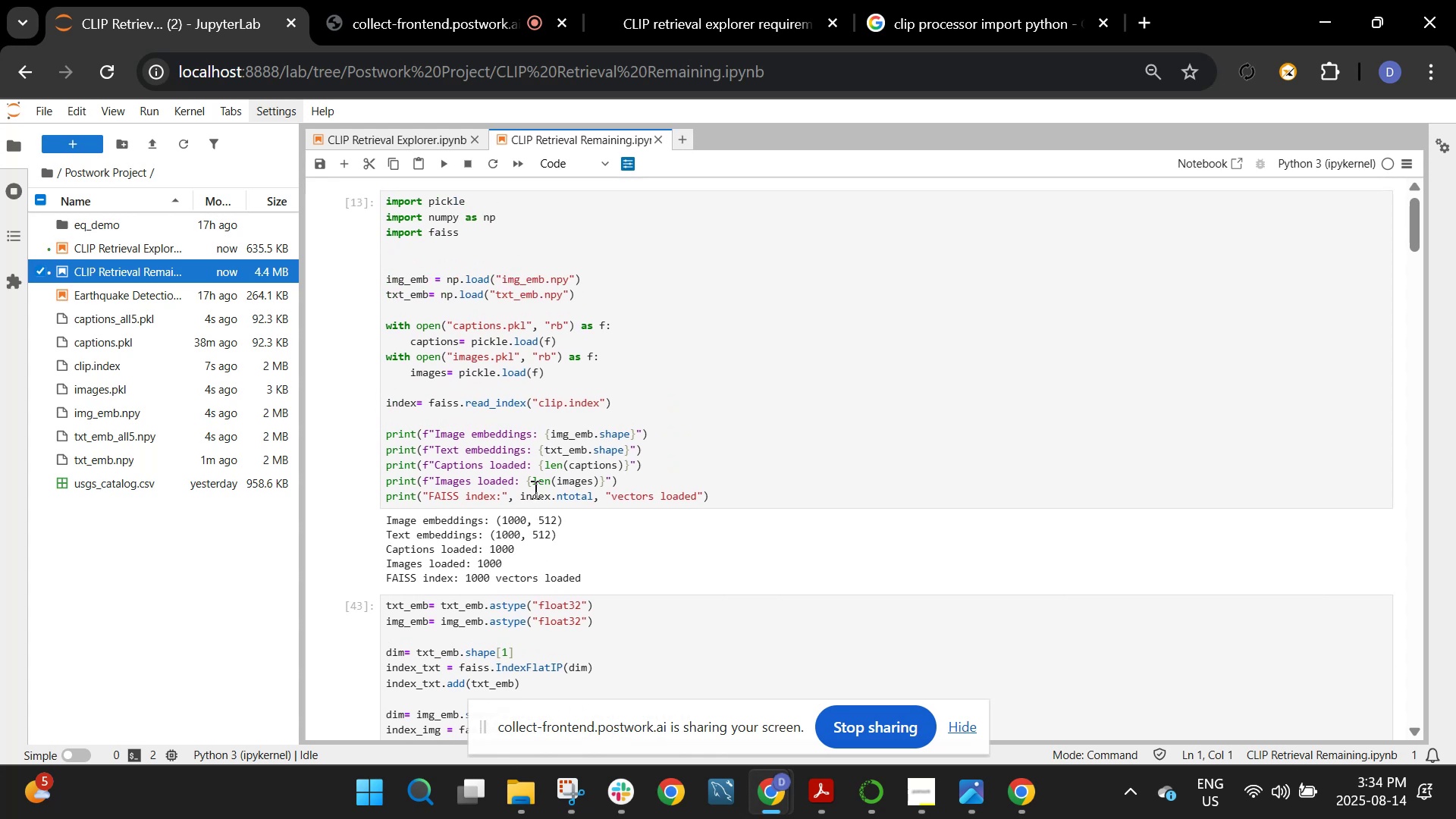 
scroll: coordinate [534, 489], scroll_direction: down, amount: 3.0
 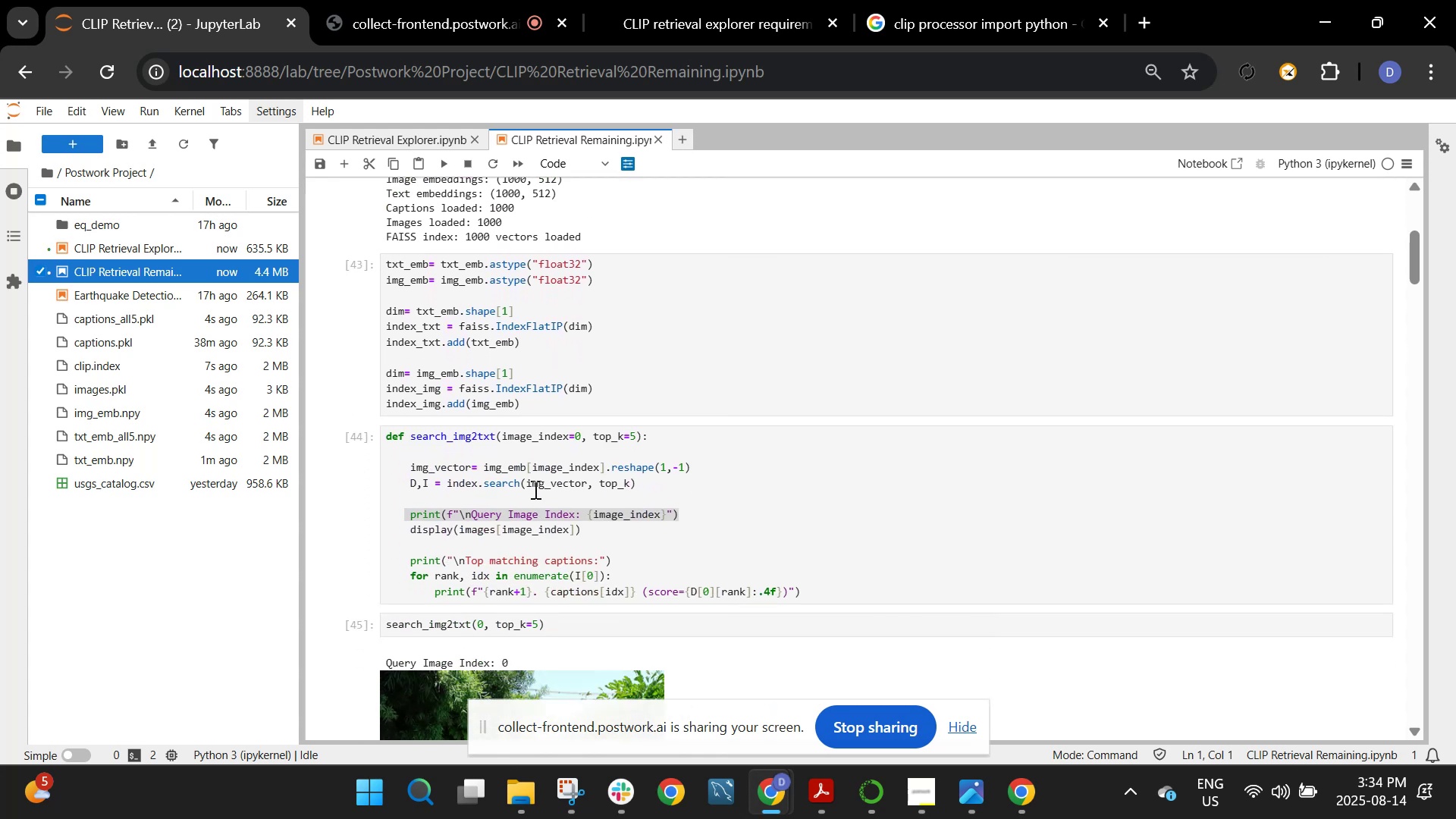 
left_click([534, 489])
 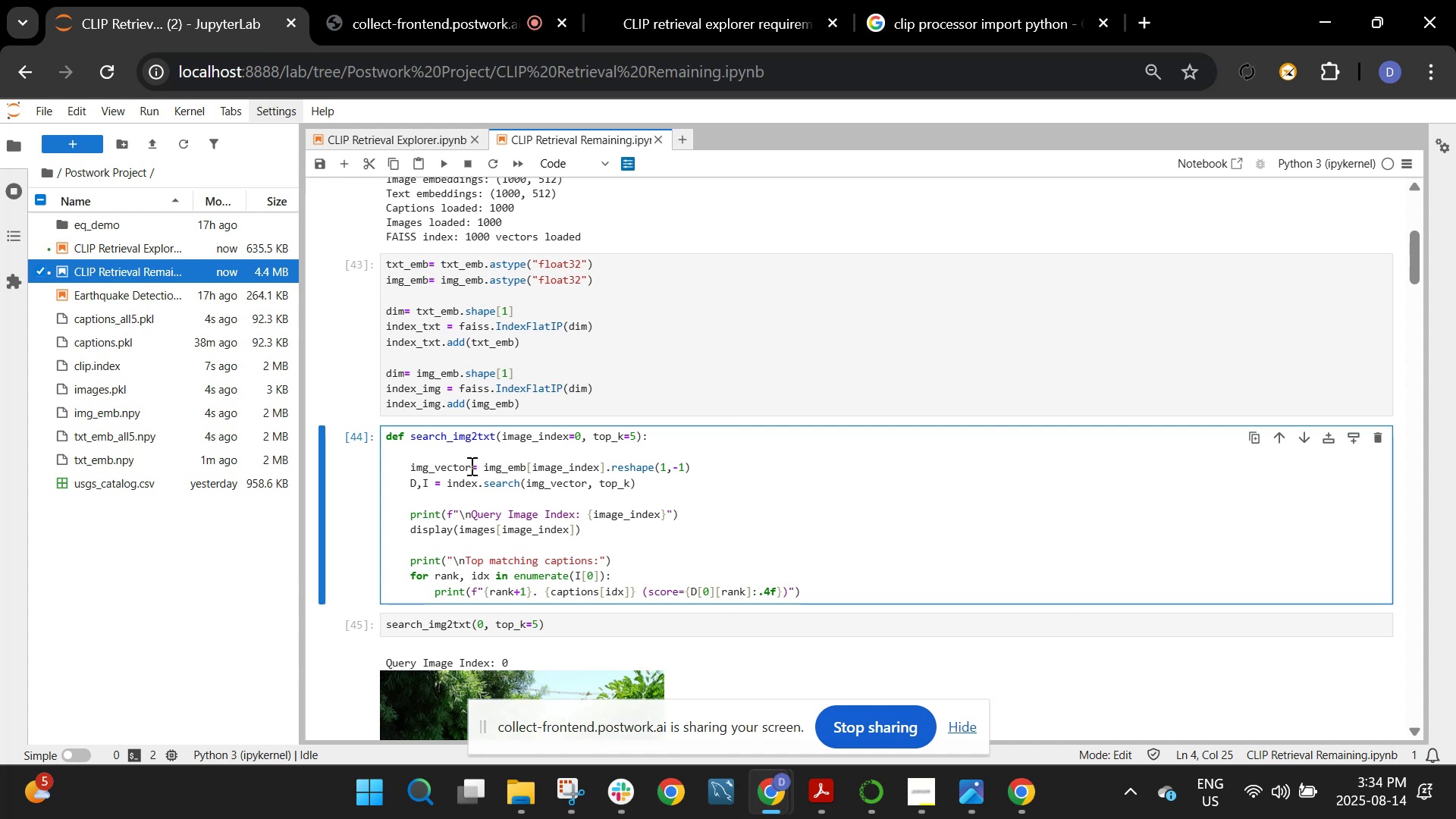 
wait(48.78)
 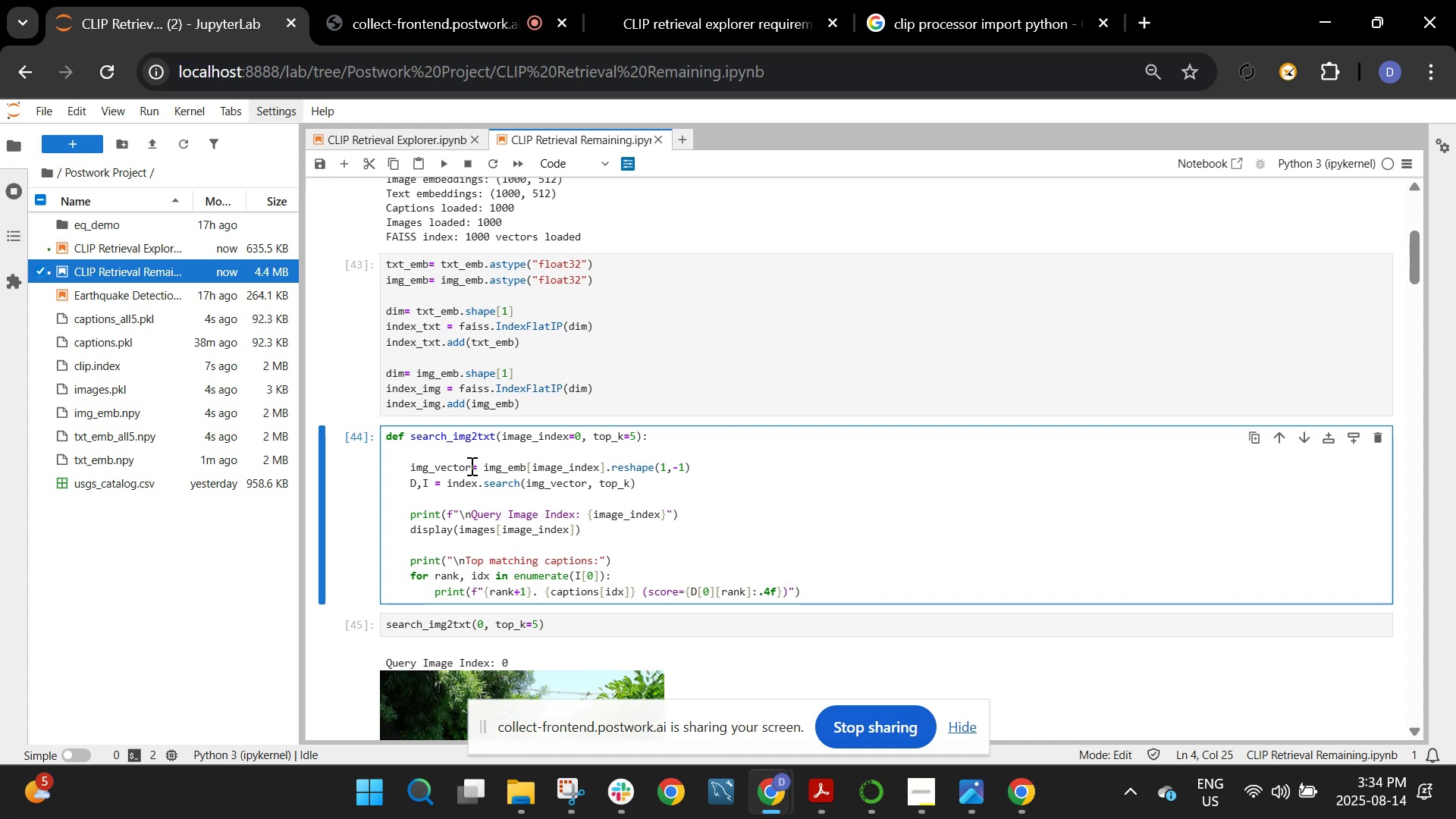 
left_click([494, 366])
 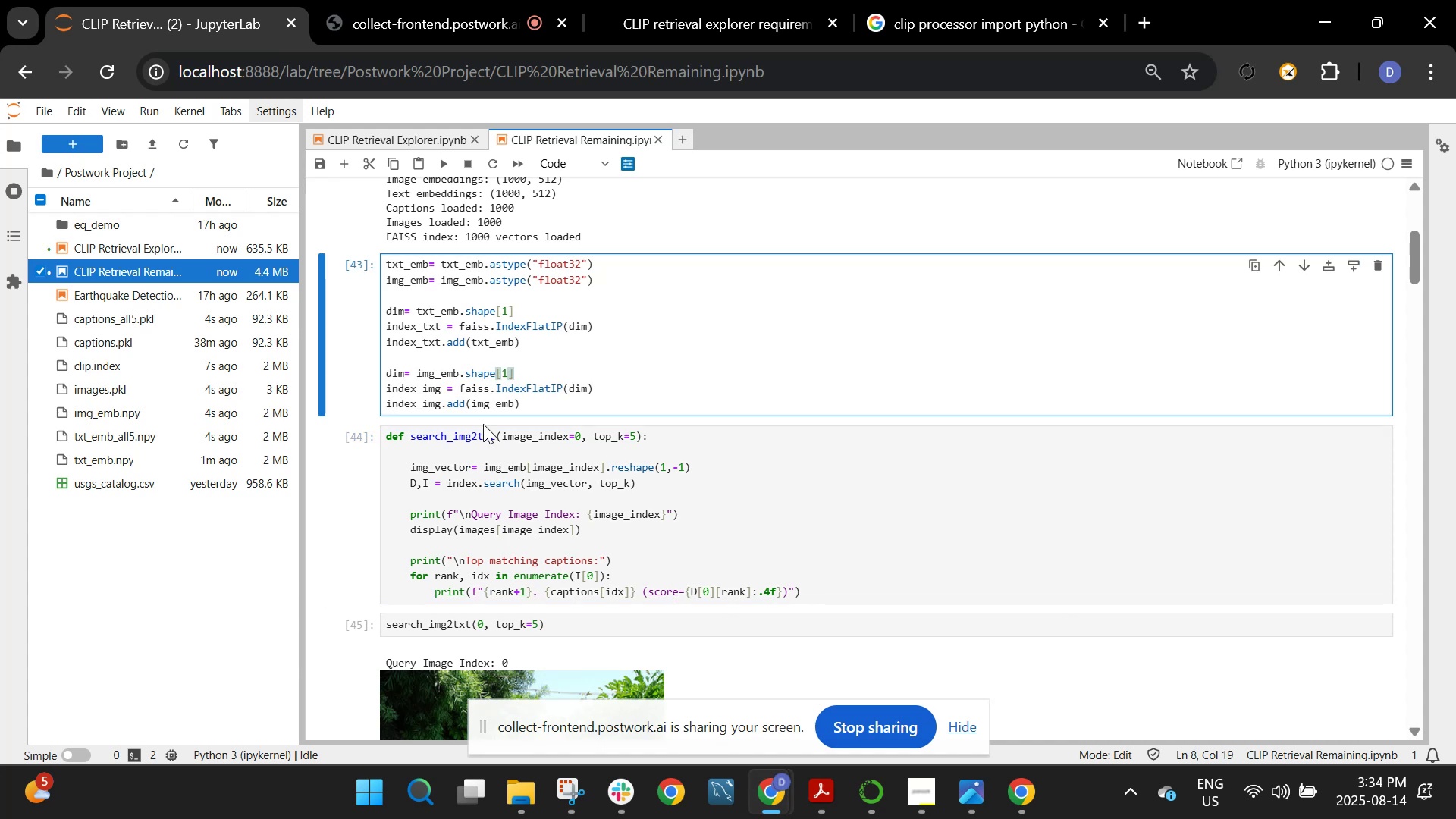 
left_click([483, 433])
 